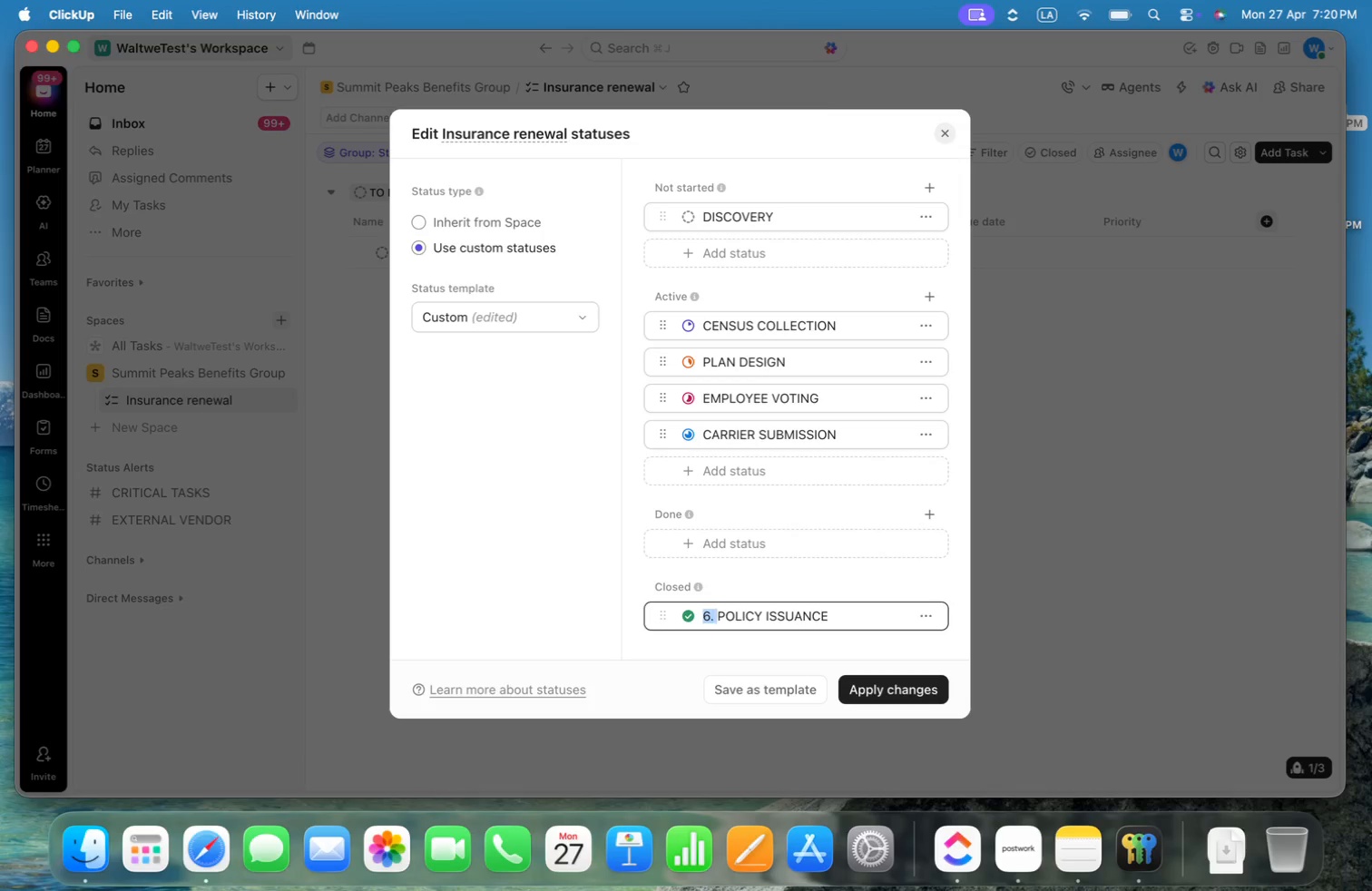 
key(Shift+ArrowRight)
 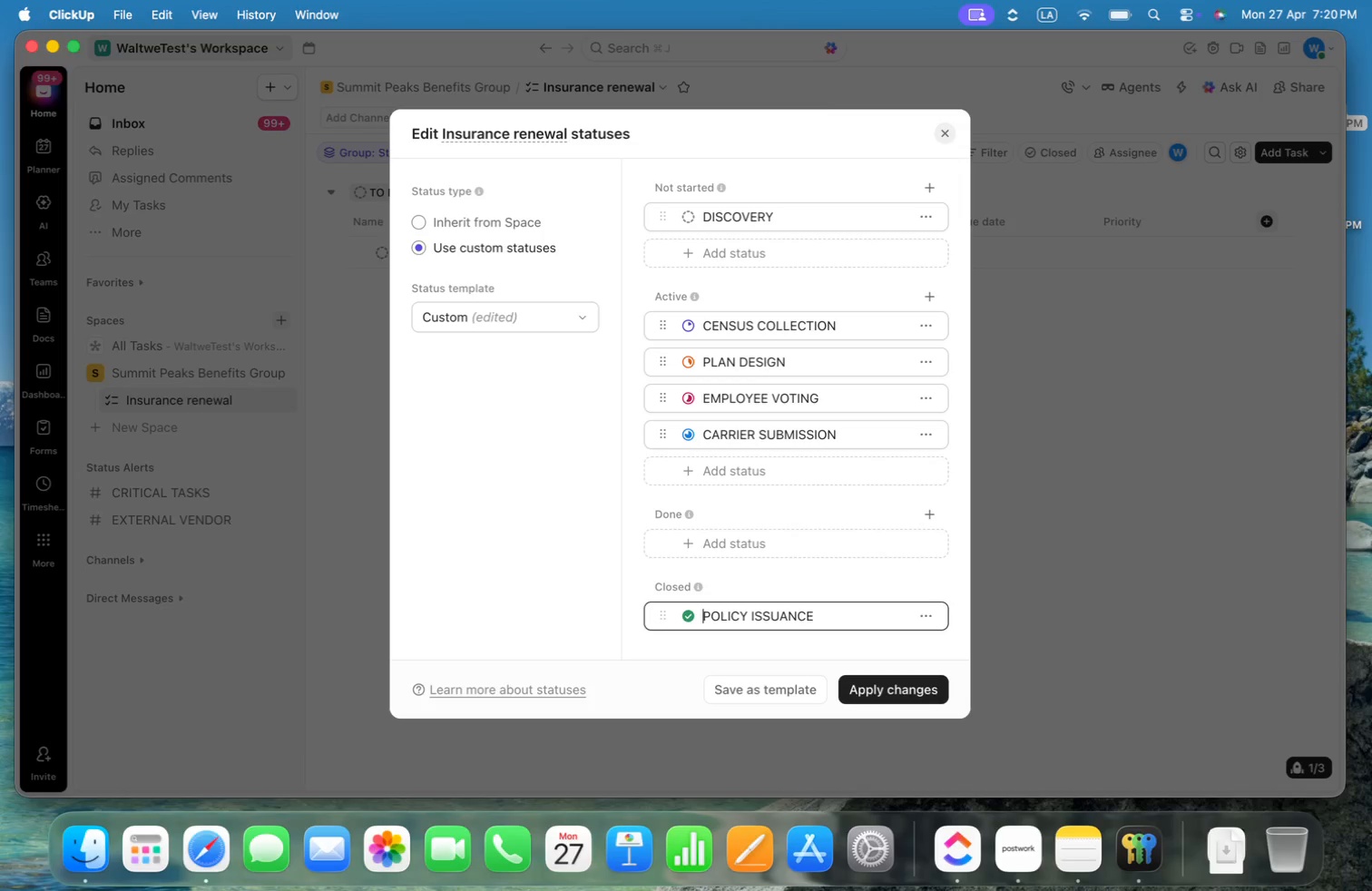 
key(Backspace)
 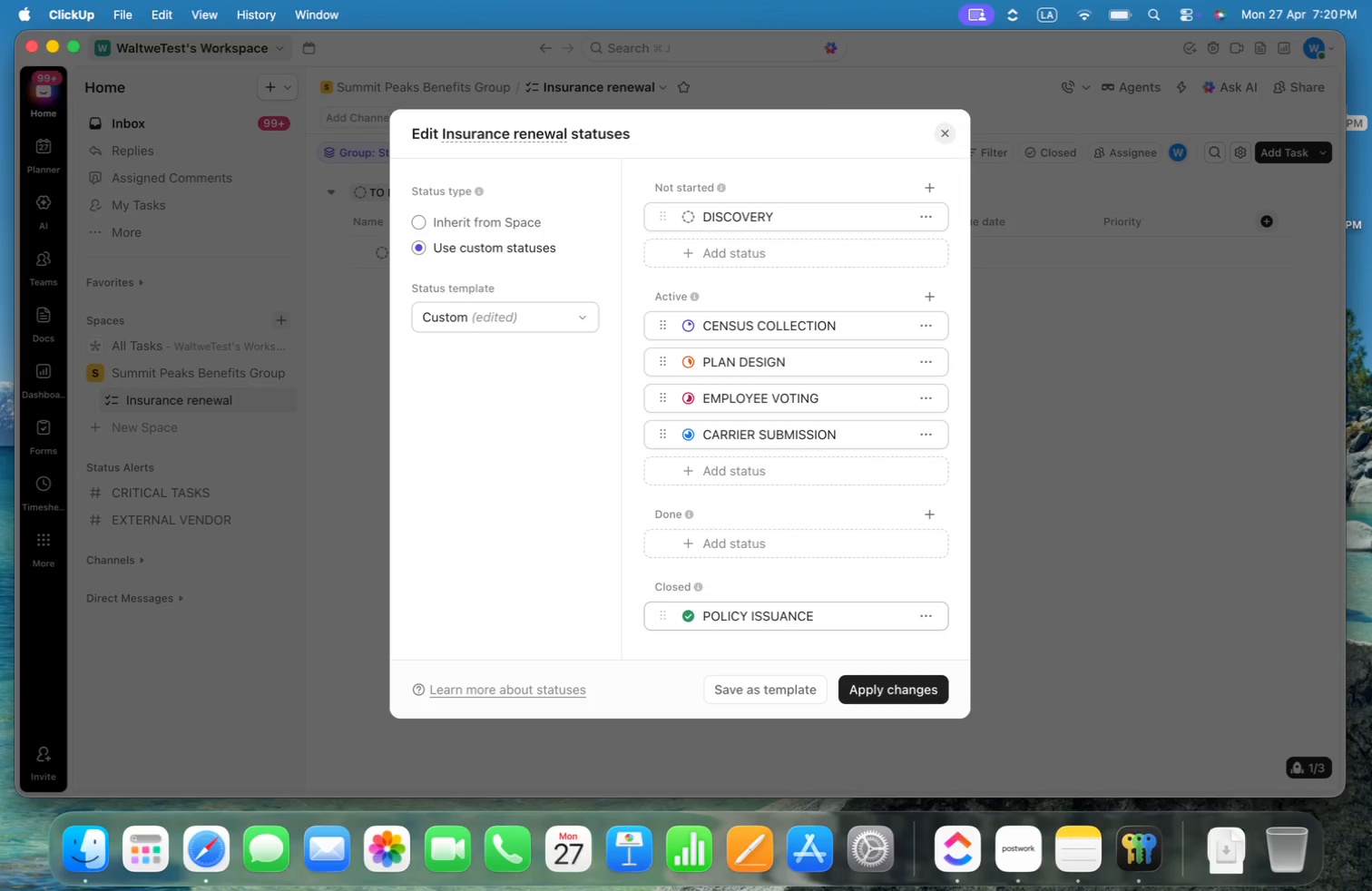 
key(Enter)
 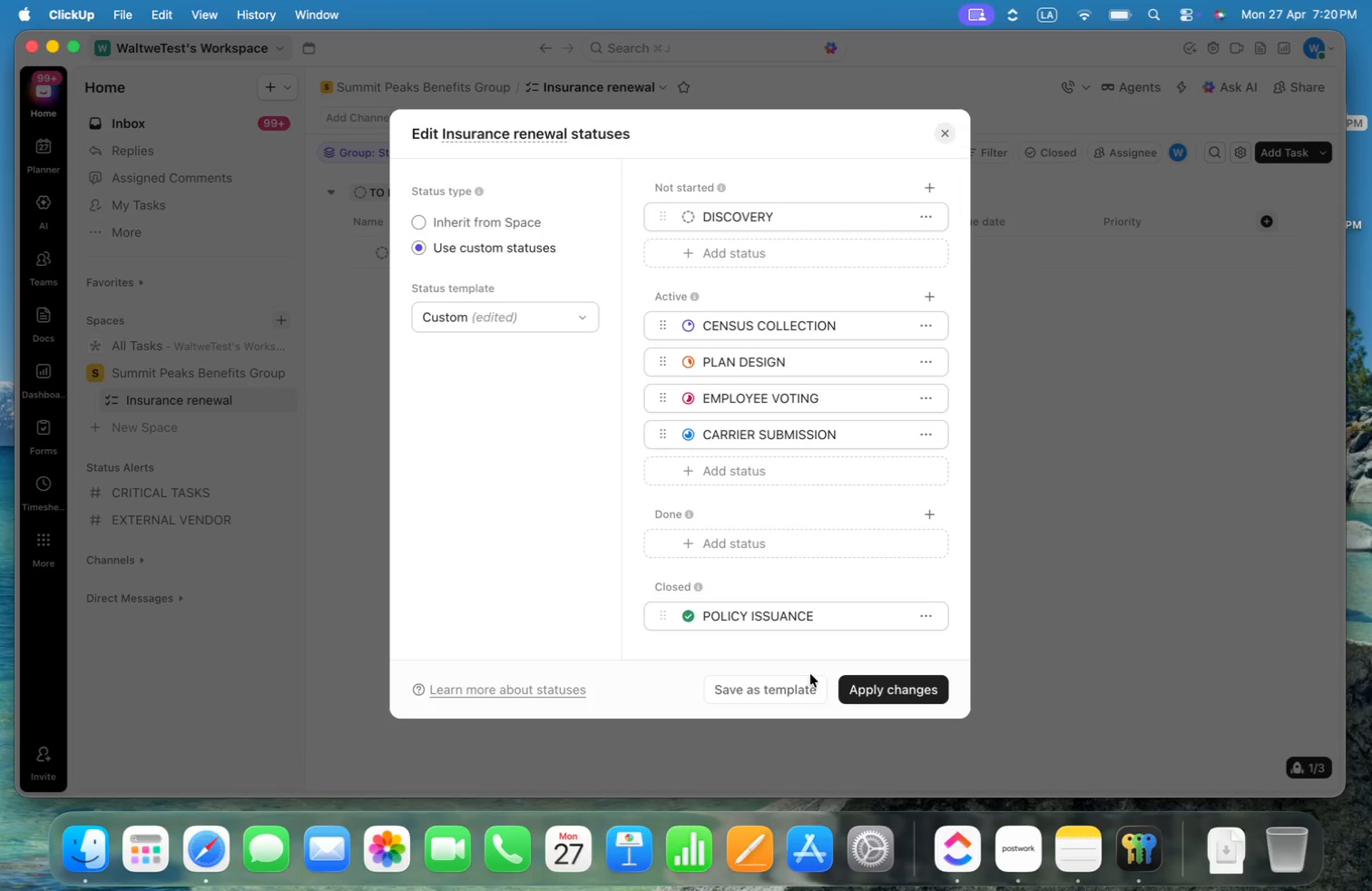 
left_click([786, 687])
 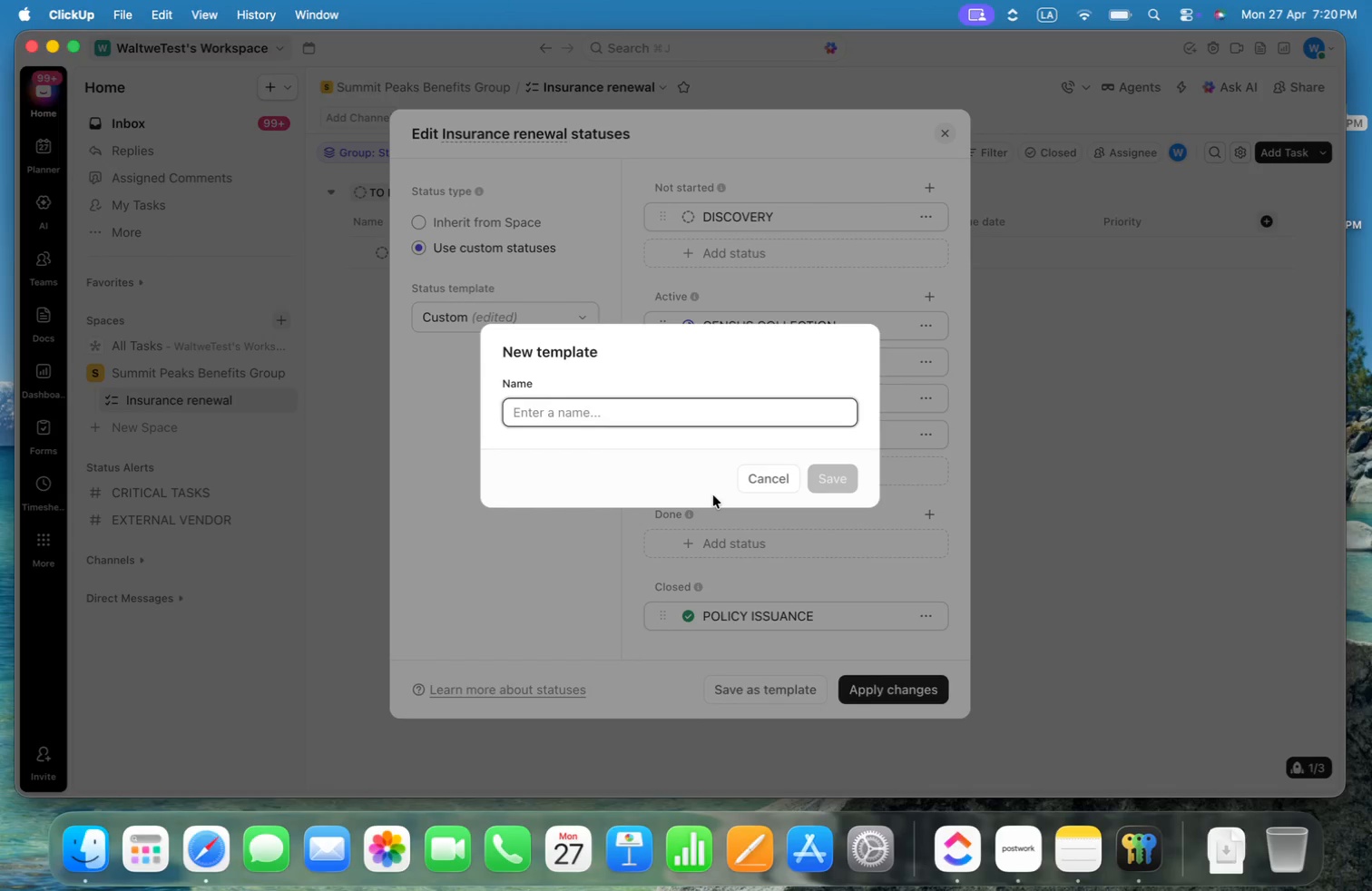 
type(Insurance renewal workflow)
 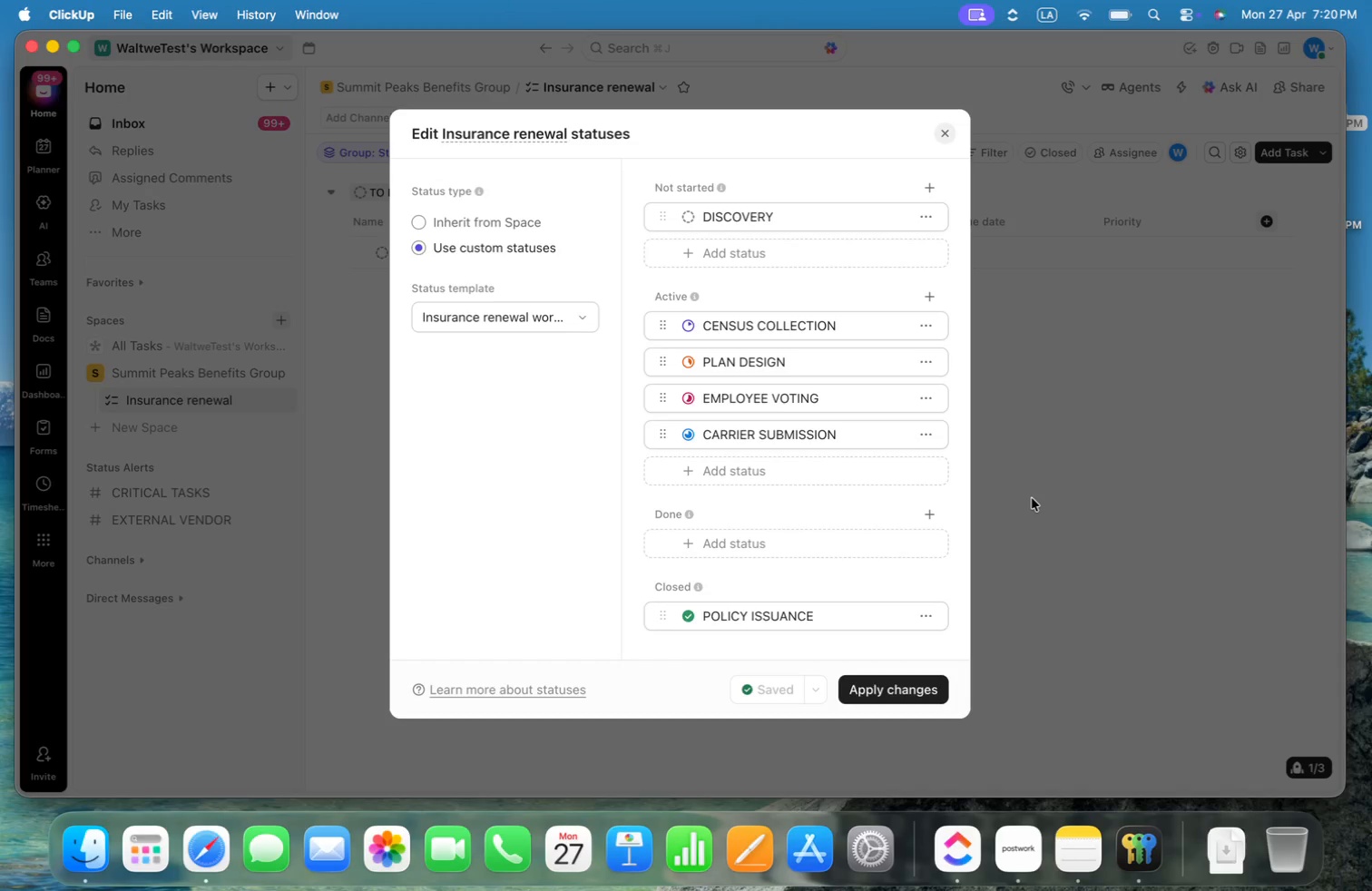 
left_click([928, 687])
 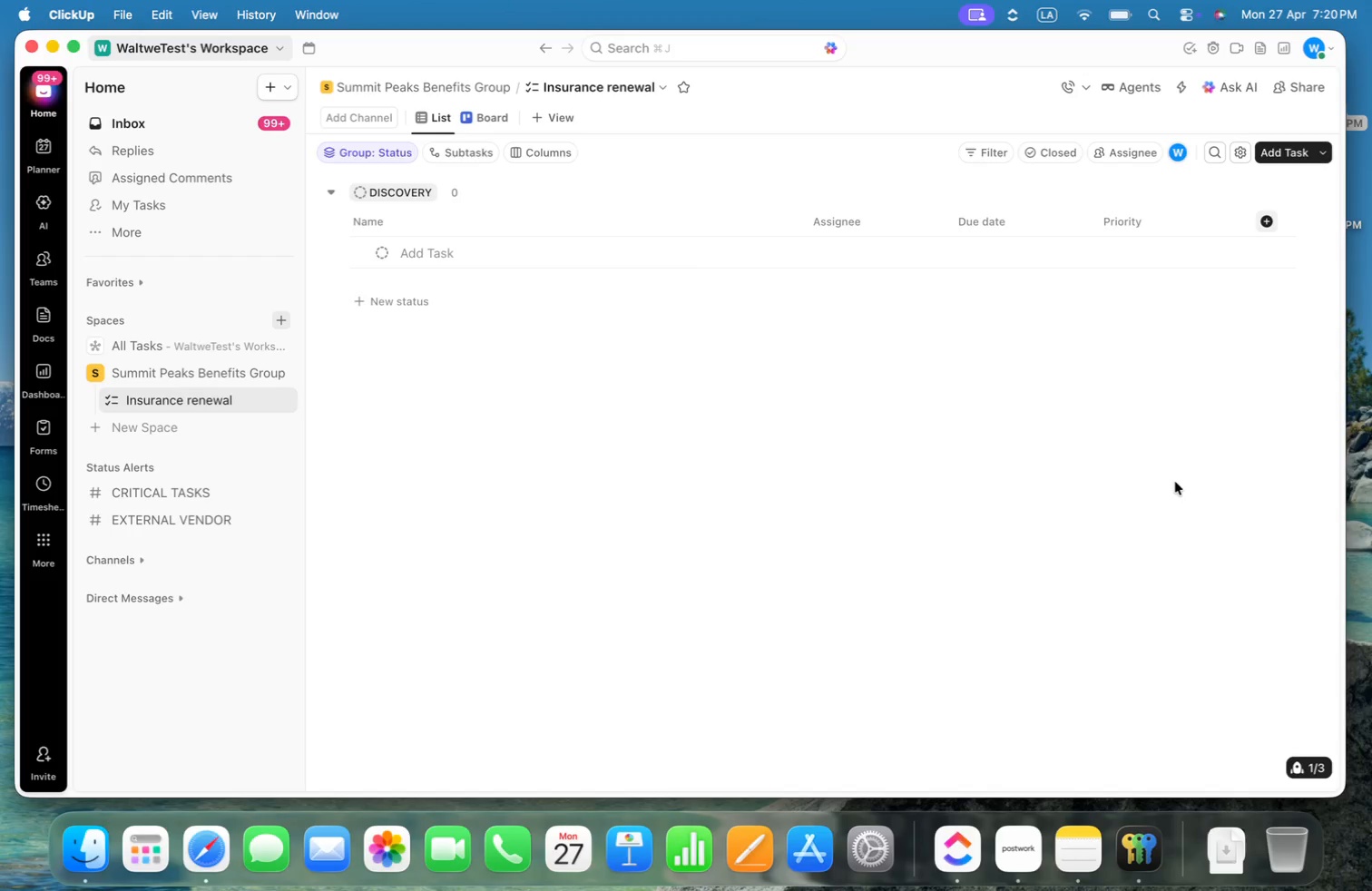 
key(Meta+CommandLeft)
 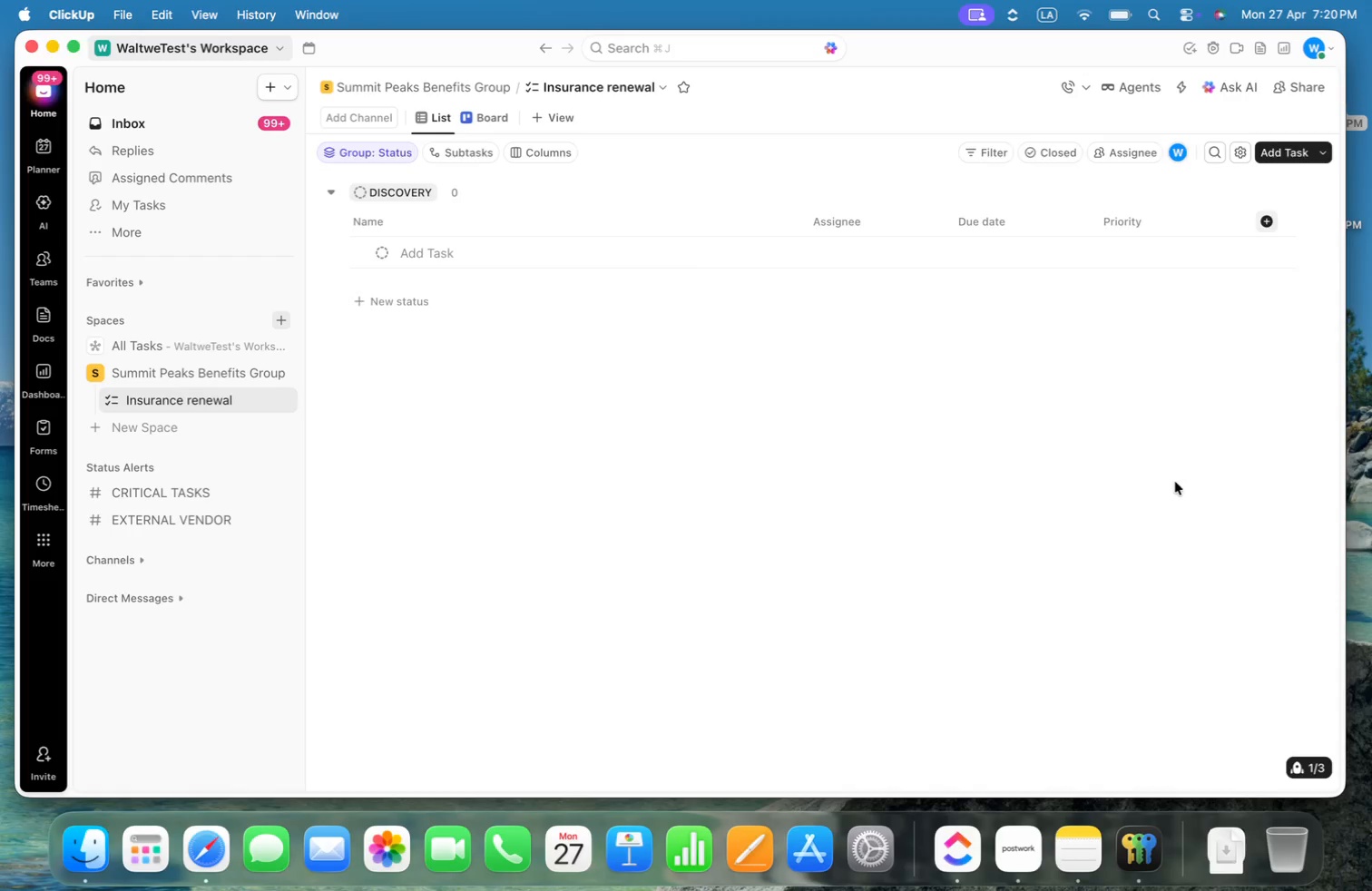 
key(Meta+Tab)
 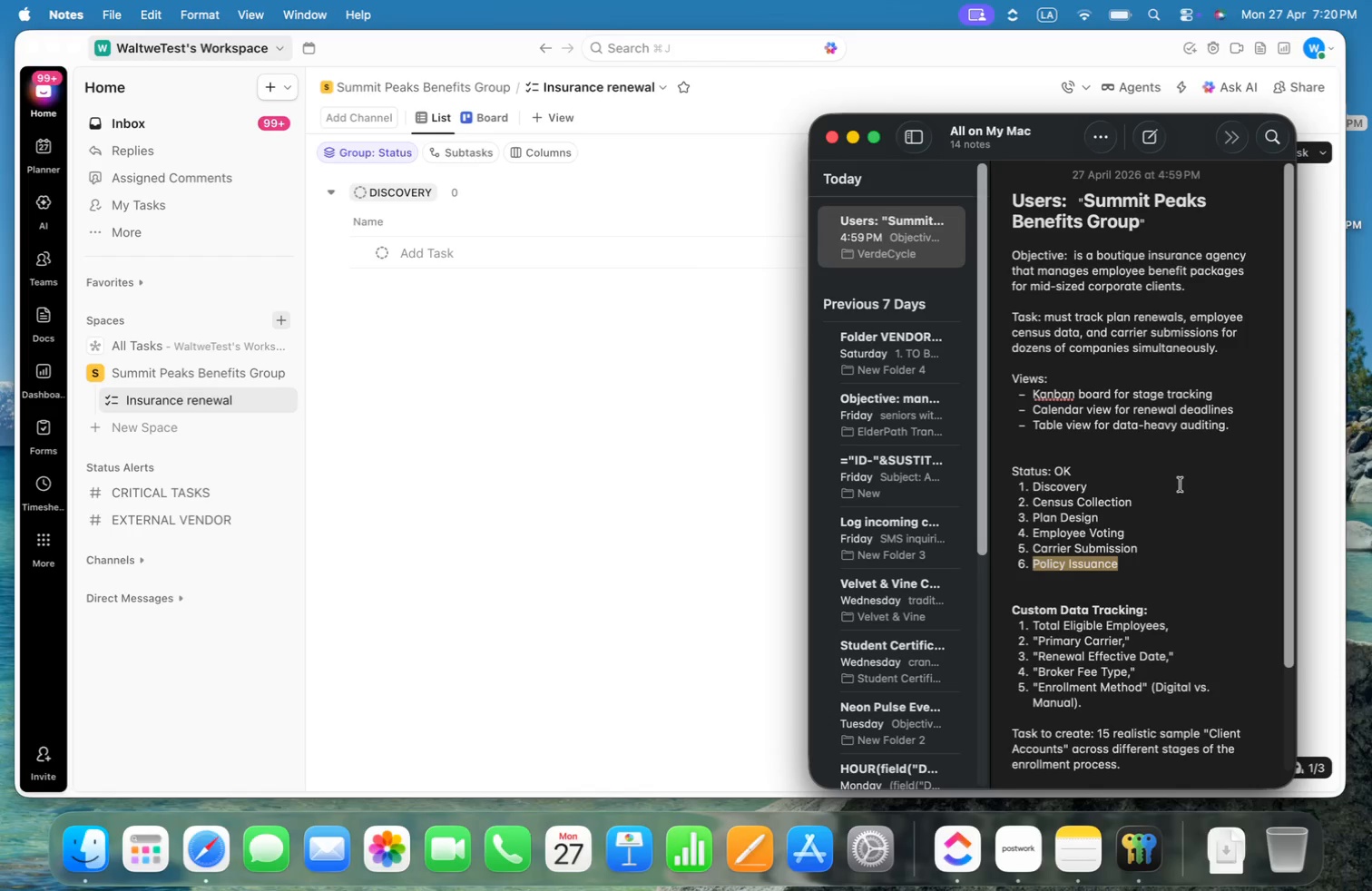 
scroll: coordinate [1181, 505], scroll_direction: down, amount: 12.0
 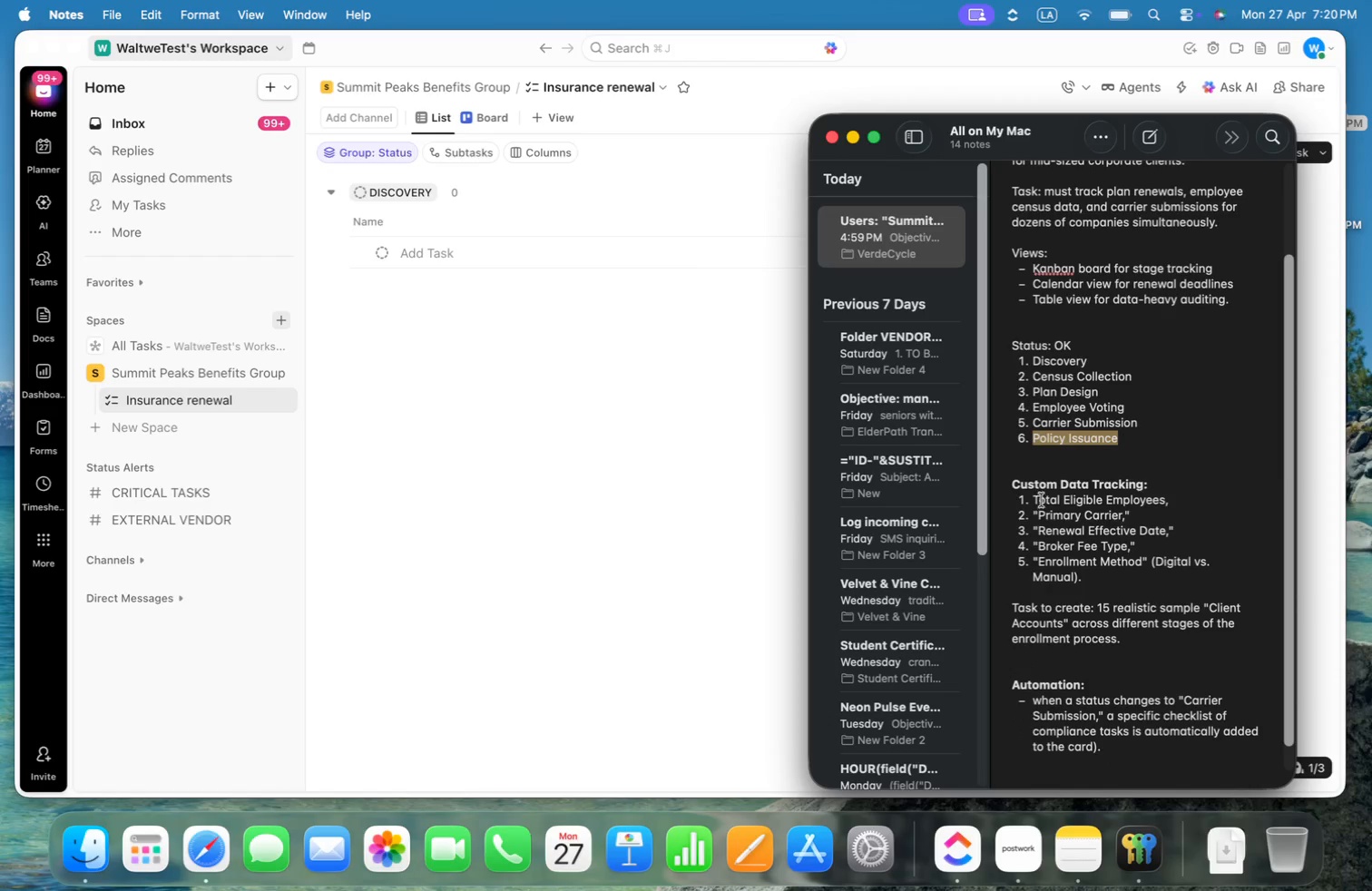 
left_click_drag(start_coordinate=[1035, 499], to_coordinate=[1163, 497])
 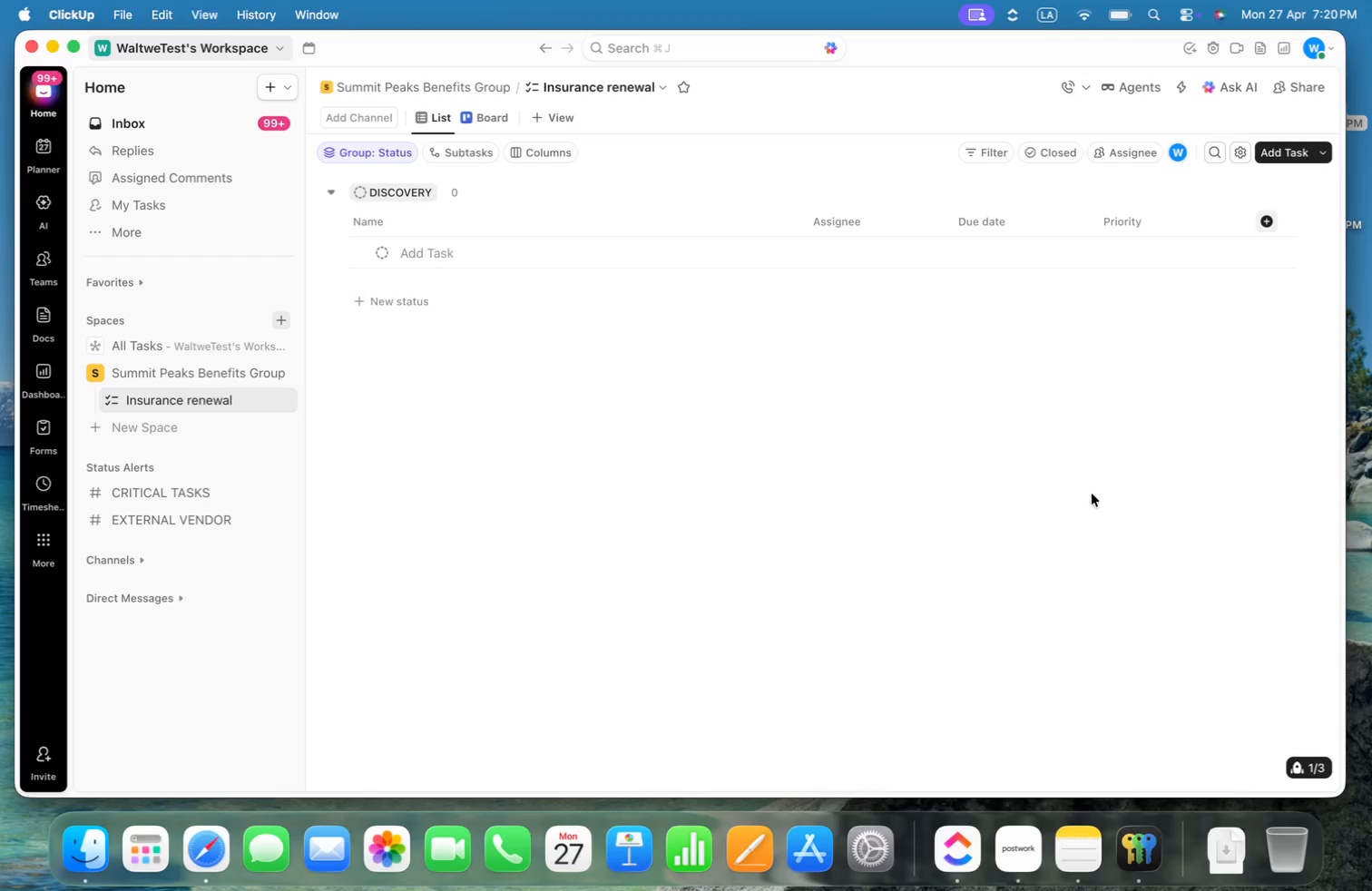 
key(Meta+C)
 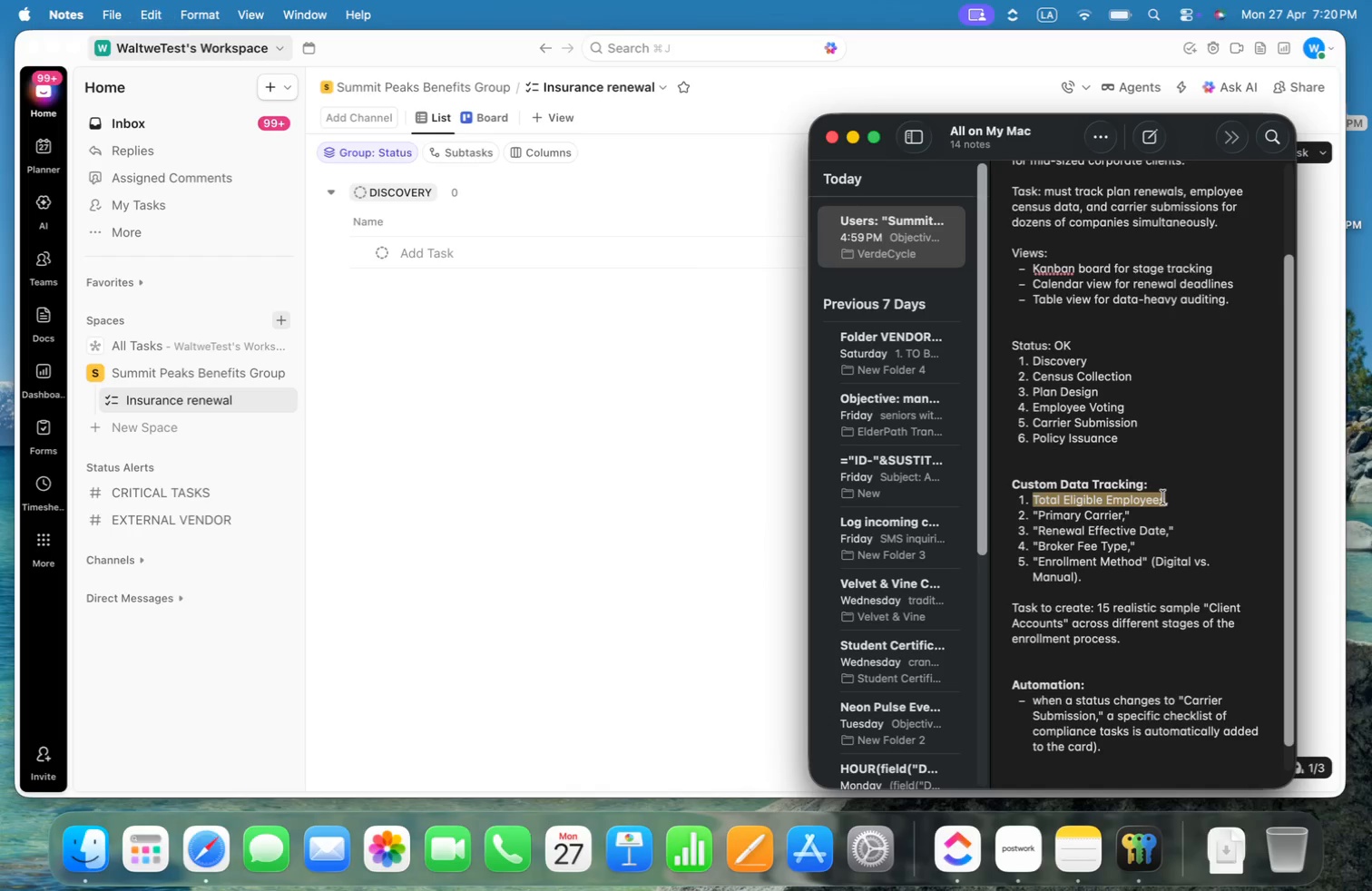 
key(Meta+CommandLeft)
 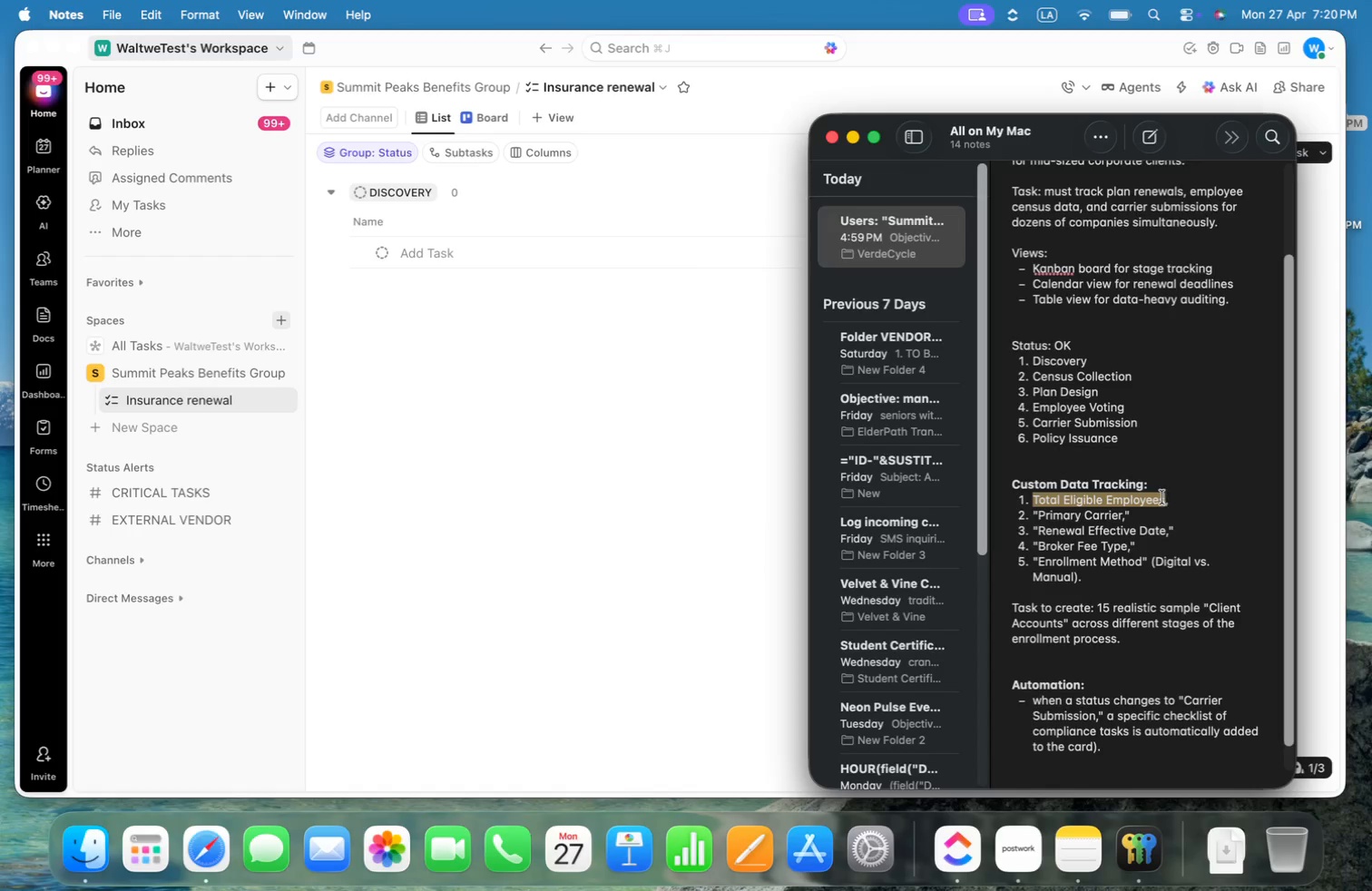 
key(Meta+Tab)
 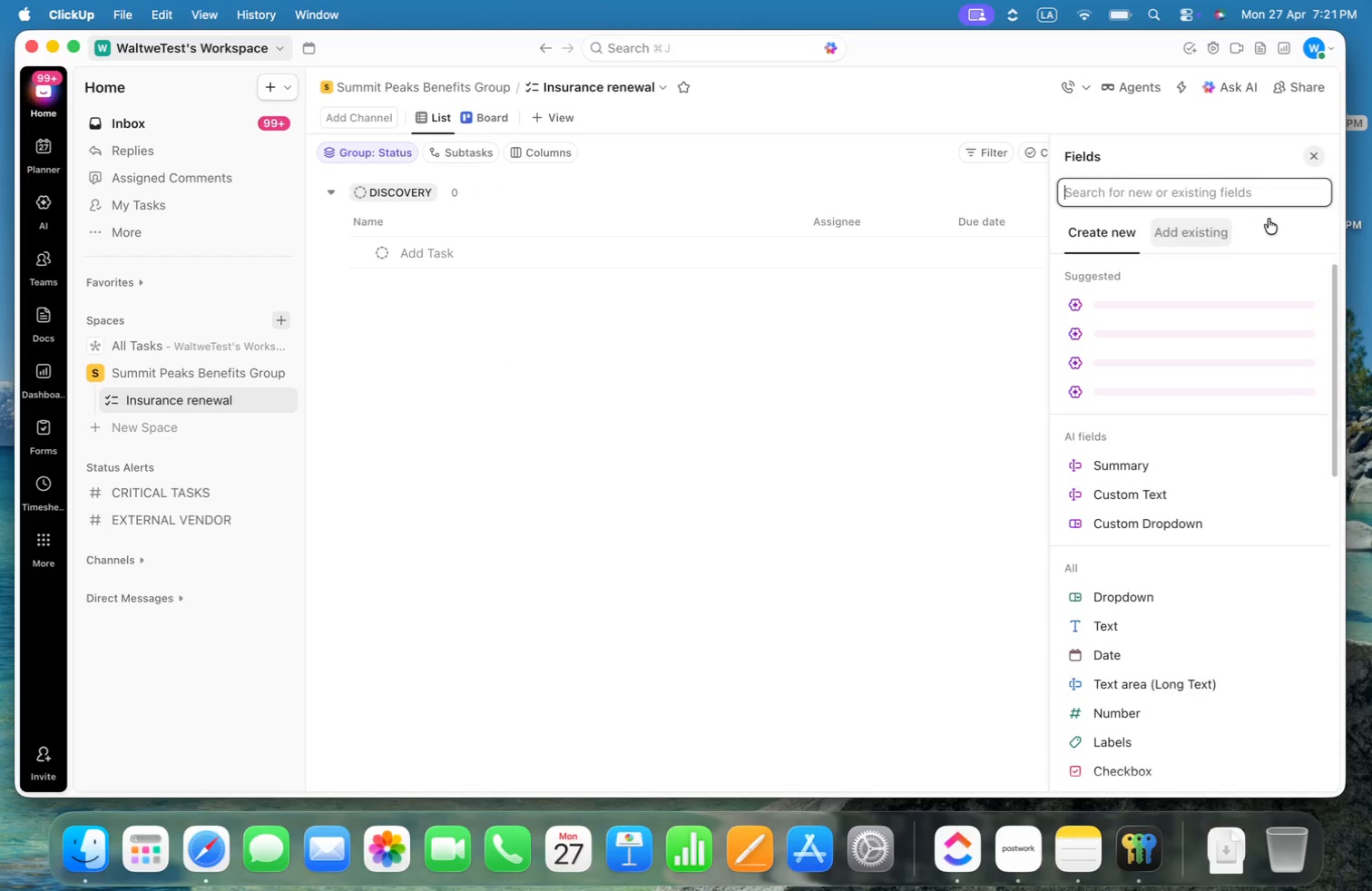 
type(num)
 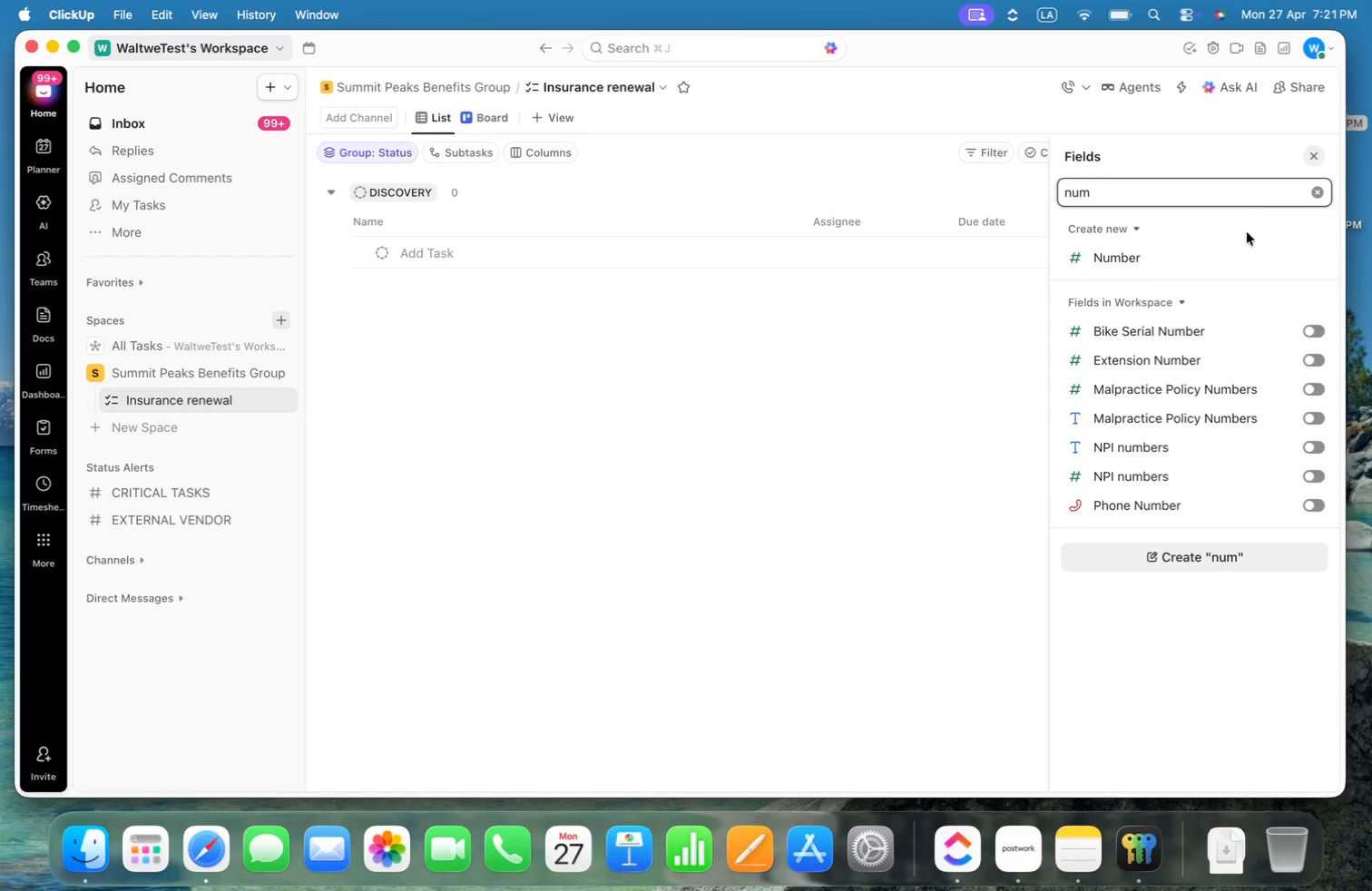 
left_click([1149, 256])
 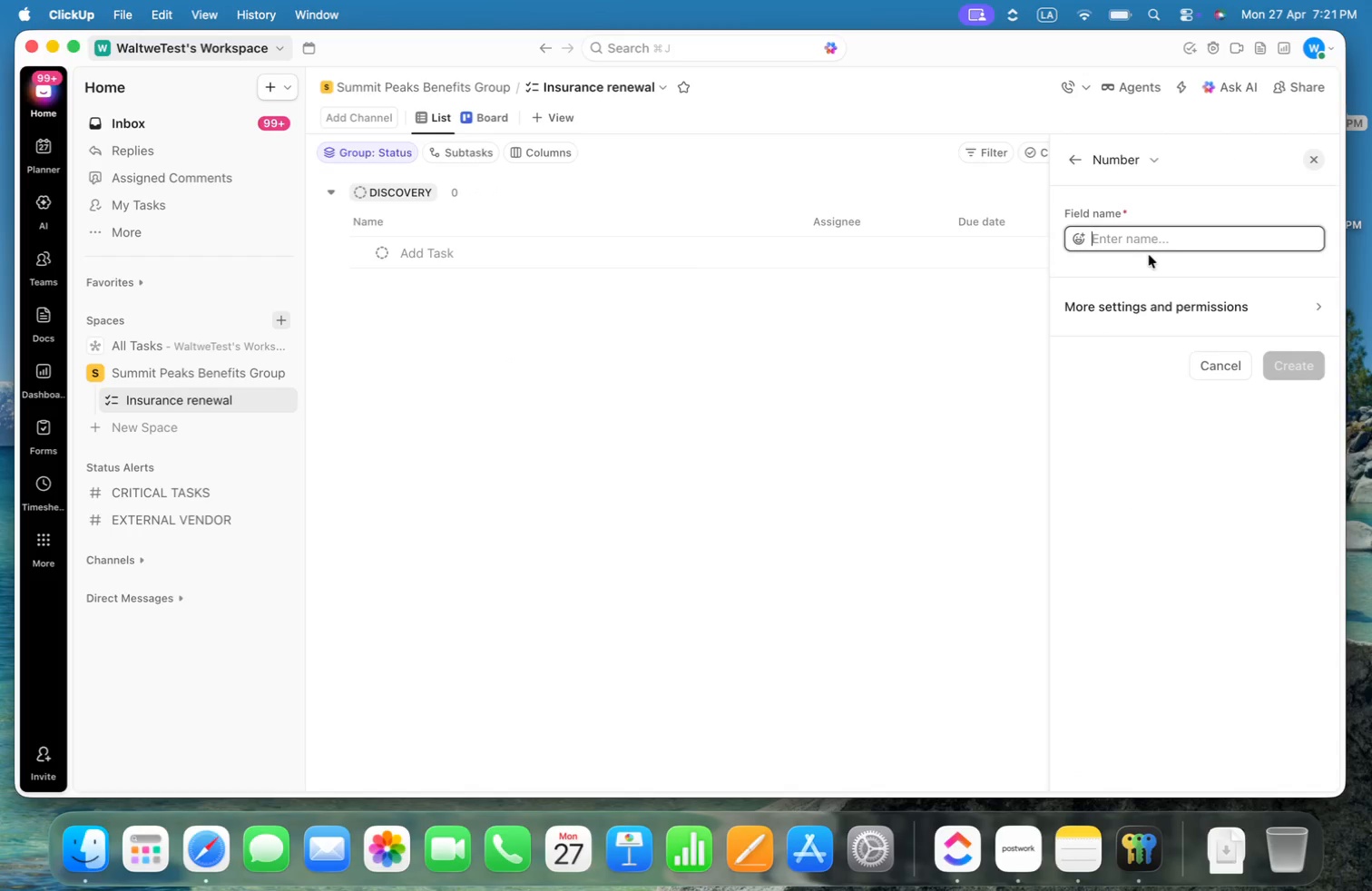 
key(Meta+V)
 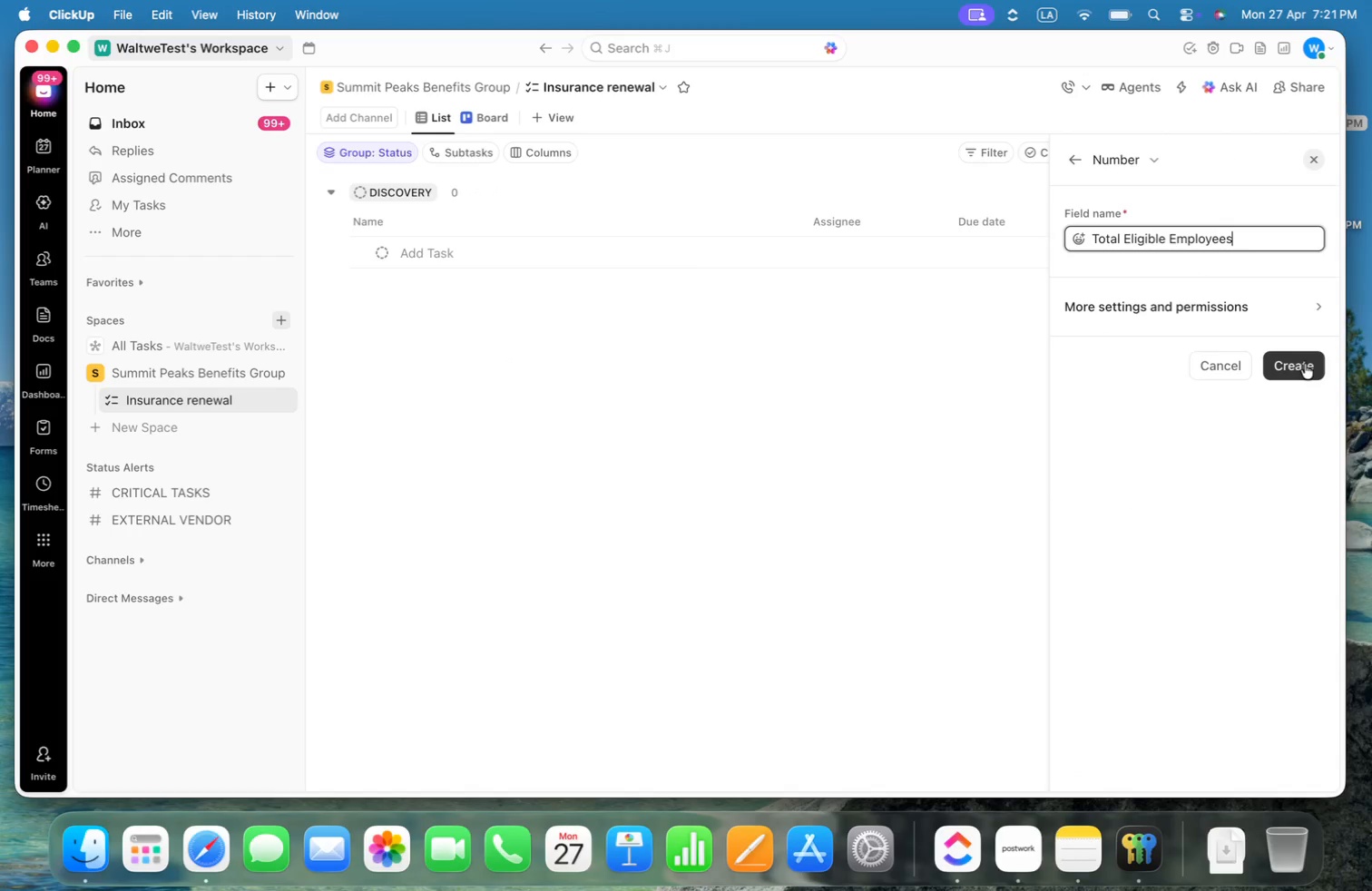 
left_click([1310, 364])
 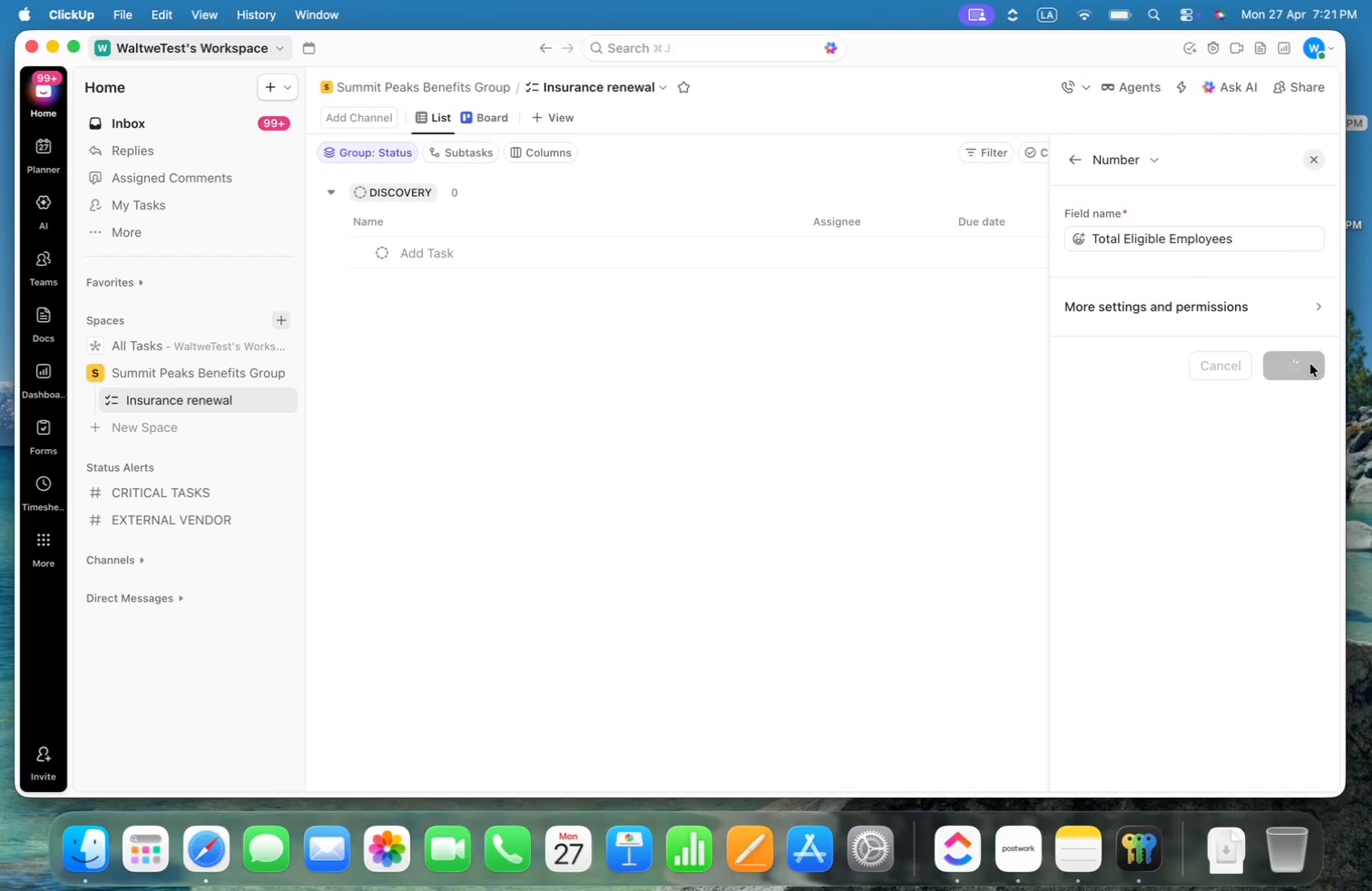 
key(Meta+CommandLeft)
 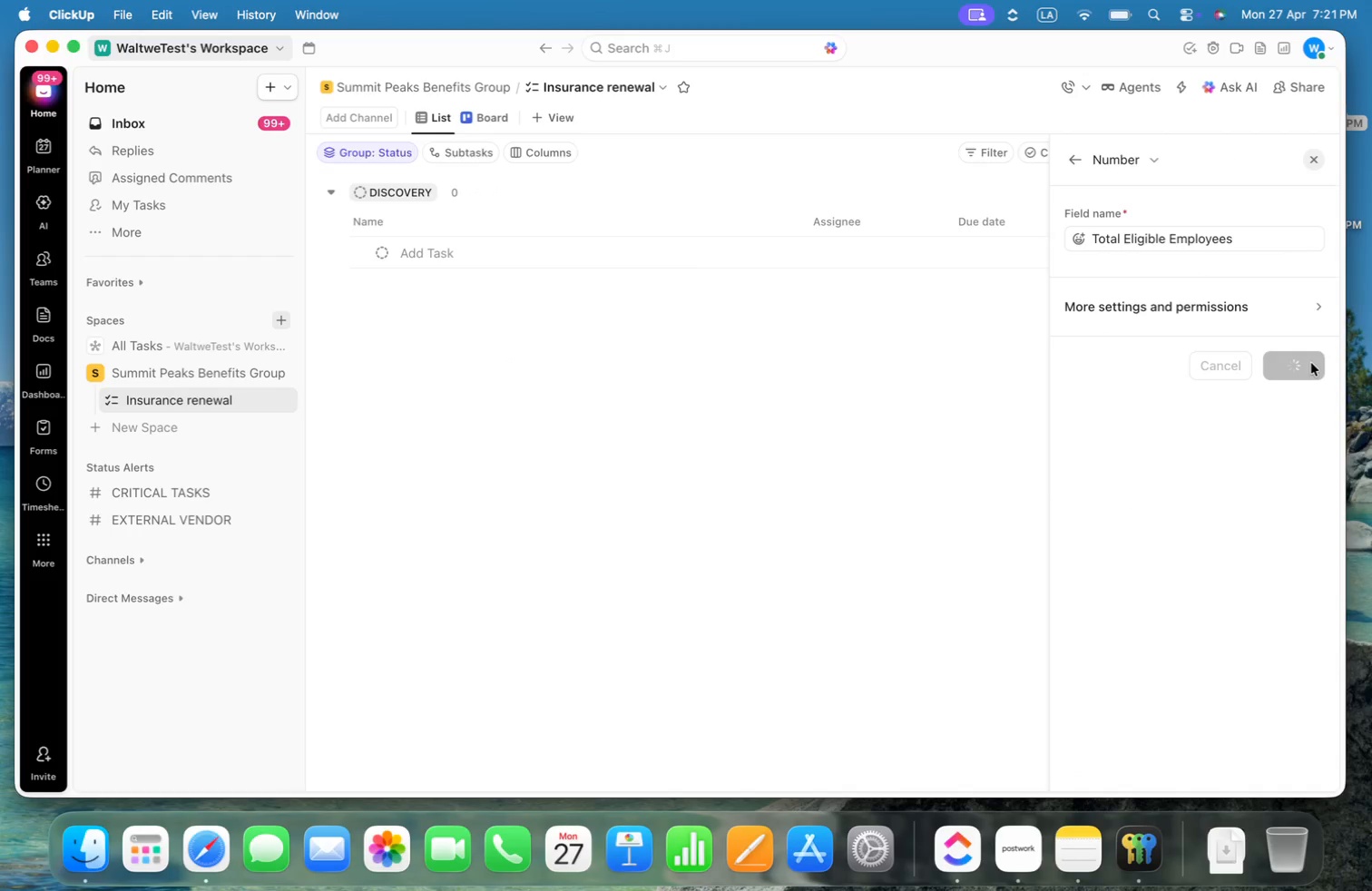 
key(Meta+Tab)
 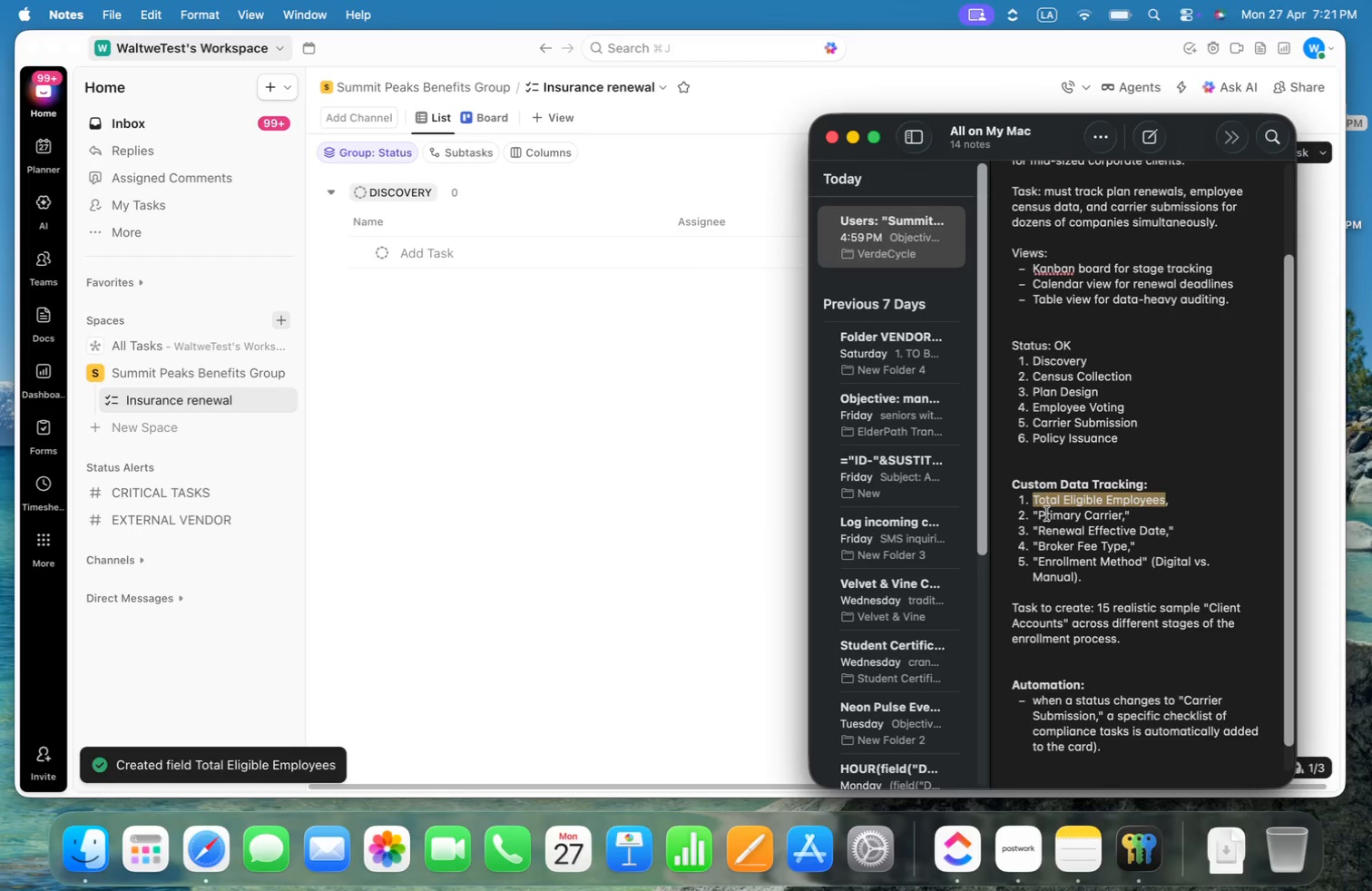 
left_click_drag(start_coordinate=[1042, 514], to_coordinate=[1121, 511])
 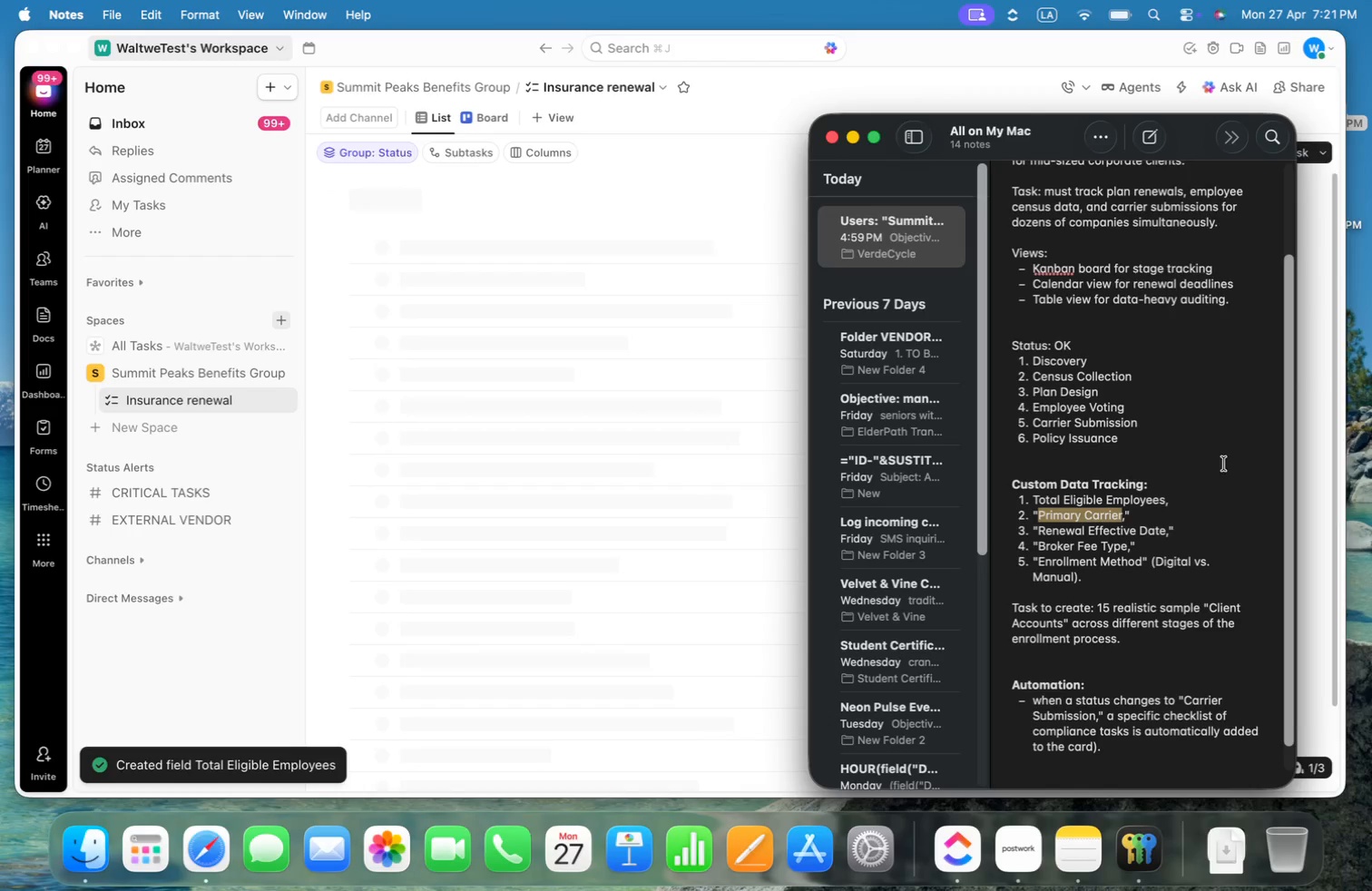 
key(Meta+C)
 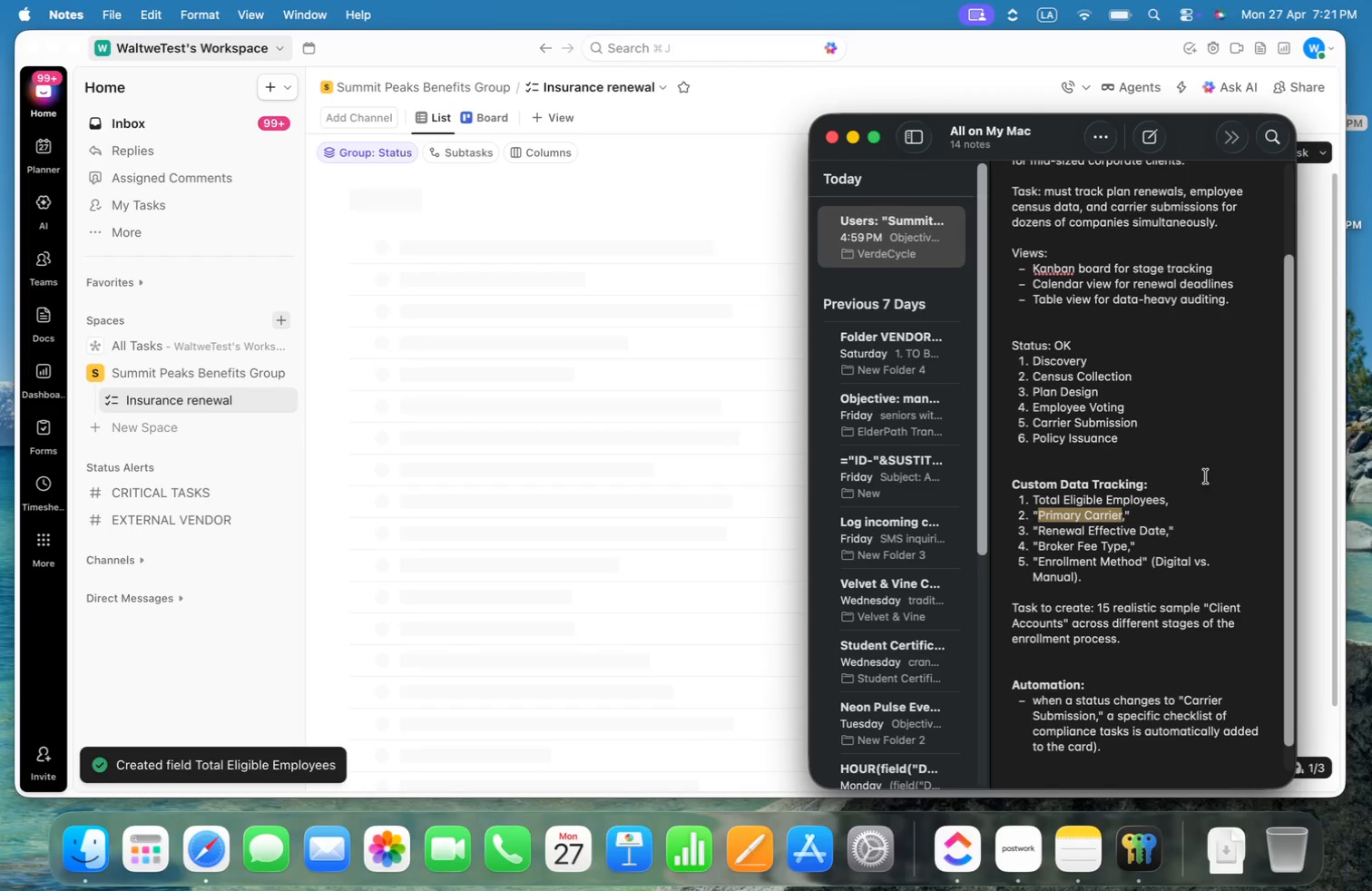 
key(Meta+CommandLeft)
 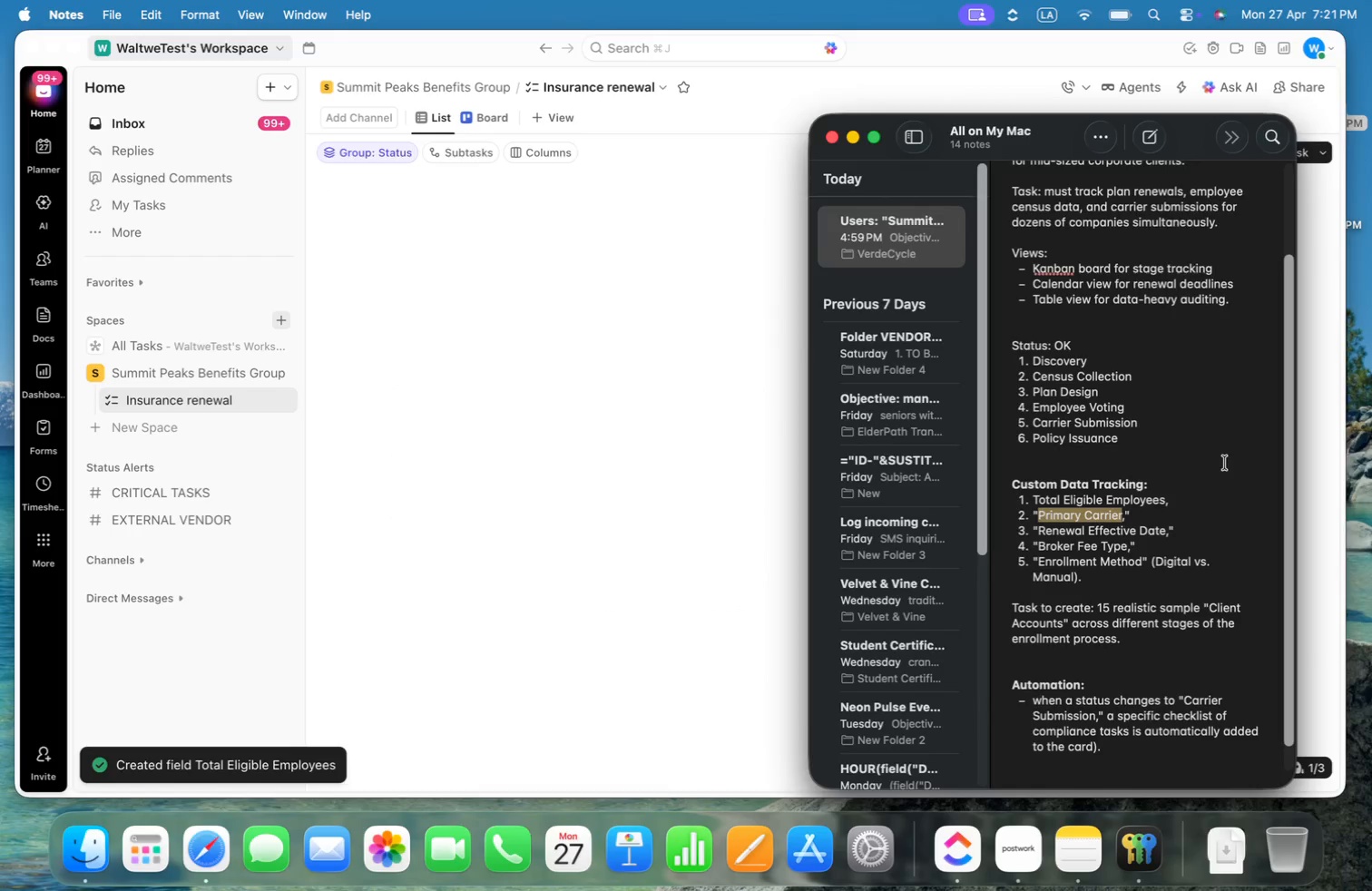 
key(Meta+Tab)
 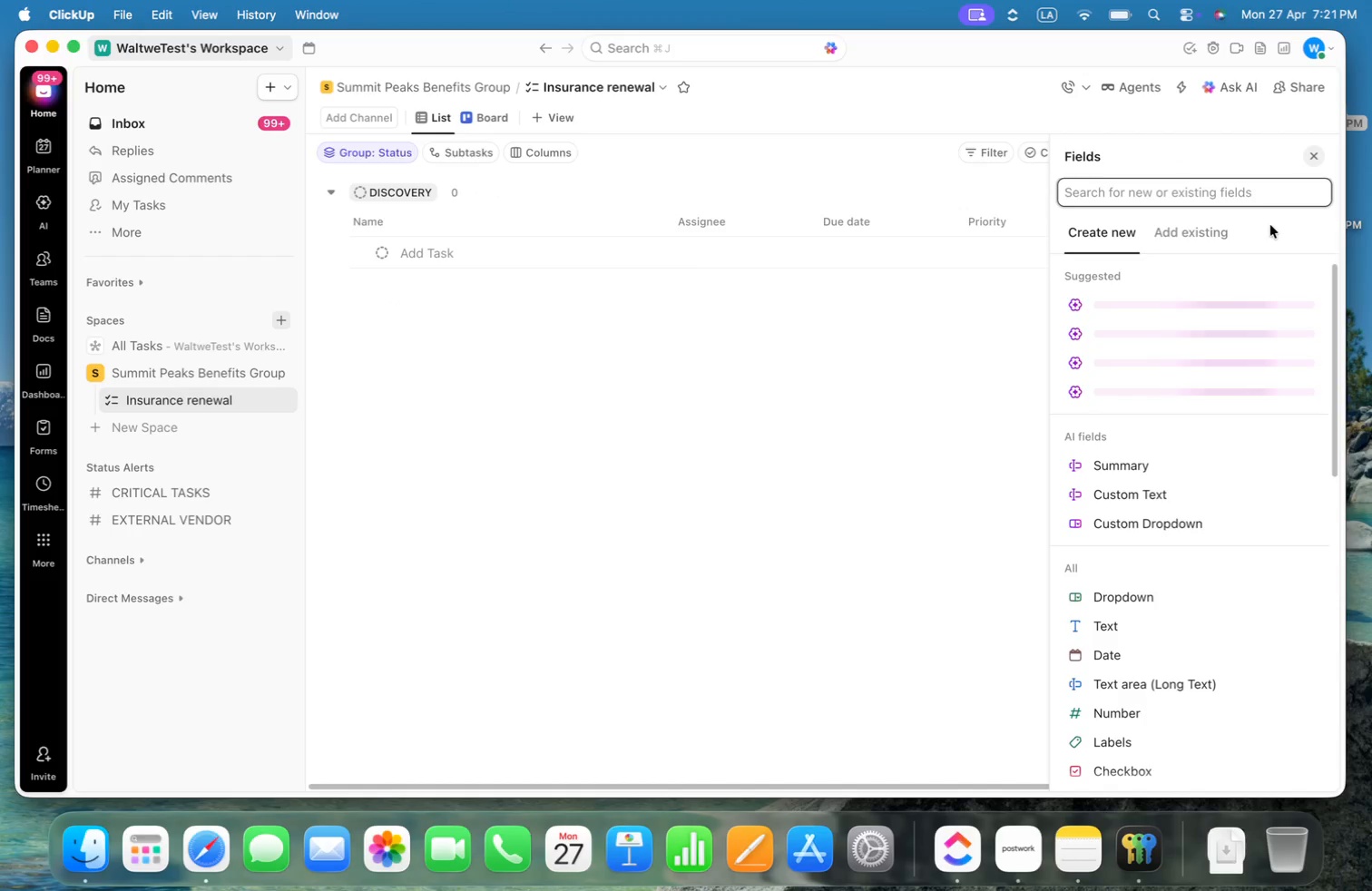 
type(Drop)
 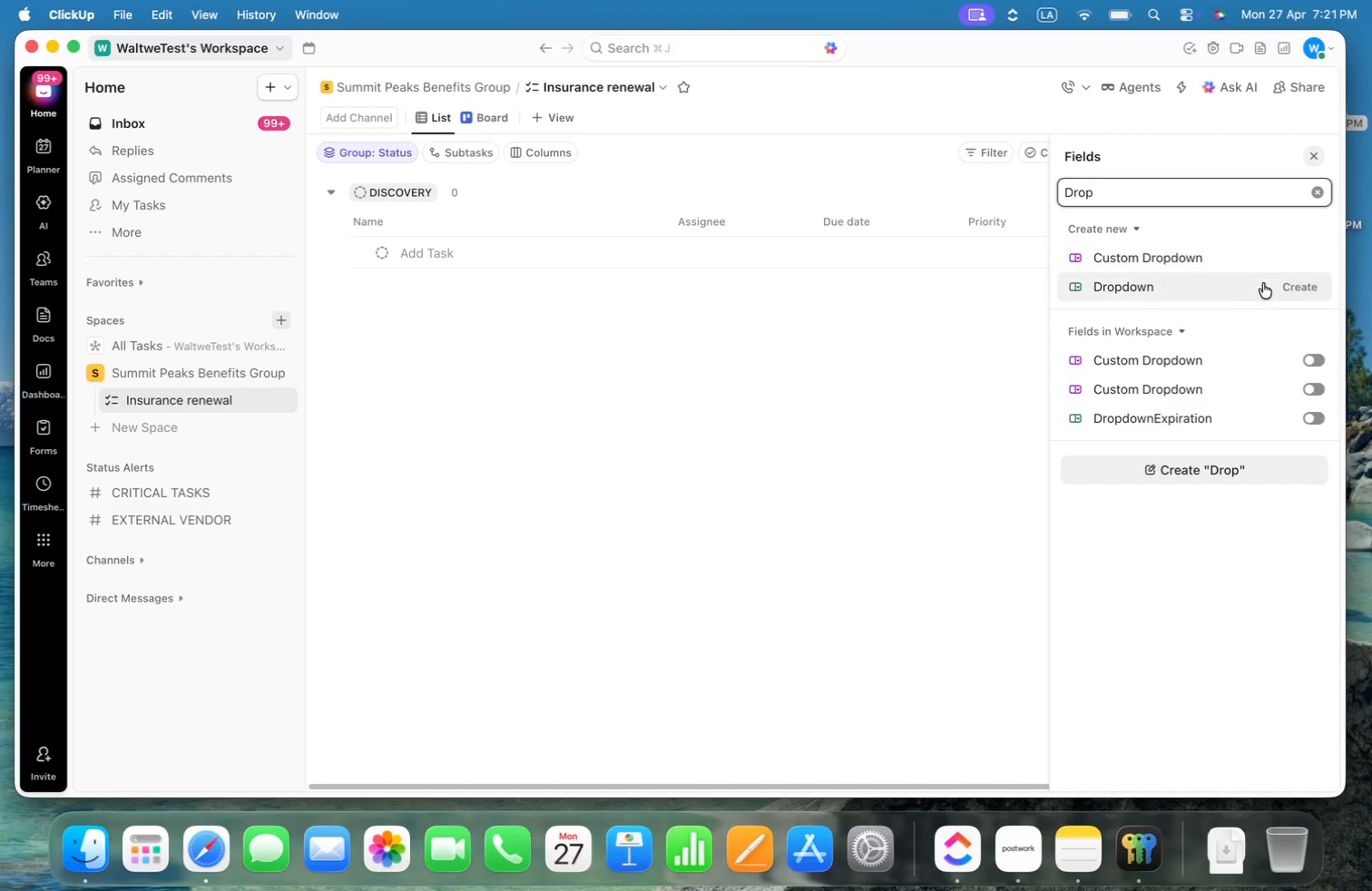 
left_click([1212, 288])
 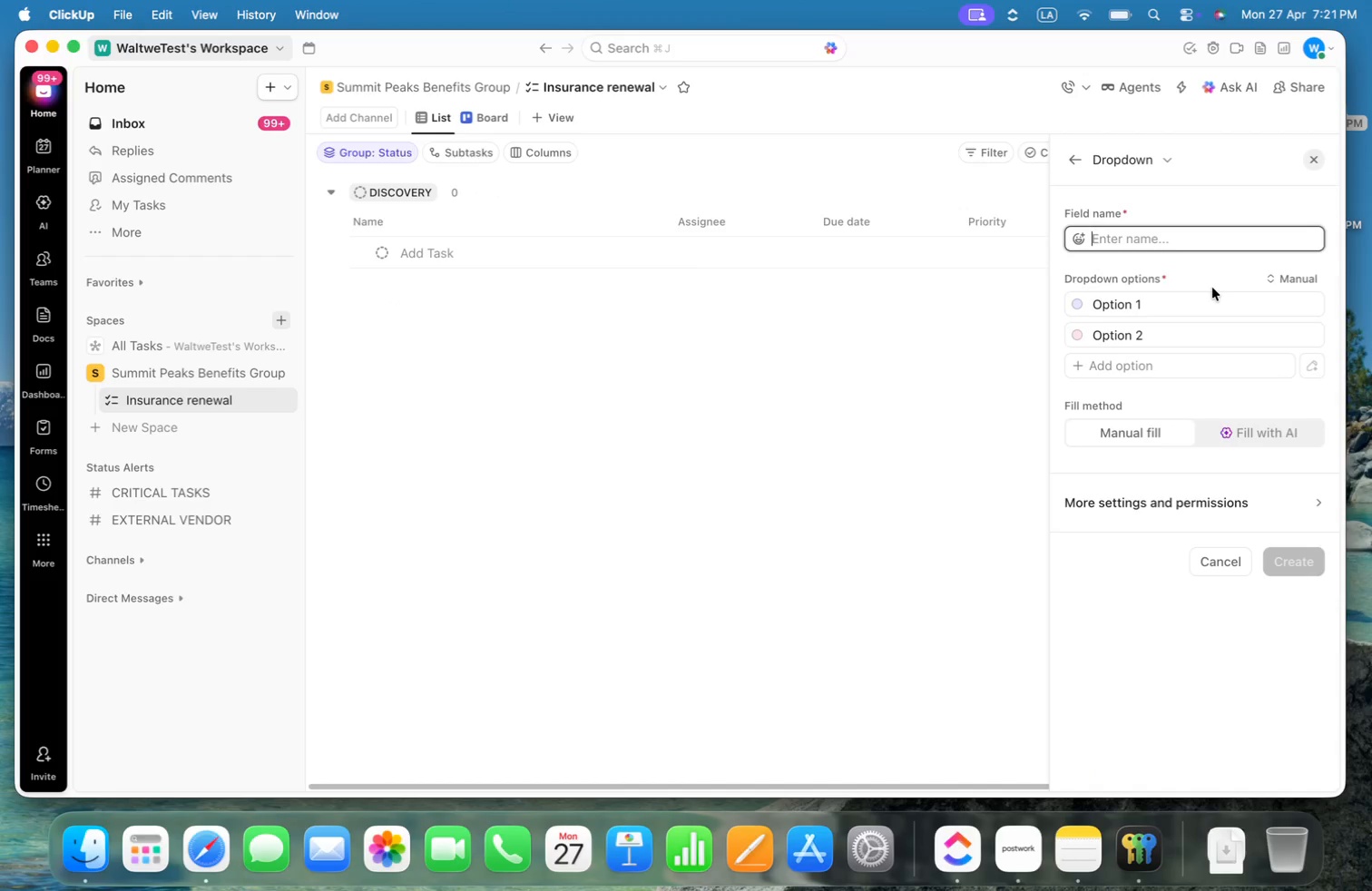 
key(Meta+V)
 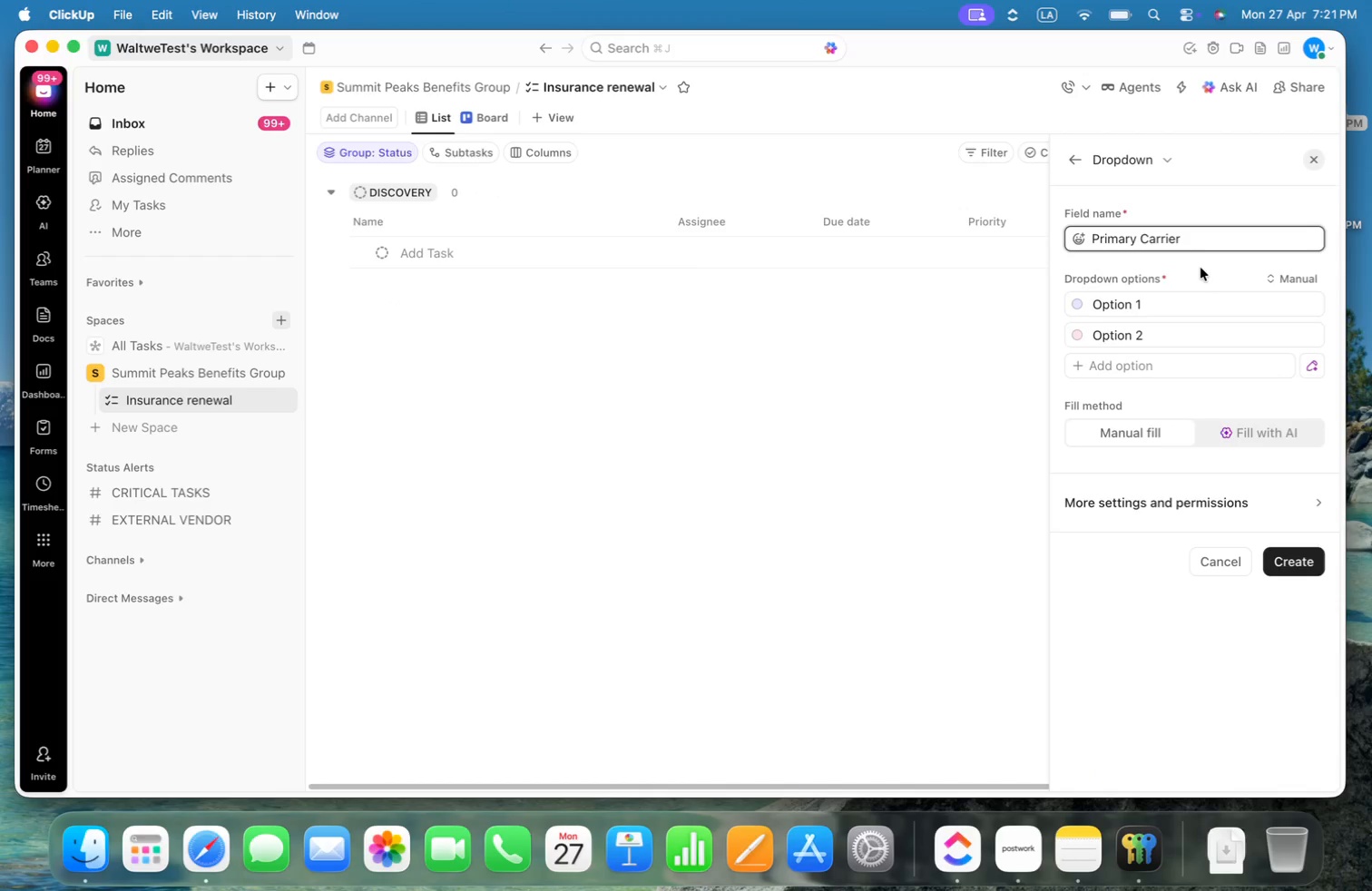 
key(Alt+Shift+ArrowLeft)
 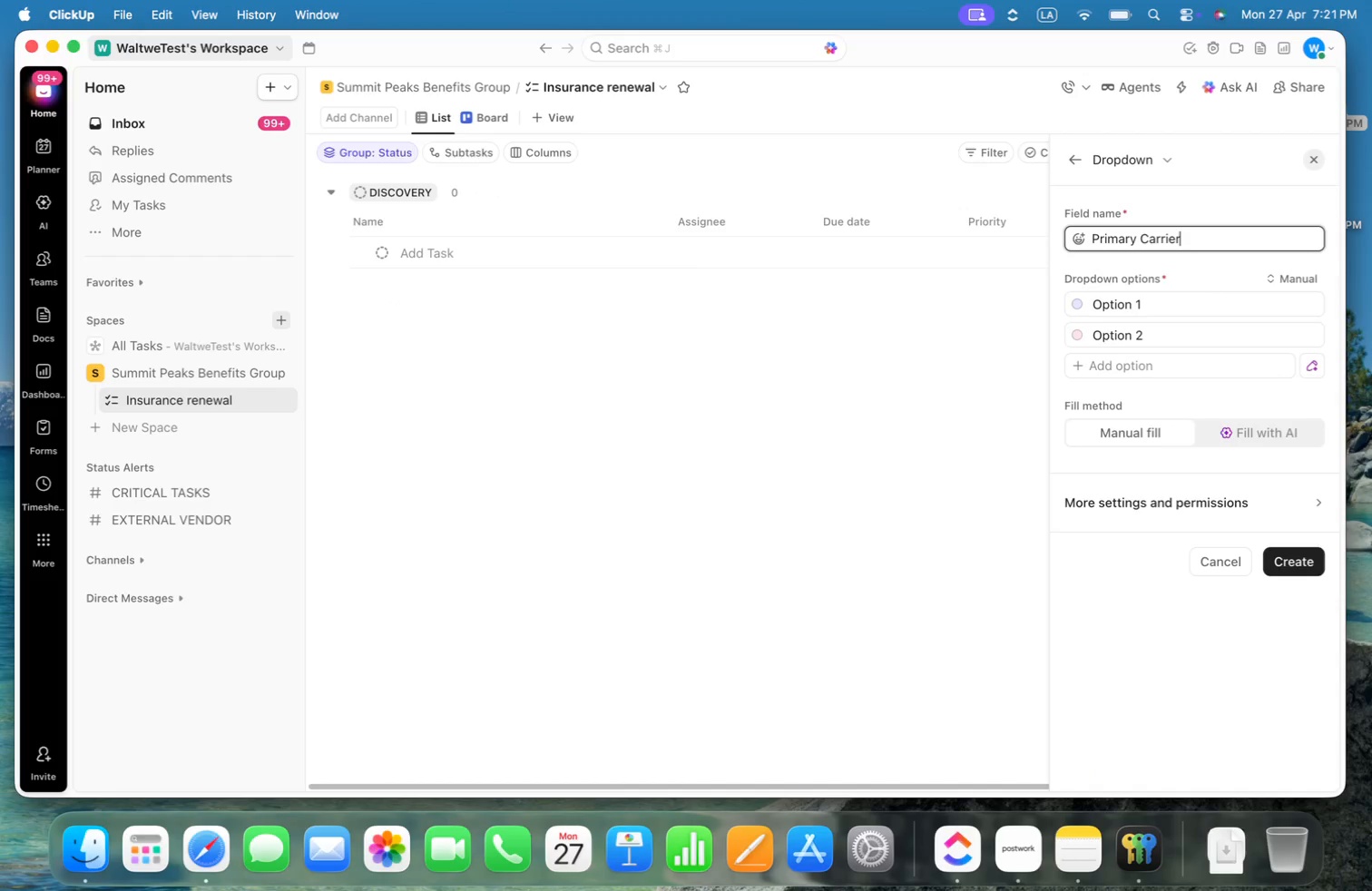 
key(Alt+Shift+ArrowDown)
 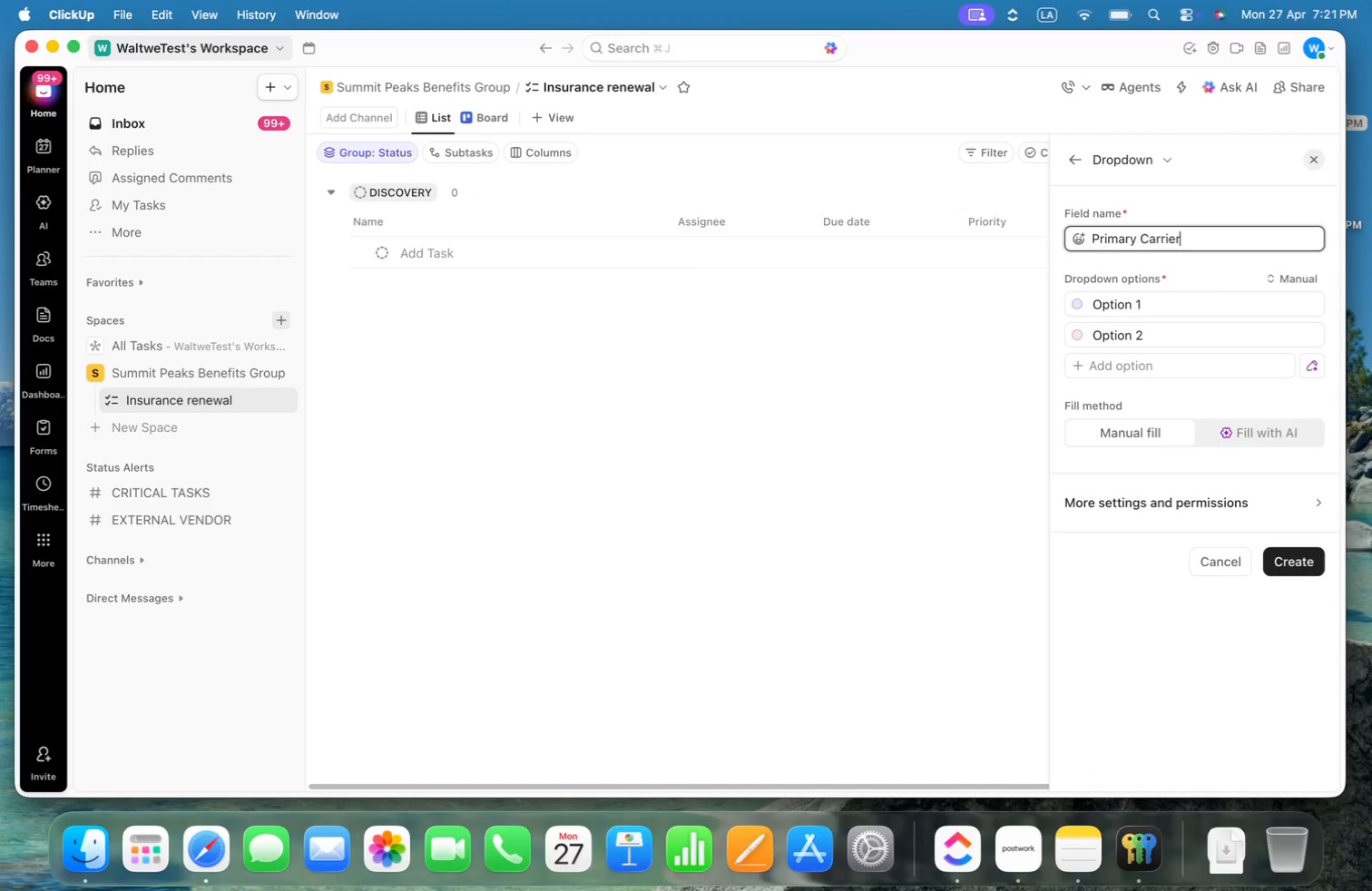 
key(Meta+CommandLeft)
 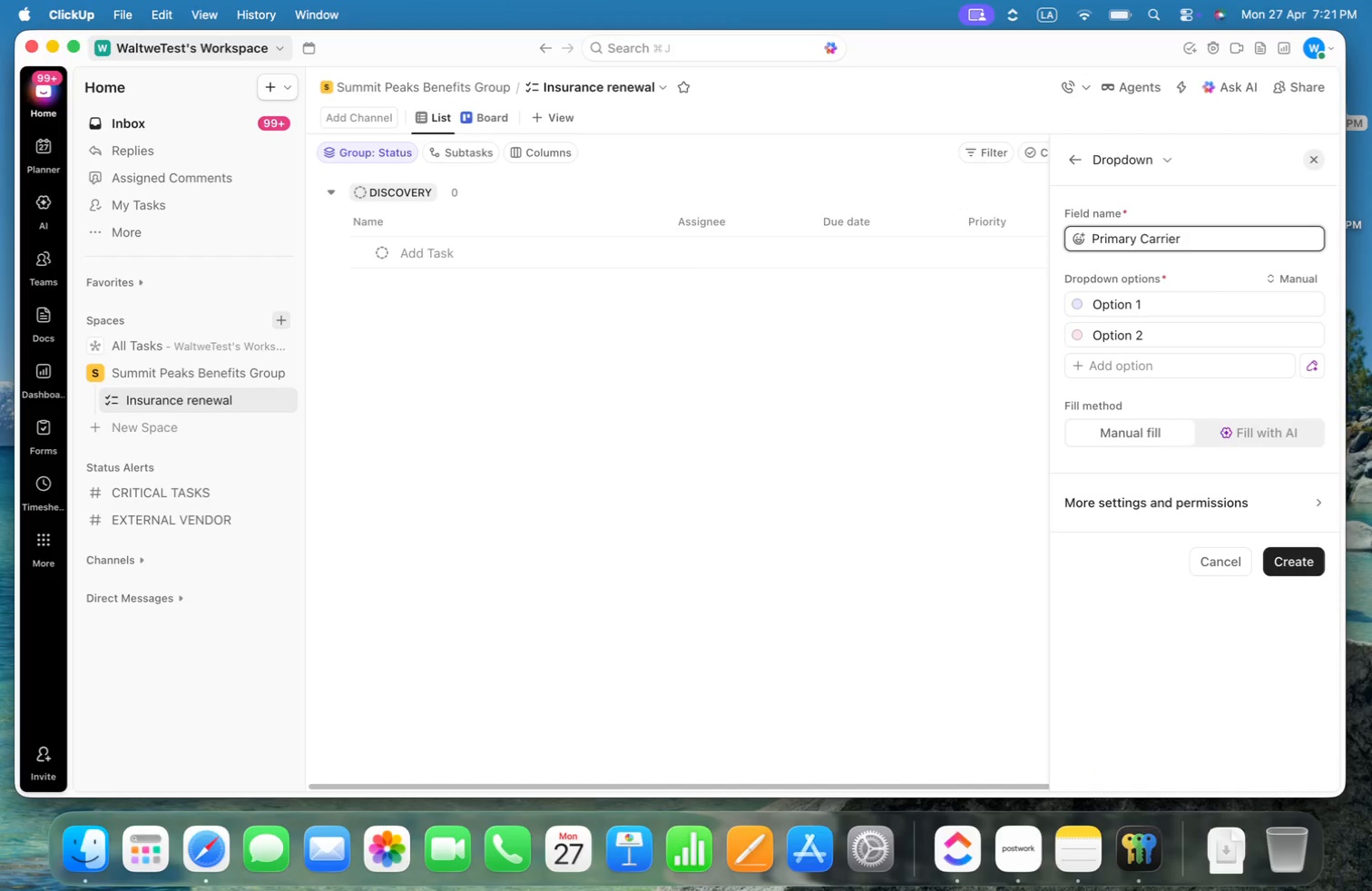 
key(Alt+Shift+OptionLeft)
 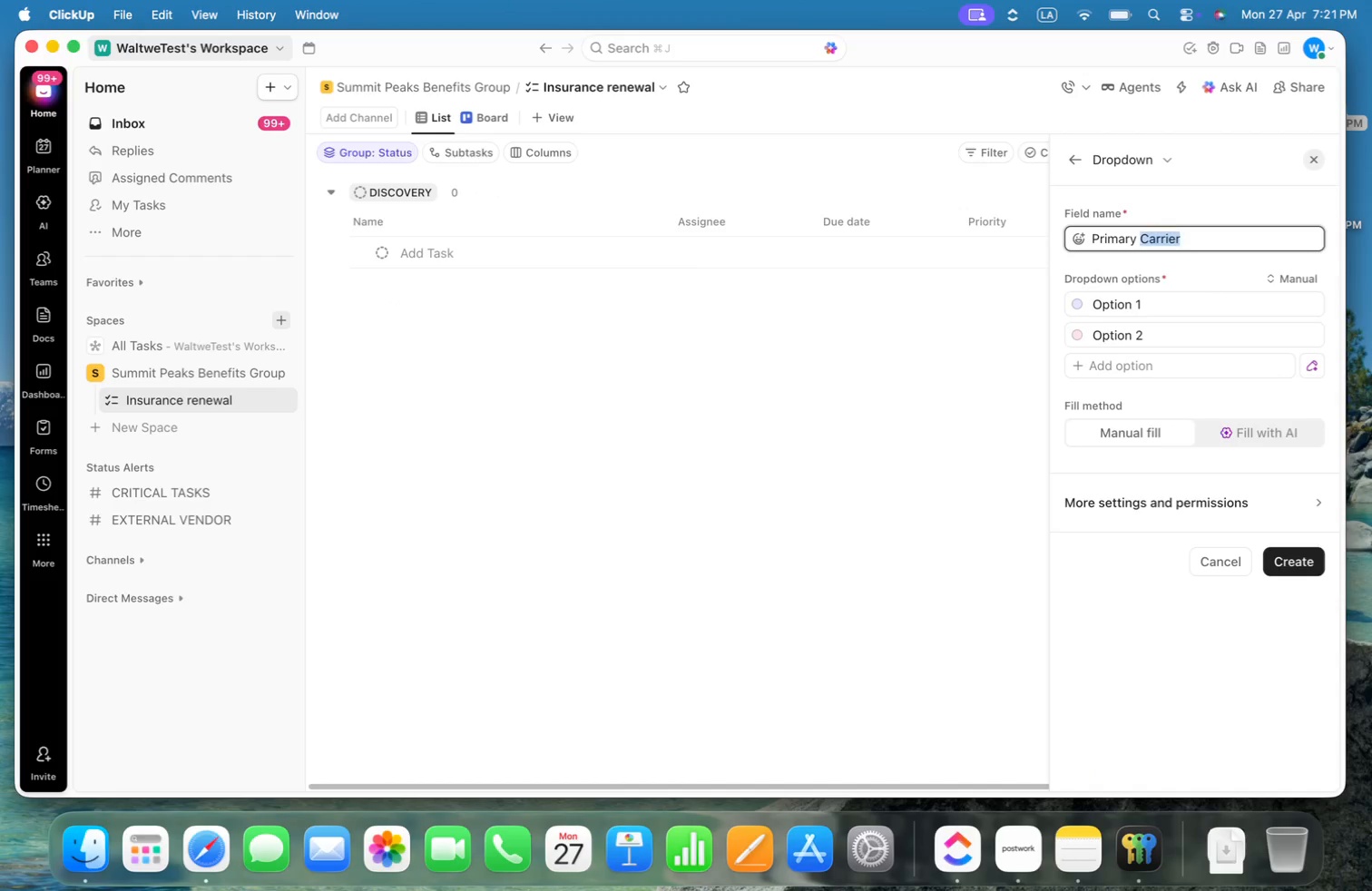 
key(Alt+Shift+ArrowLeft)
 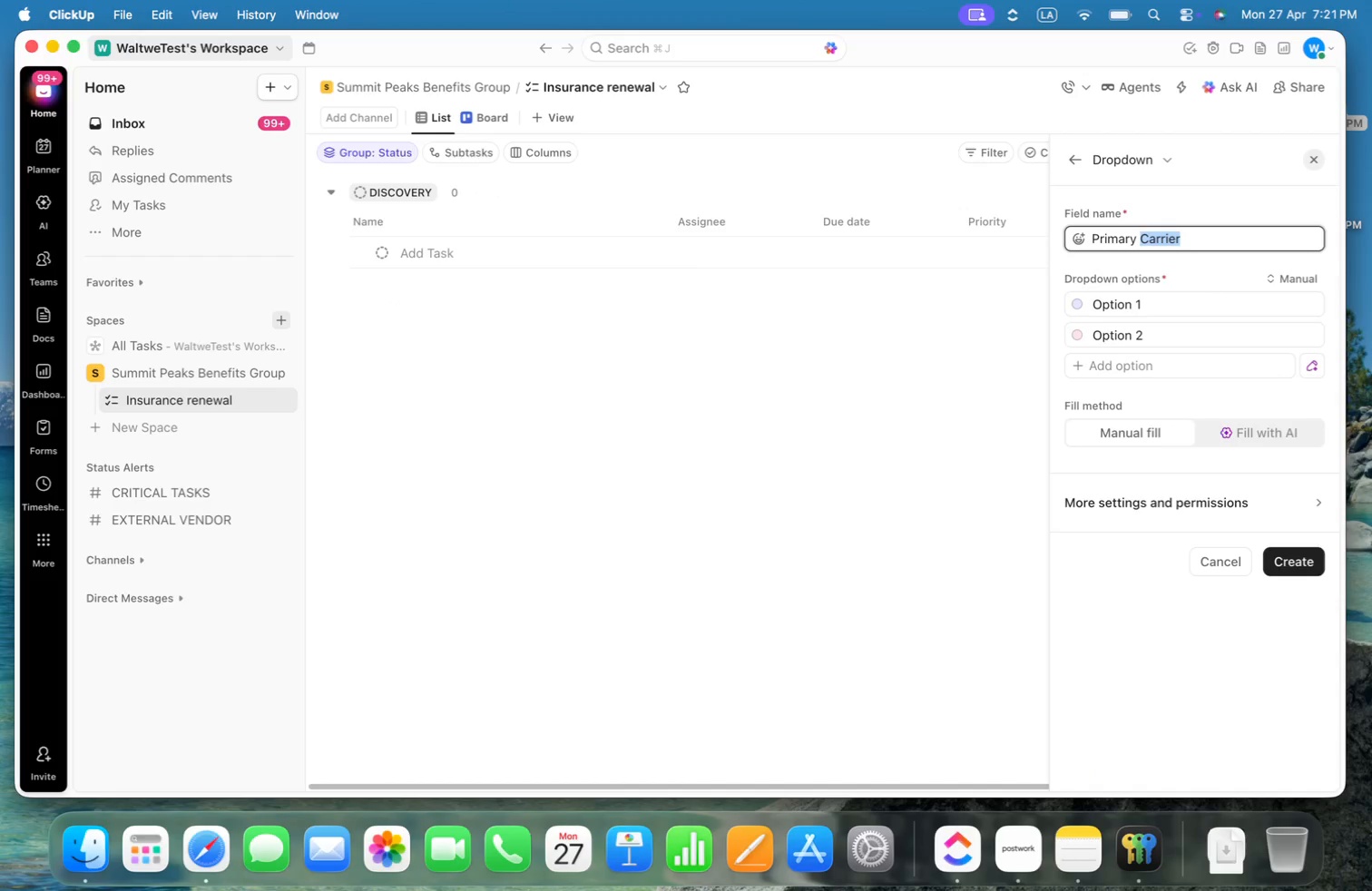 
key(Meta+CommandLeft)
 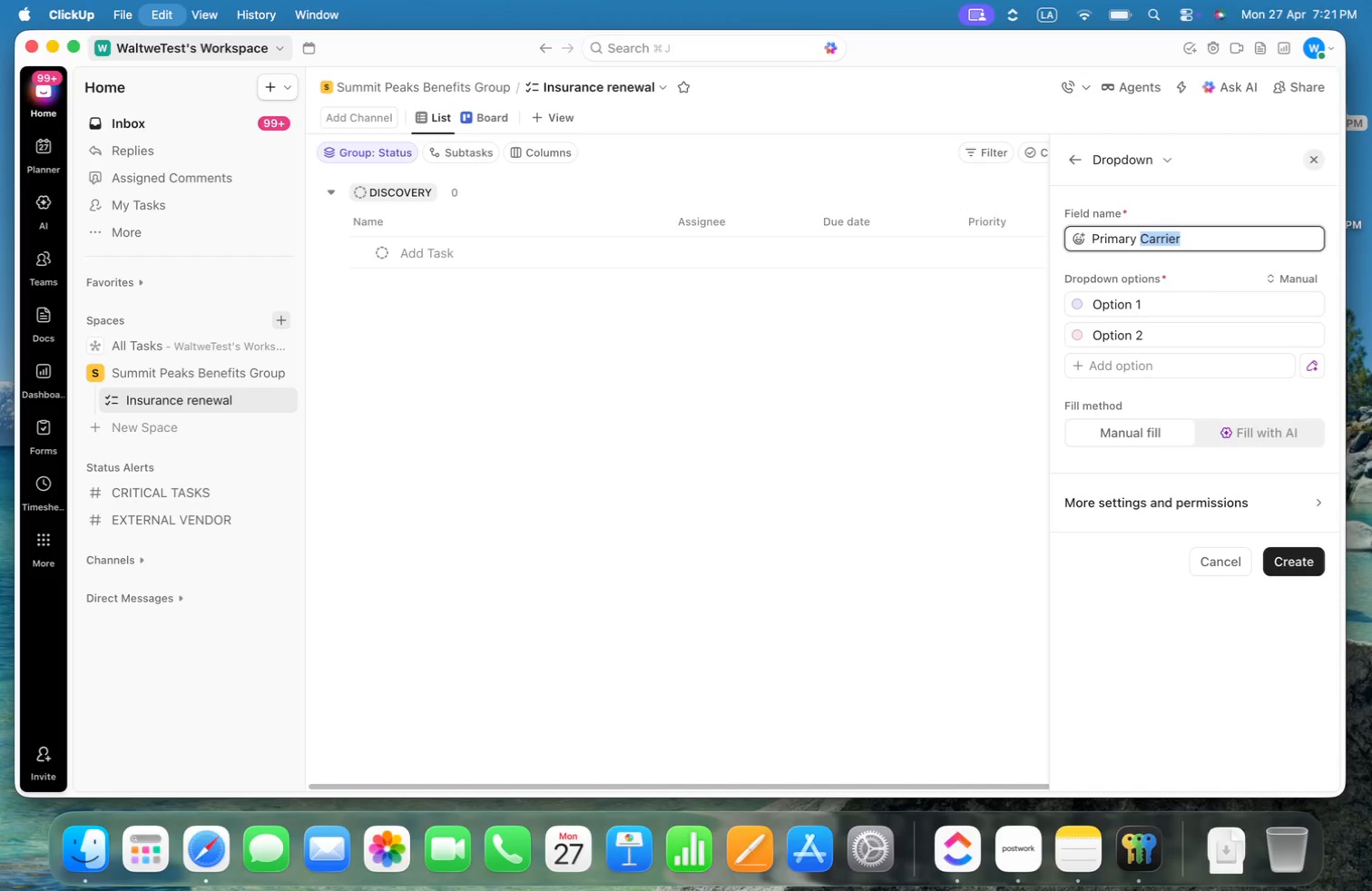 
key(Meta+C)
 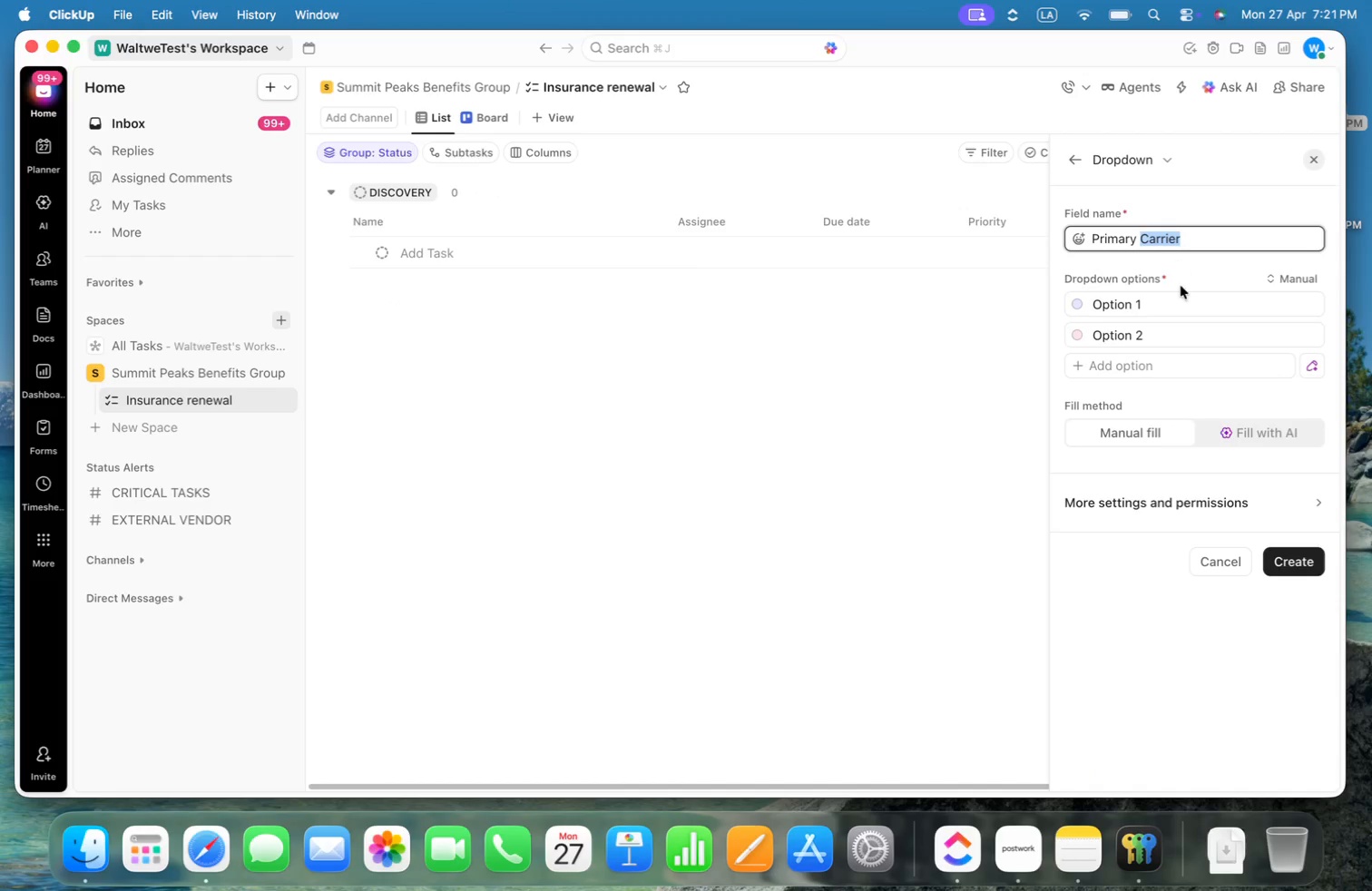 
left_click([1174, 299])
 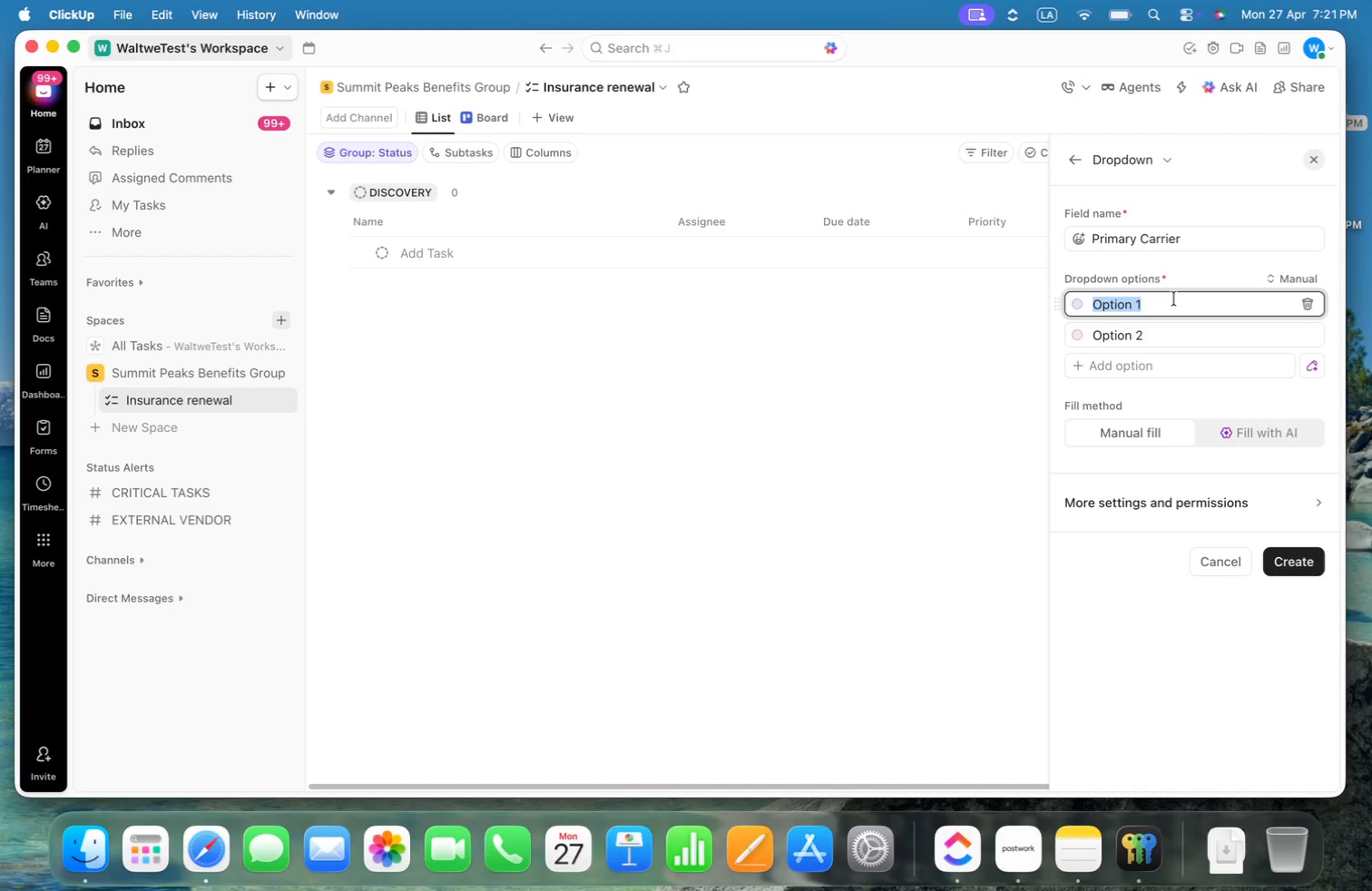 
hold_key(key=ShiftLeft, duration=0.34)
 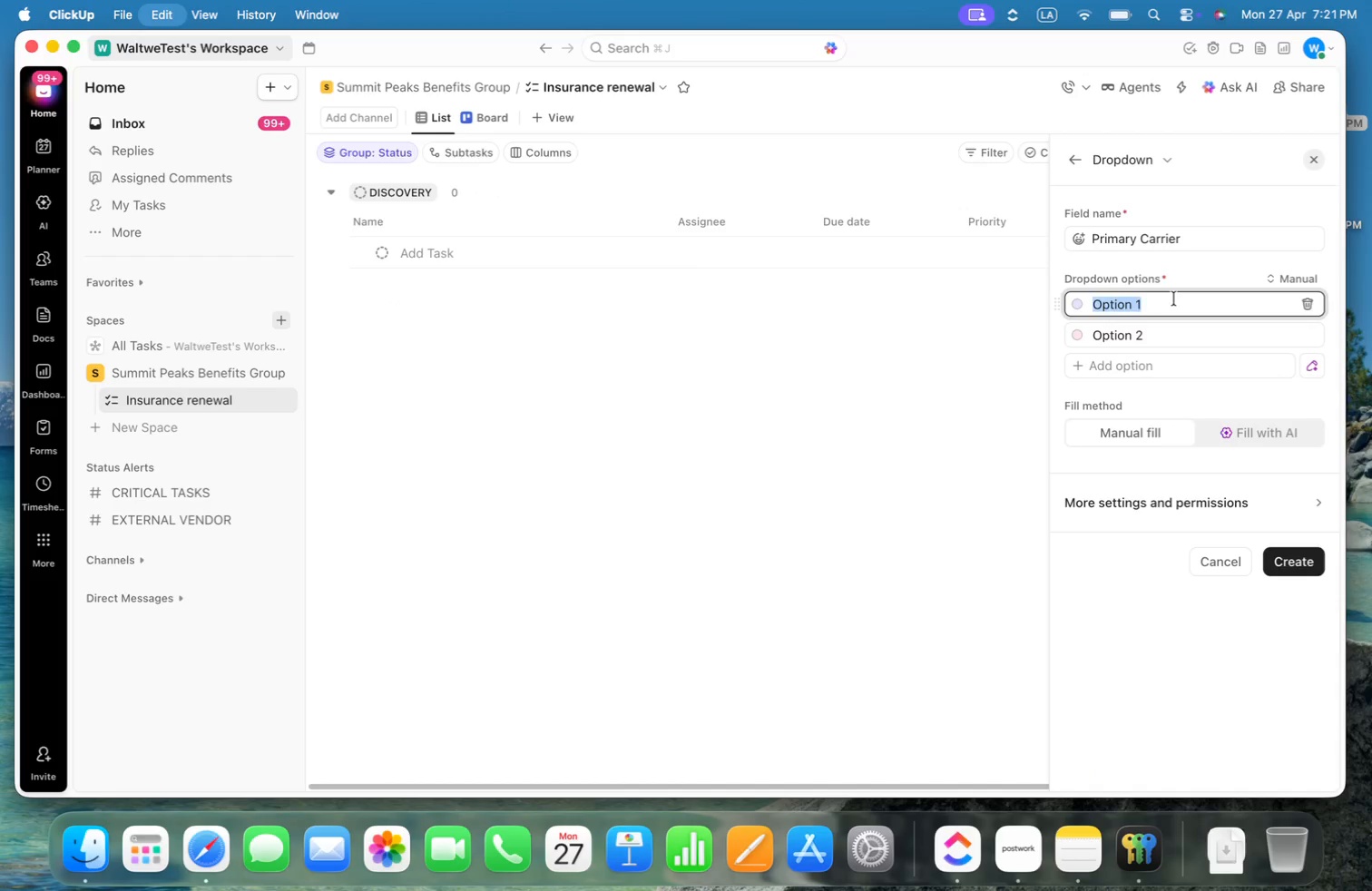 
key(Meta+V)
 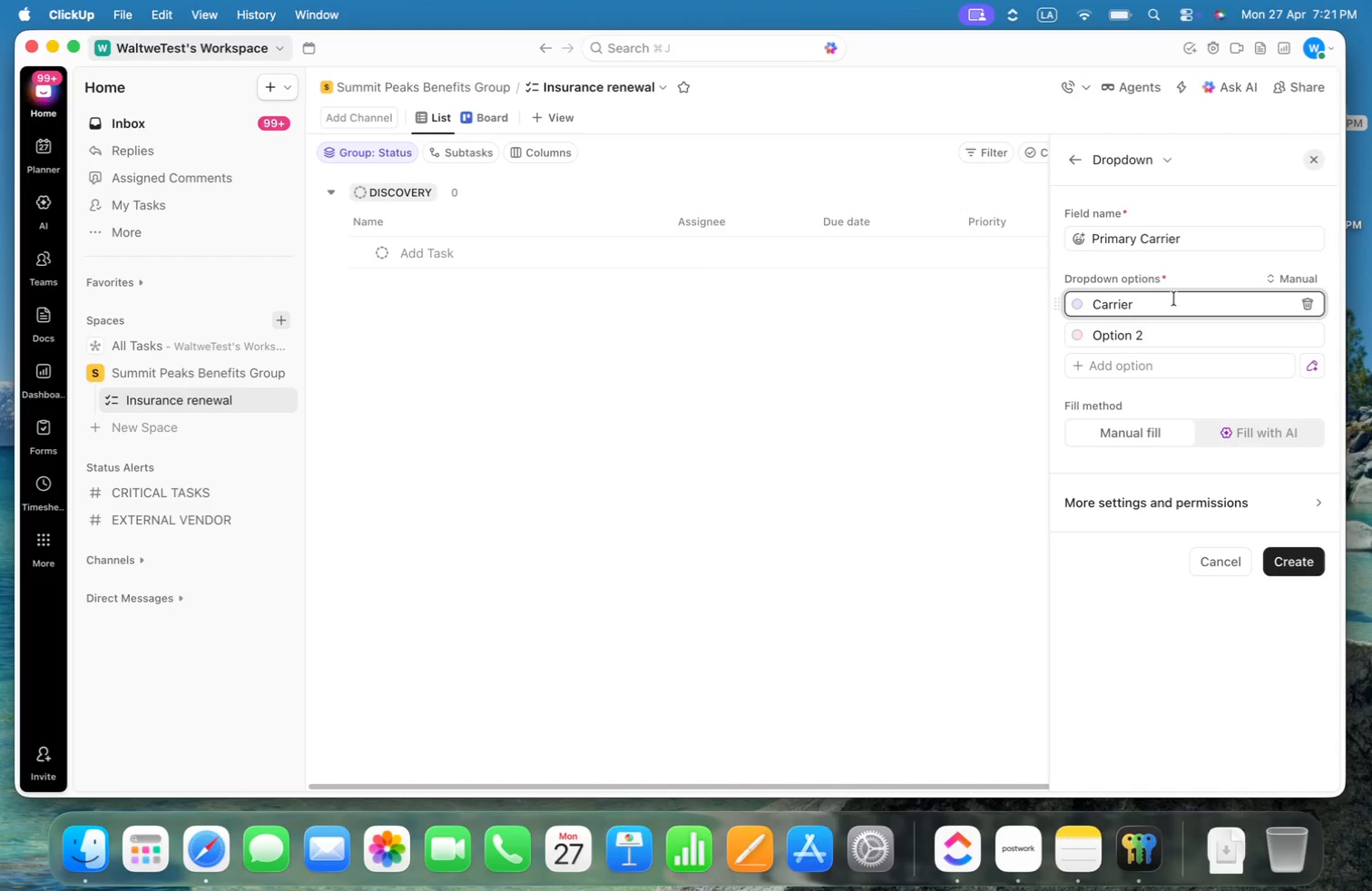 
key(Space)
 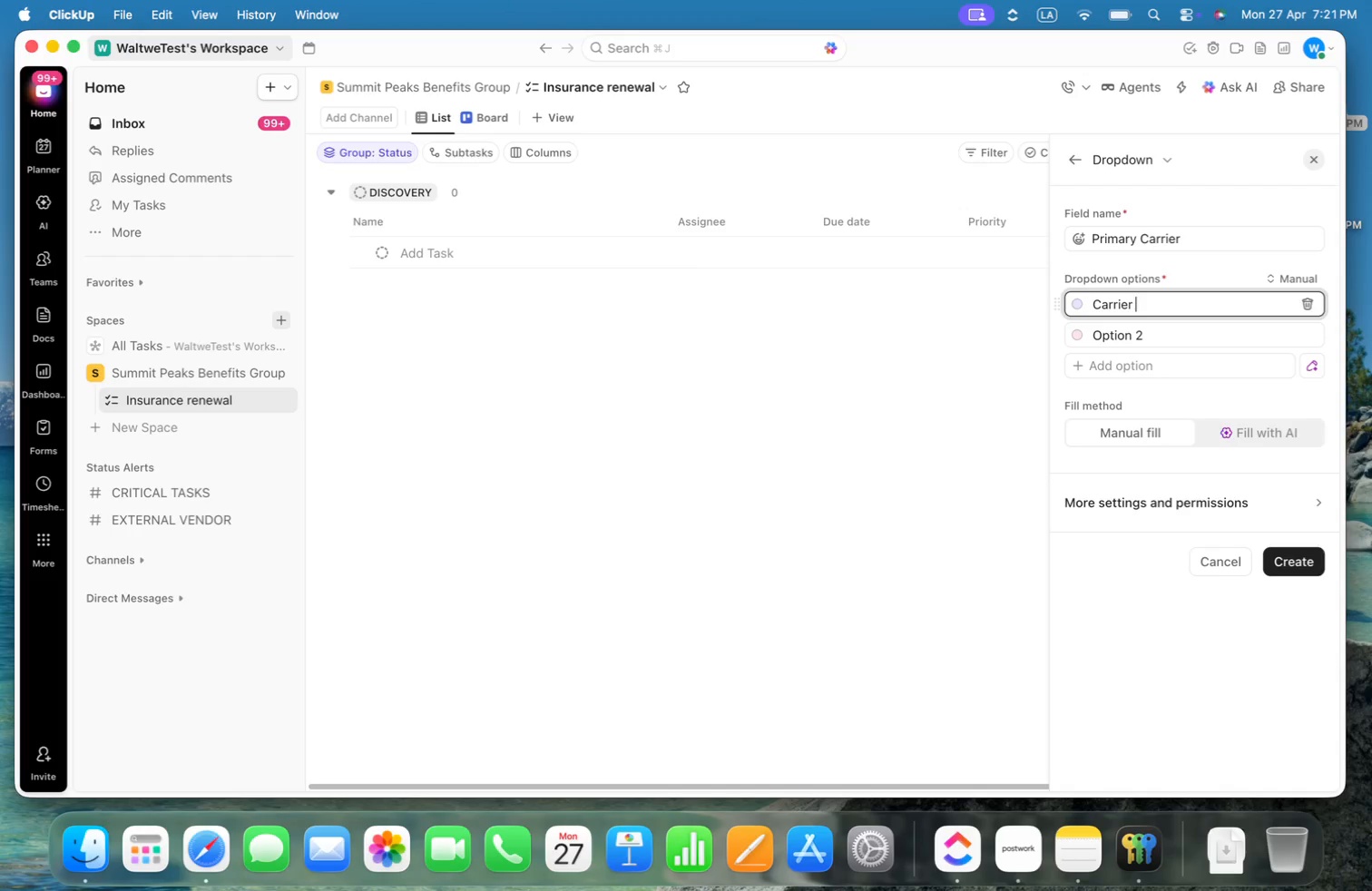 
key(Shift+A)
 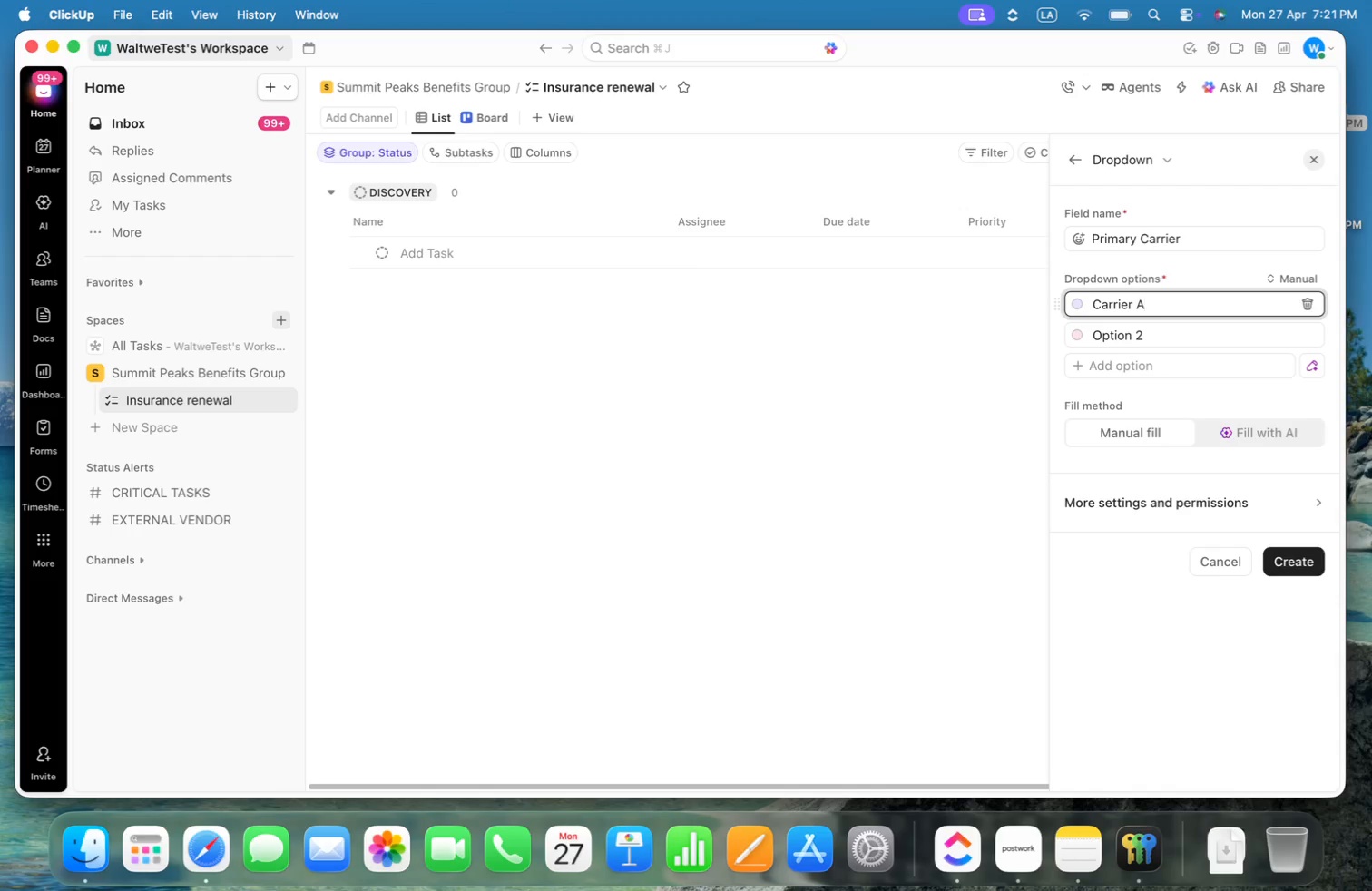 
key(Meta+Shift+ArrowUp)
 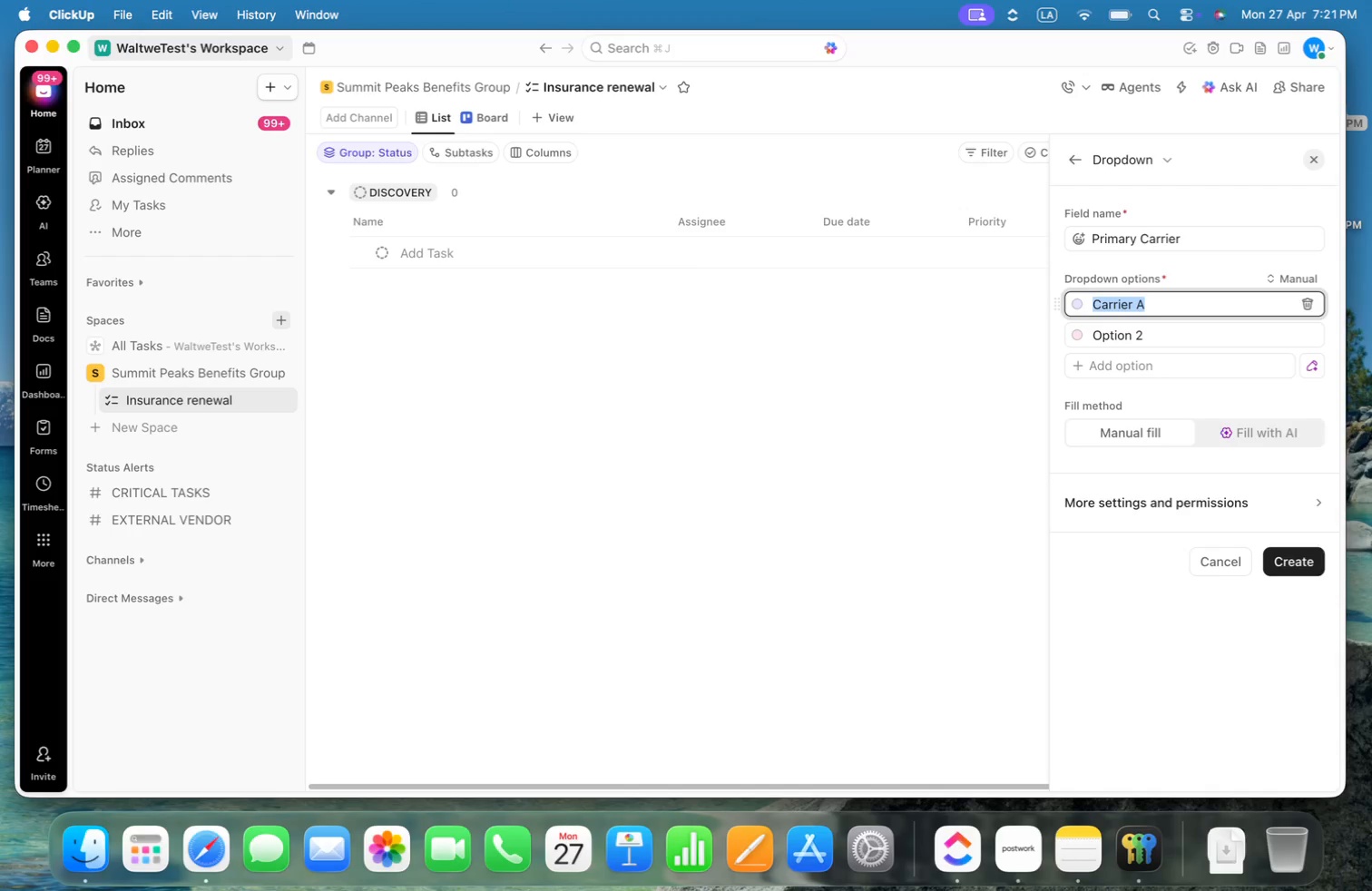 
key(Meta+Shift+ArrowLeft)
 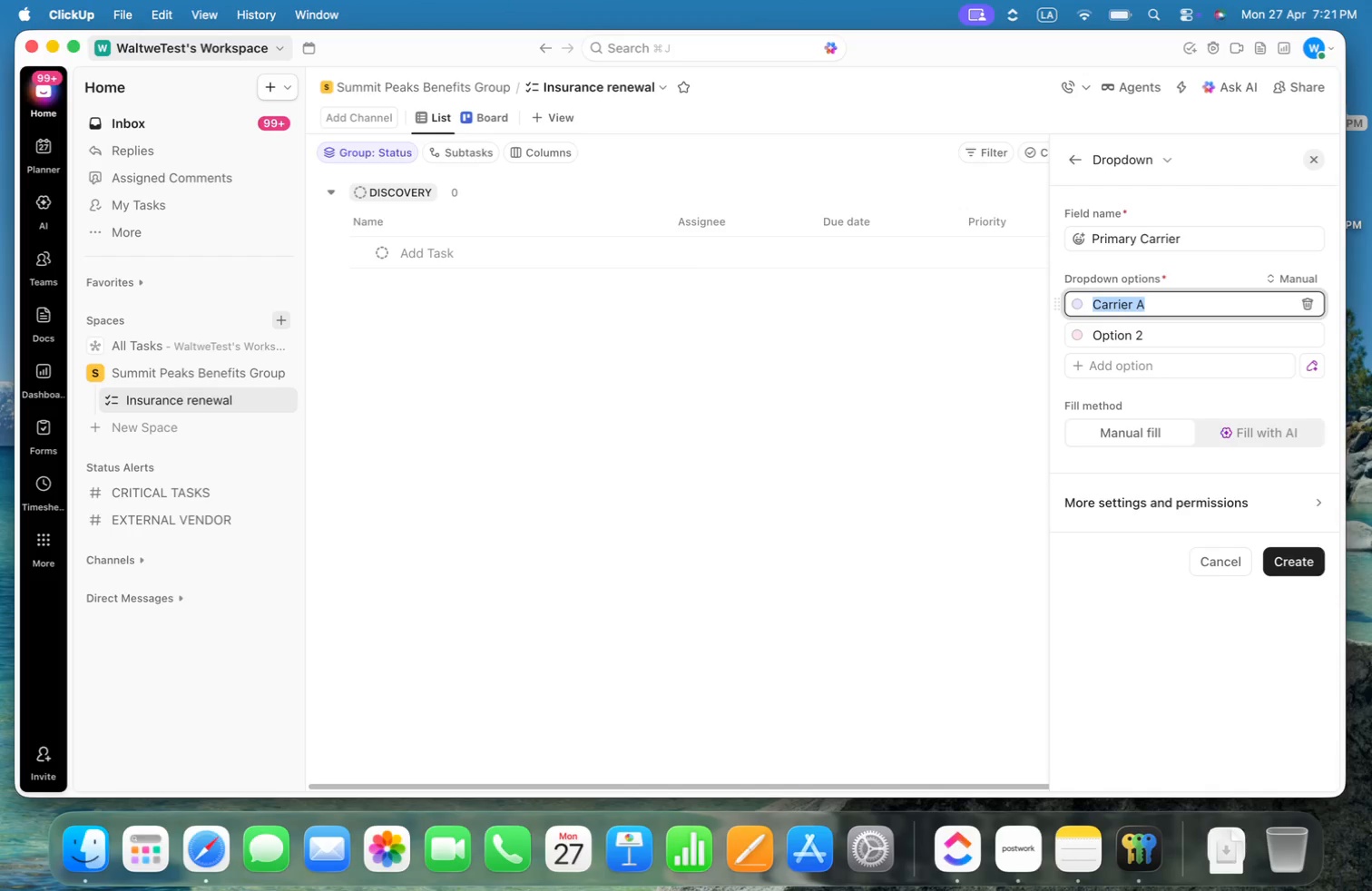 
key(Meta+C)
 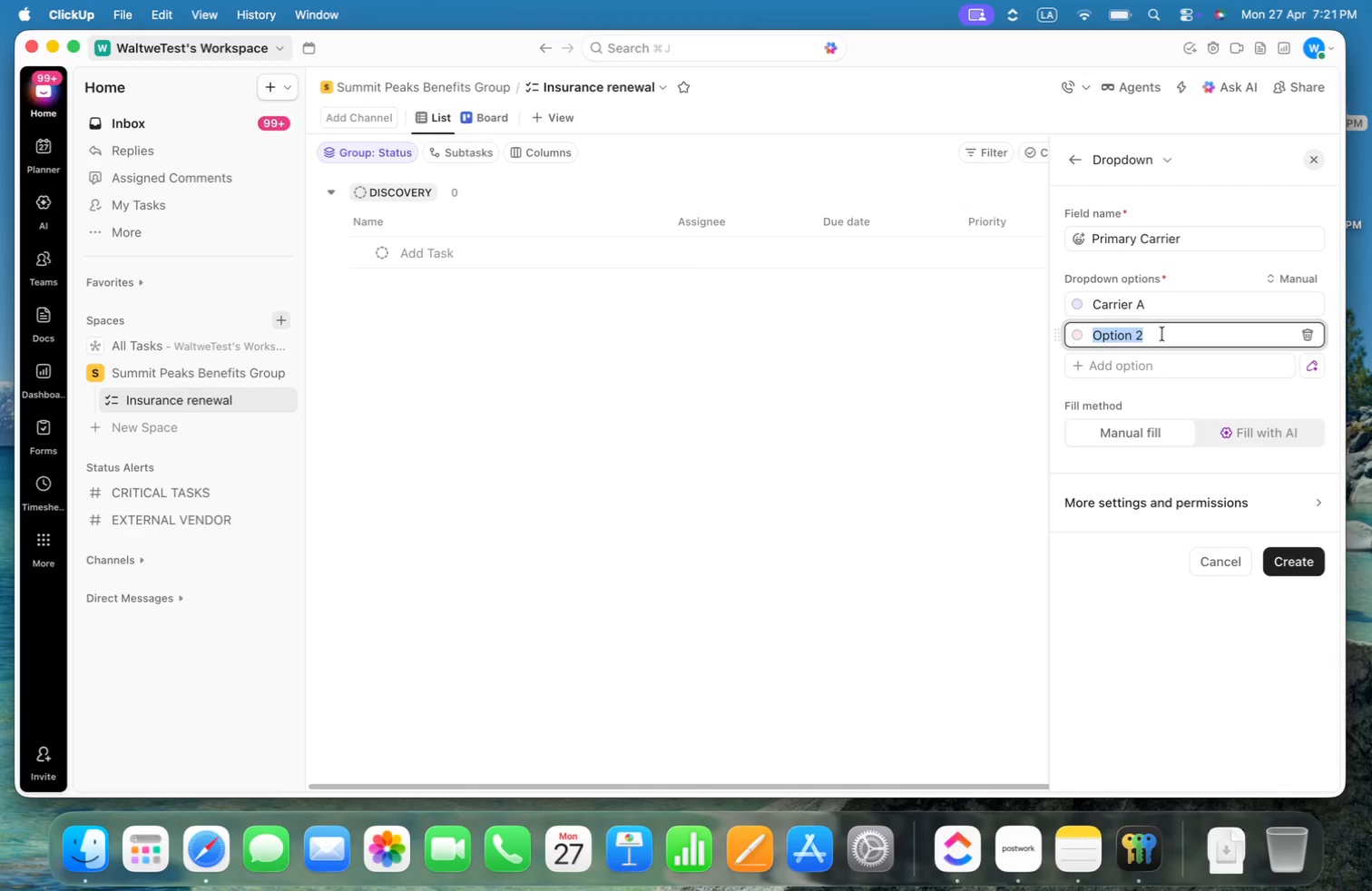 
key(Meta+V)
 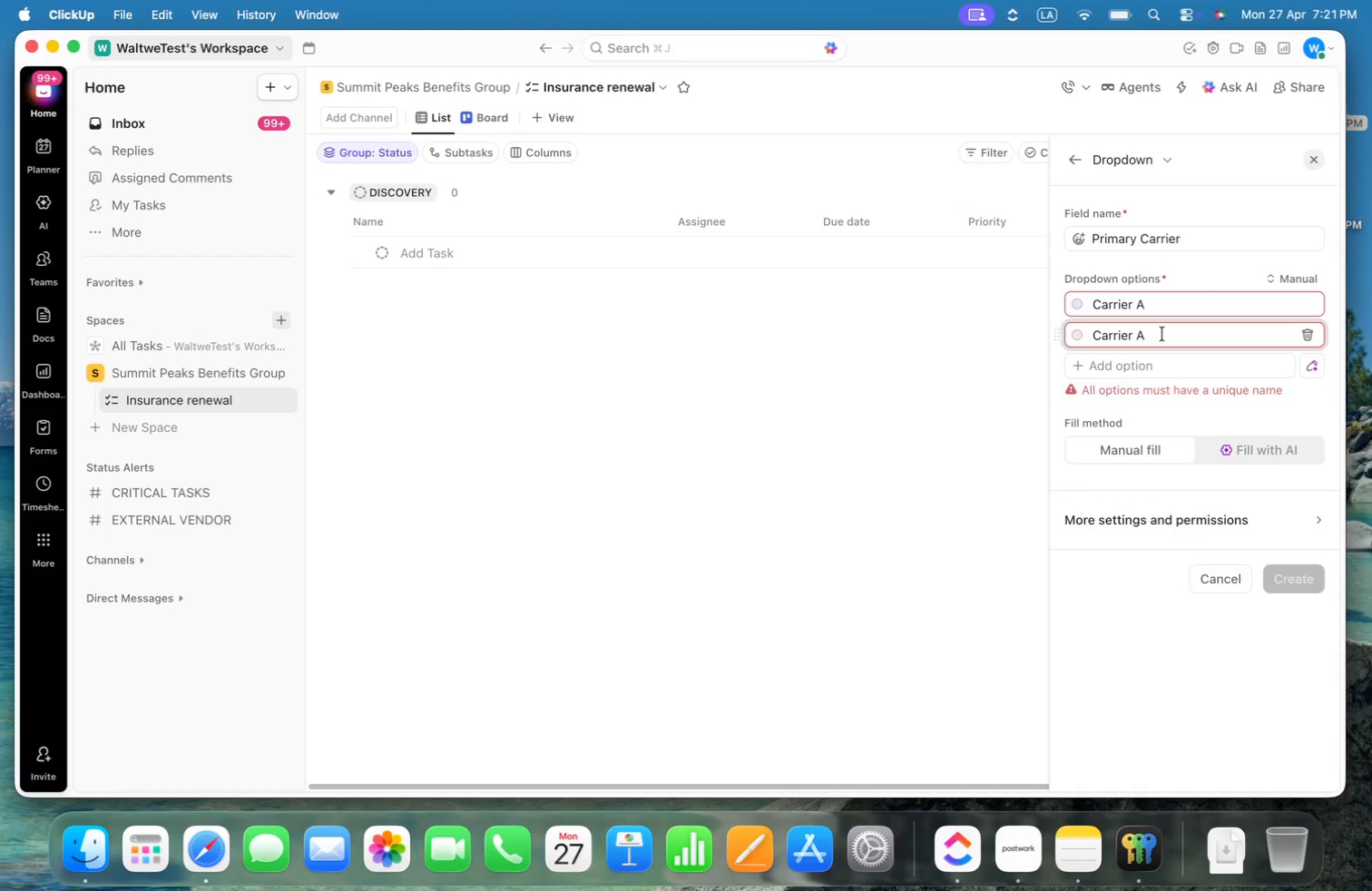 
key(Backspace)
 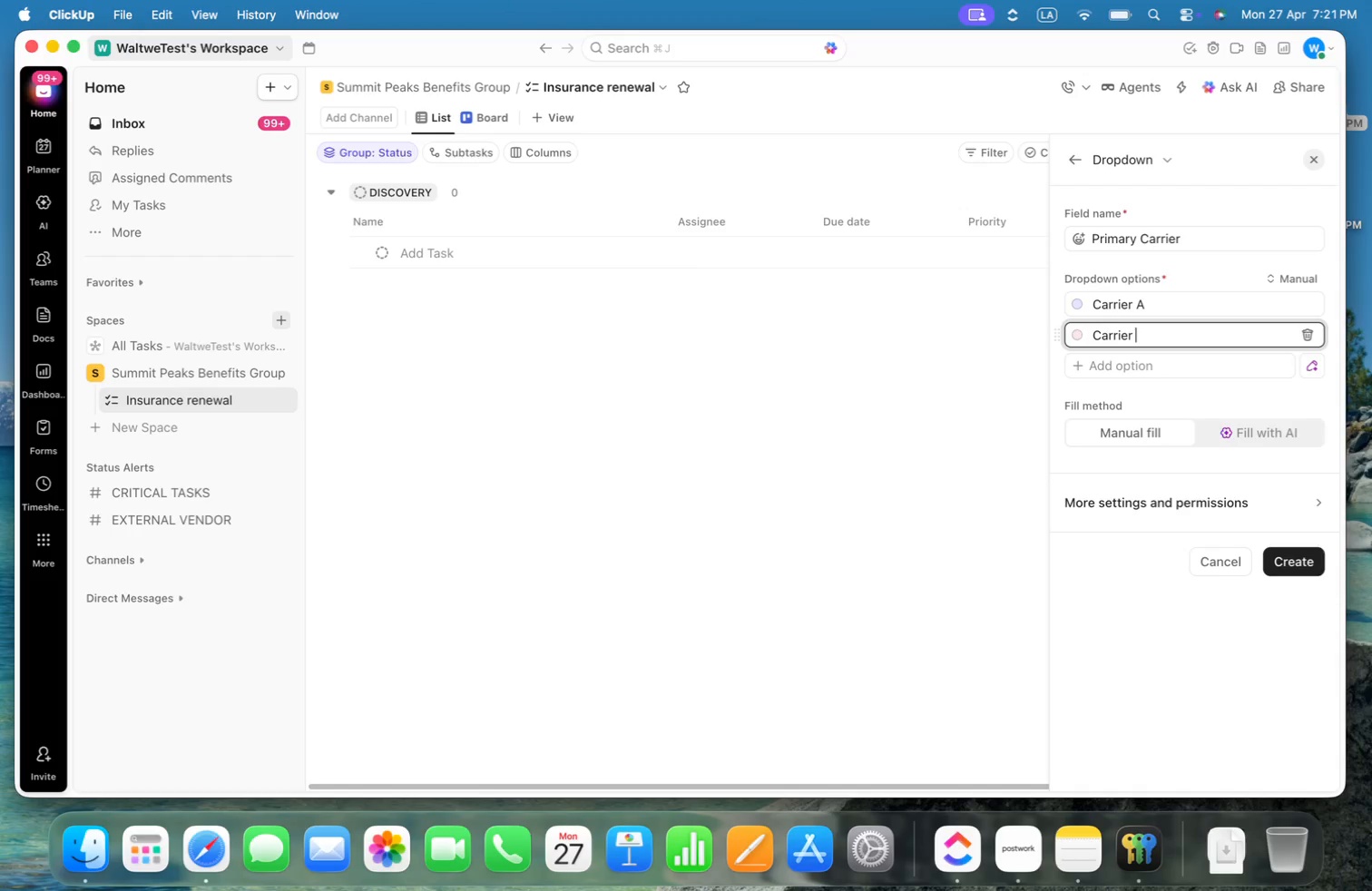 
key(Shift+B)
 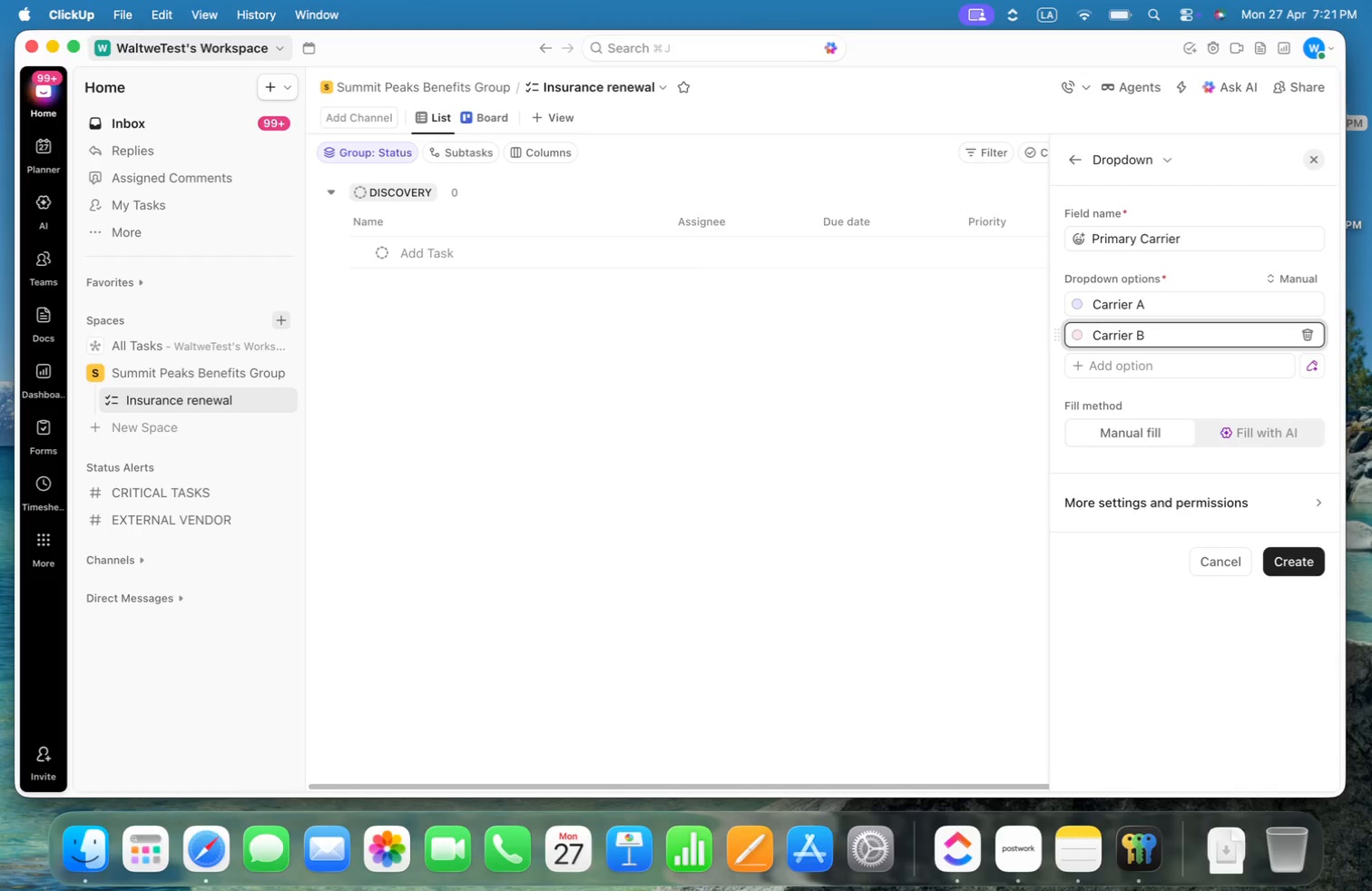 
key(Enter)
 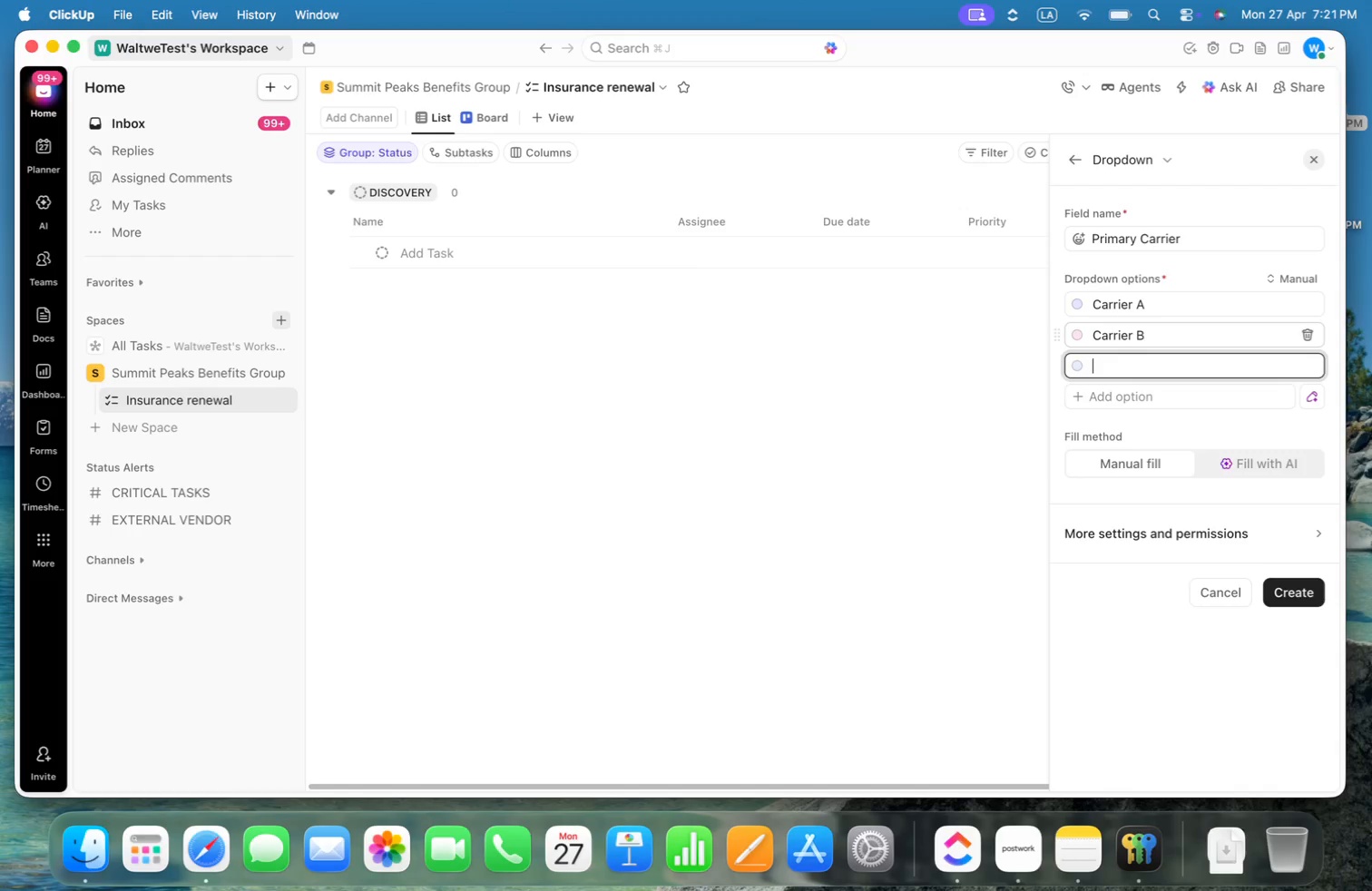 
key(Meta+V)
 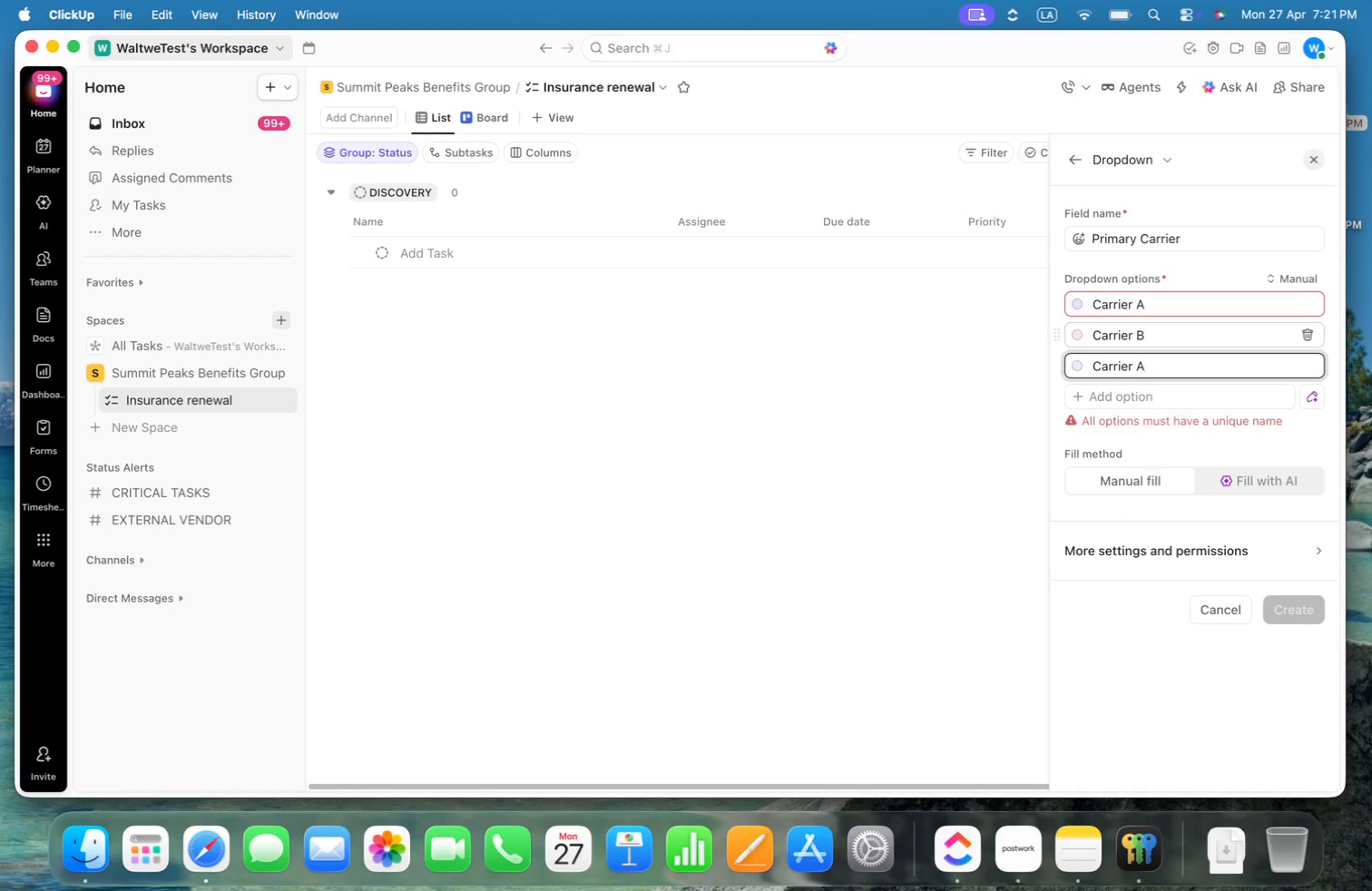 
key(Backspace)
 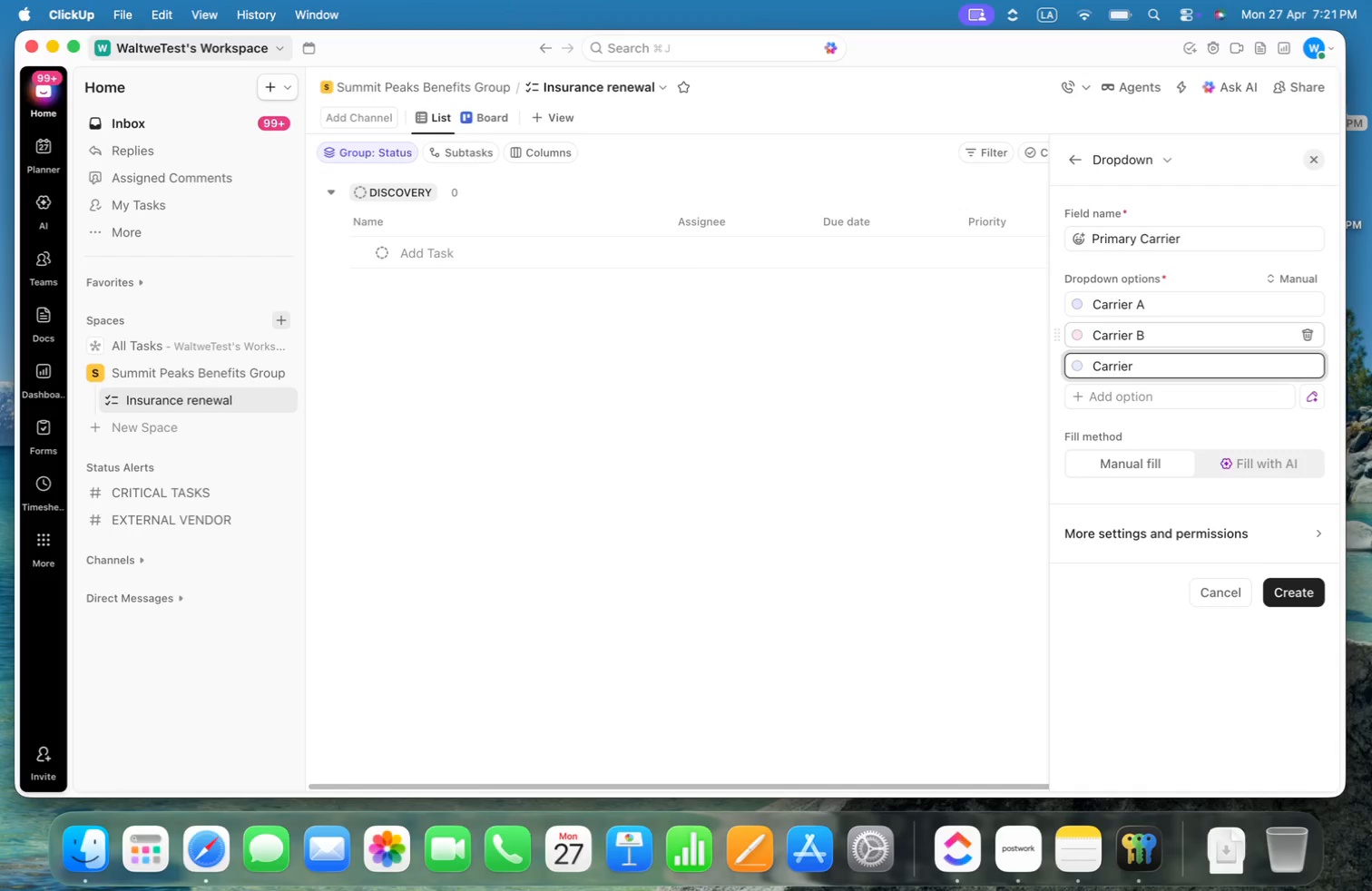 
key(Shift+C)
 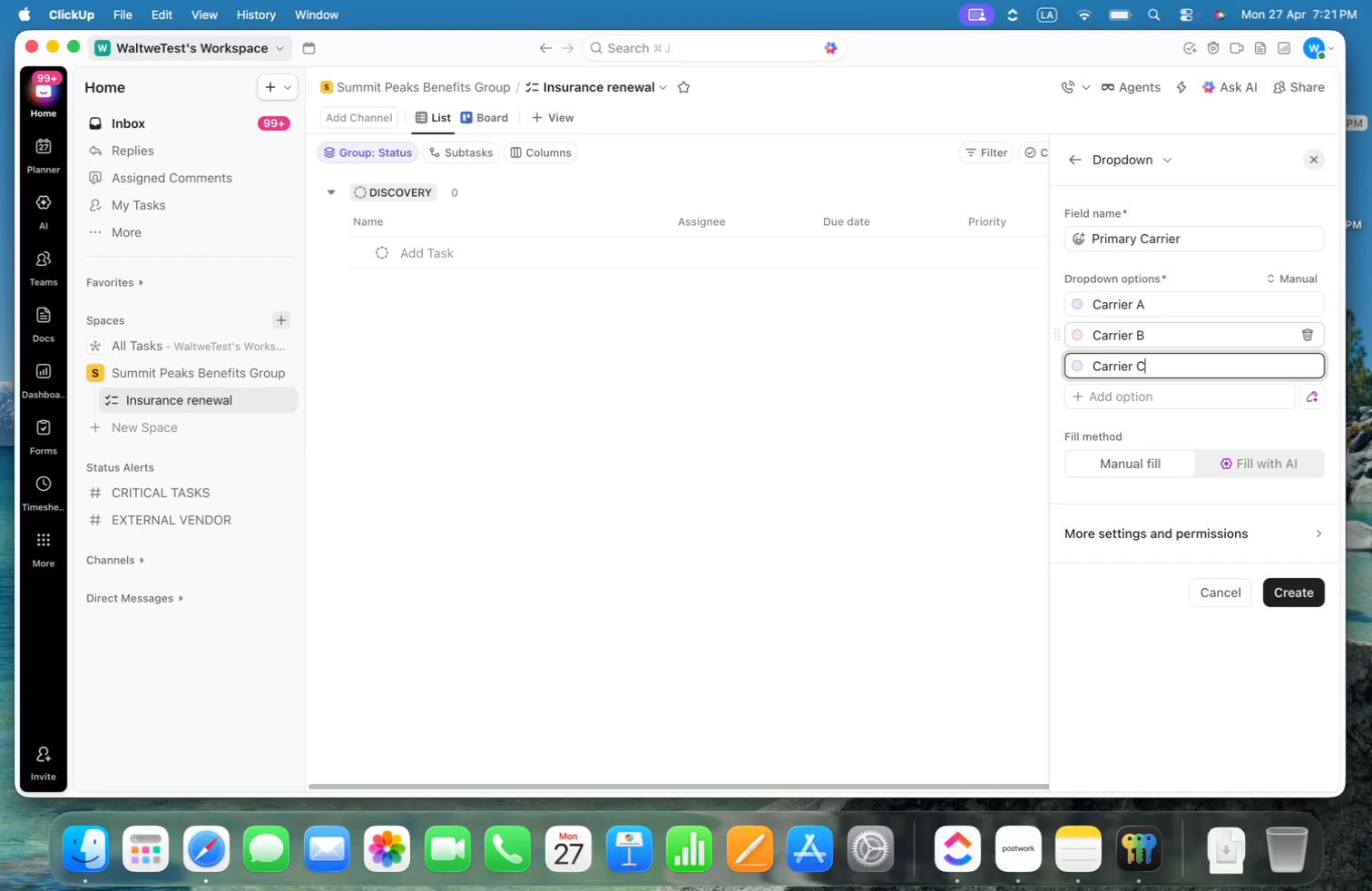 
key(Enter)
 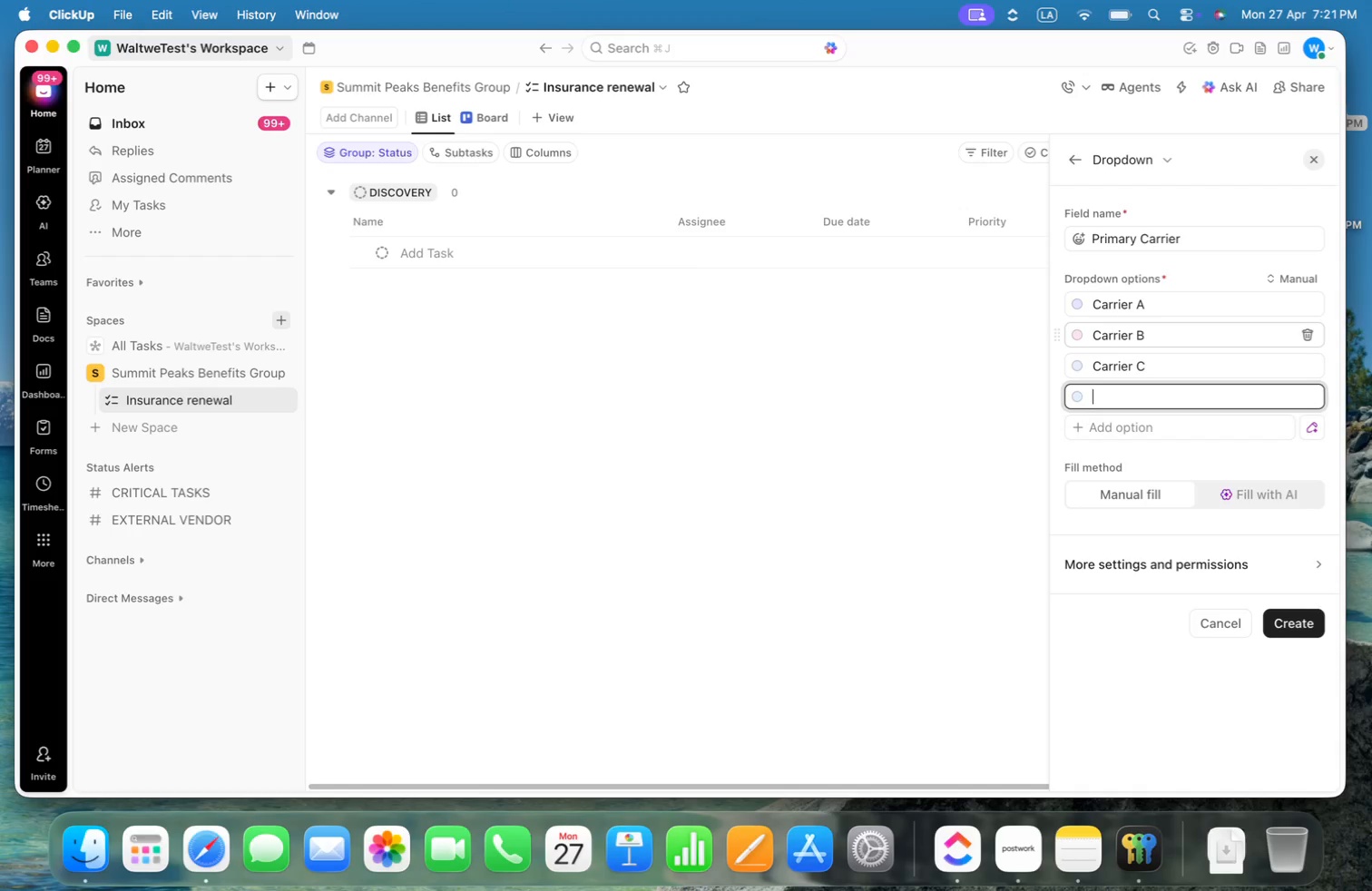 
key(Meta+V)
 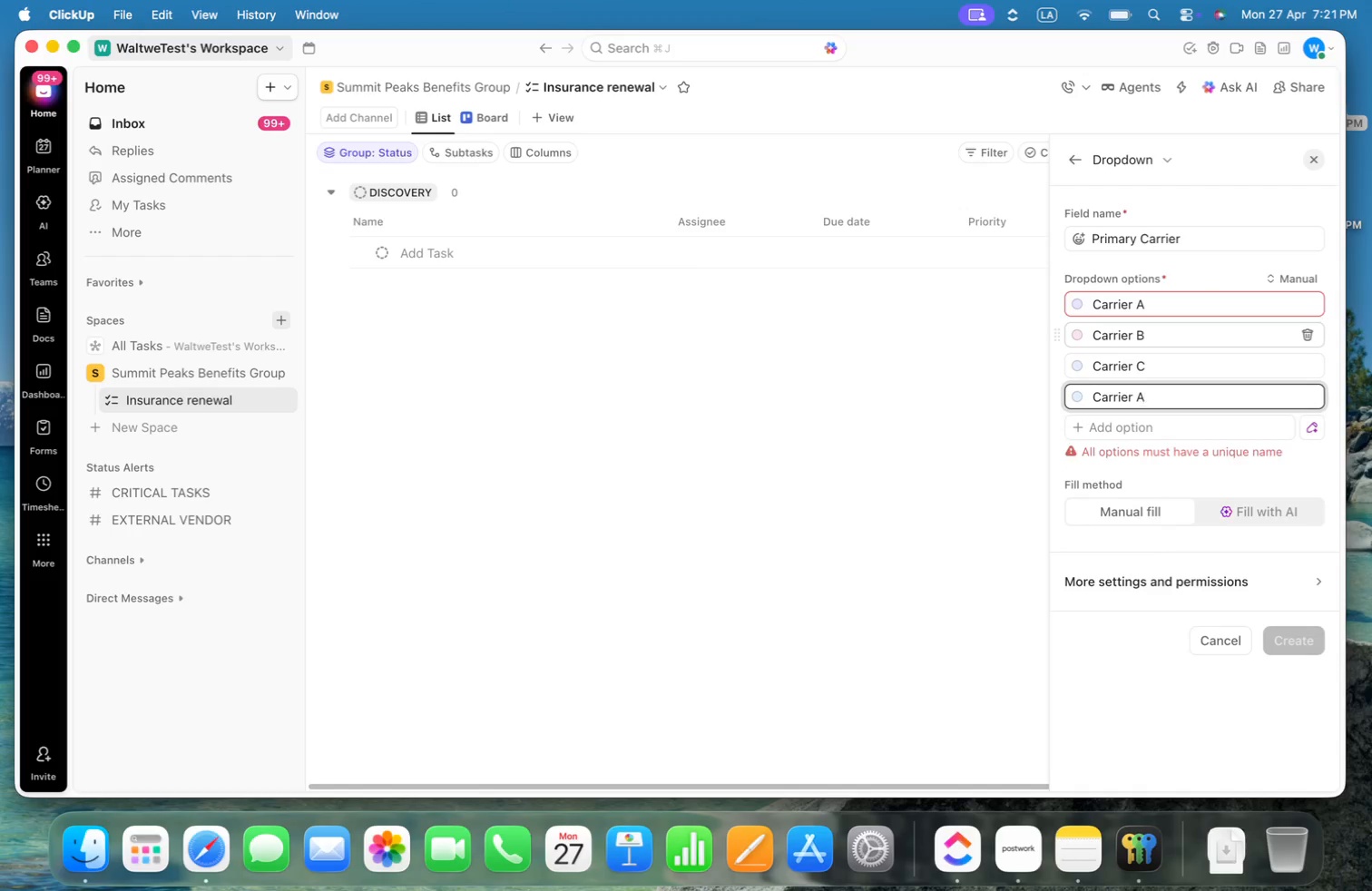 
key(Backspace)
 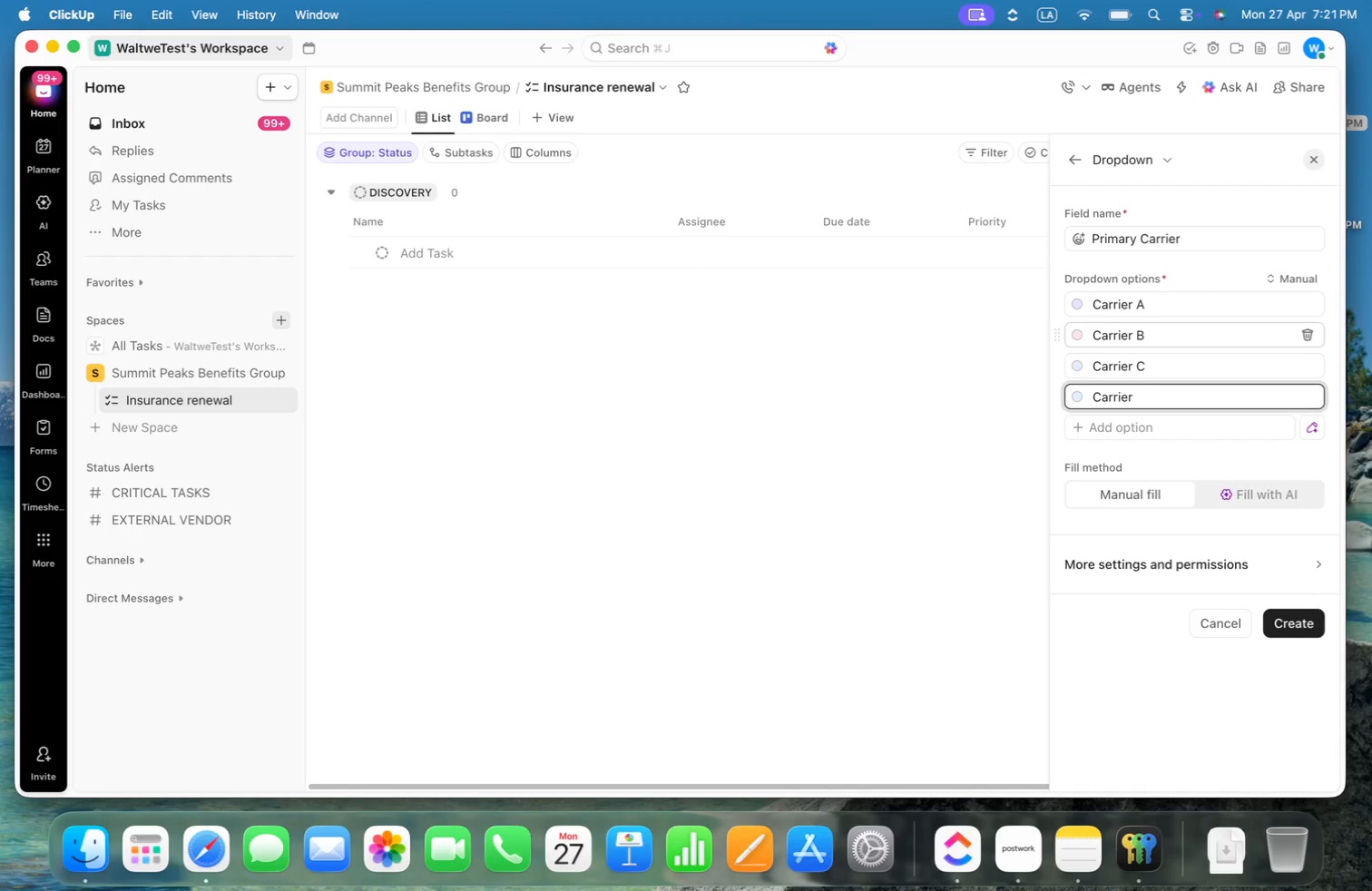 
key(Shift+D)
 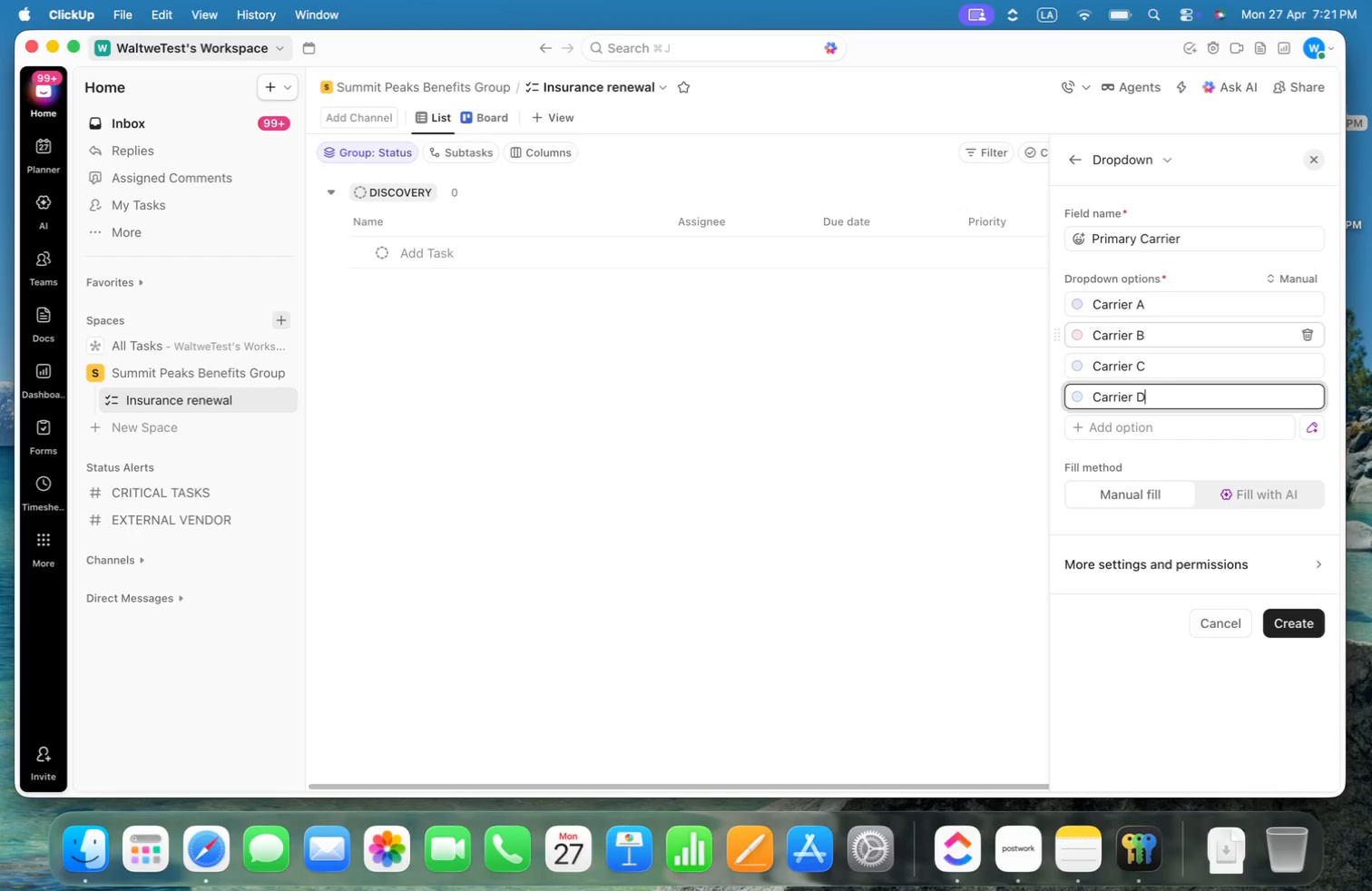 
key(Enter)
 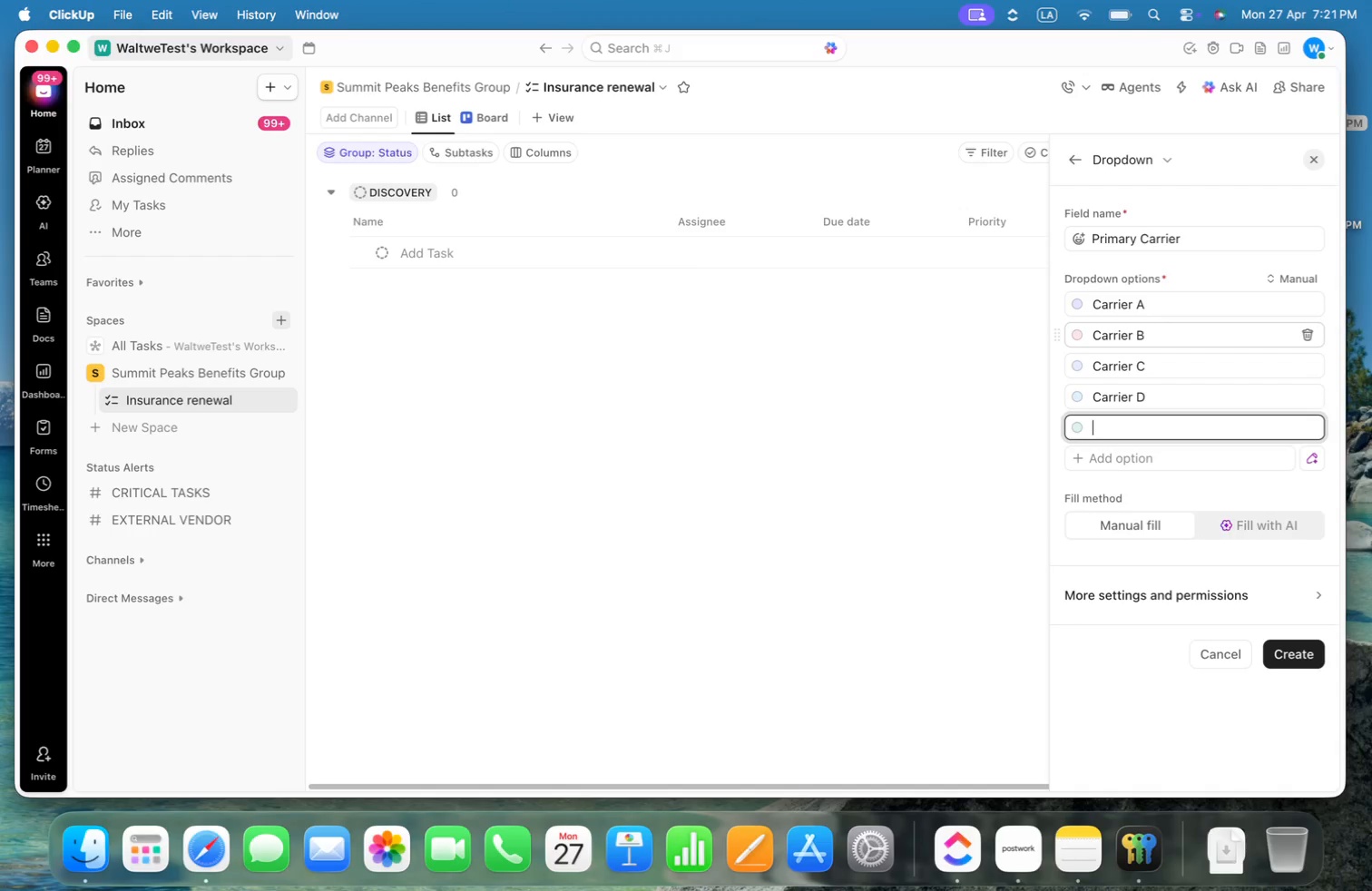 
key(Meta+V)
 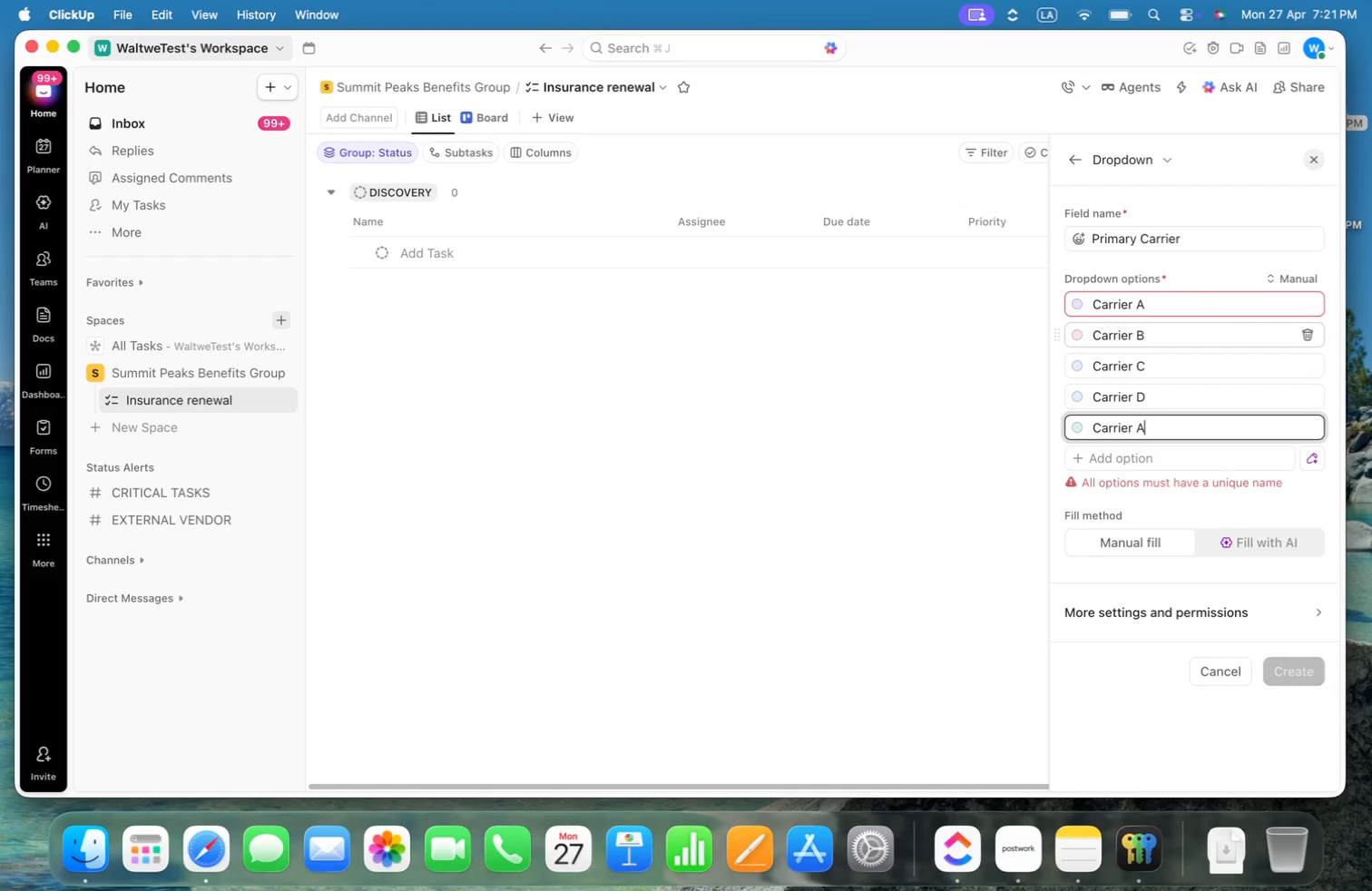 
key(Backspace)
 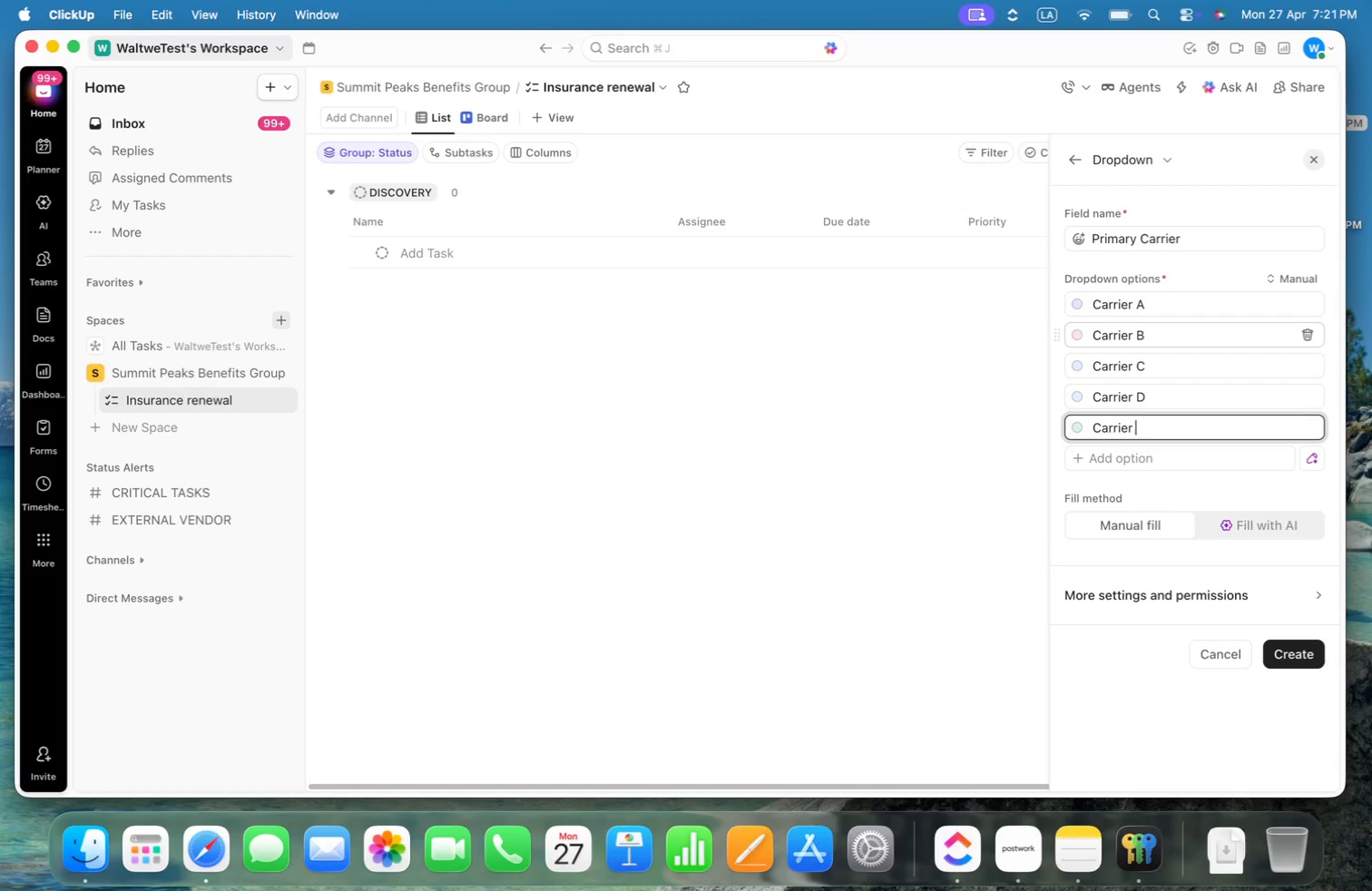 
key(Shift+E)
 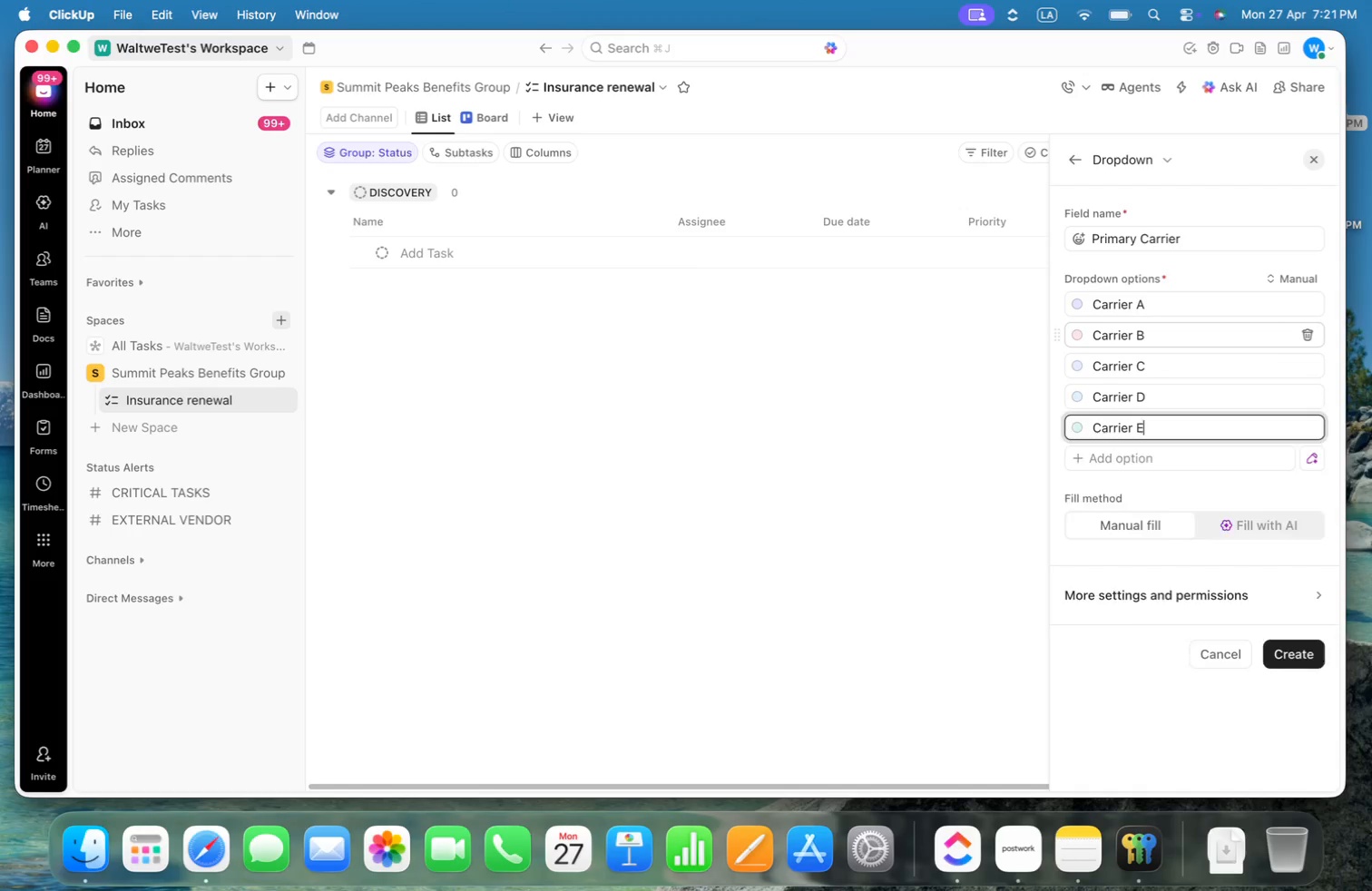 
key(Enter)
 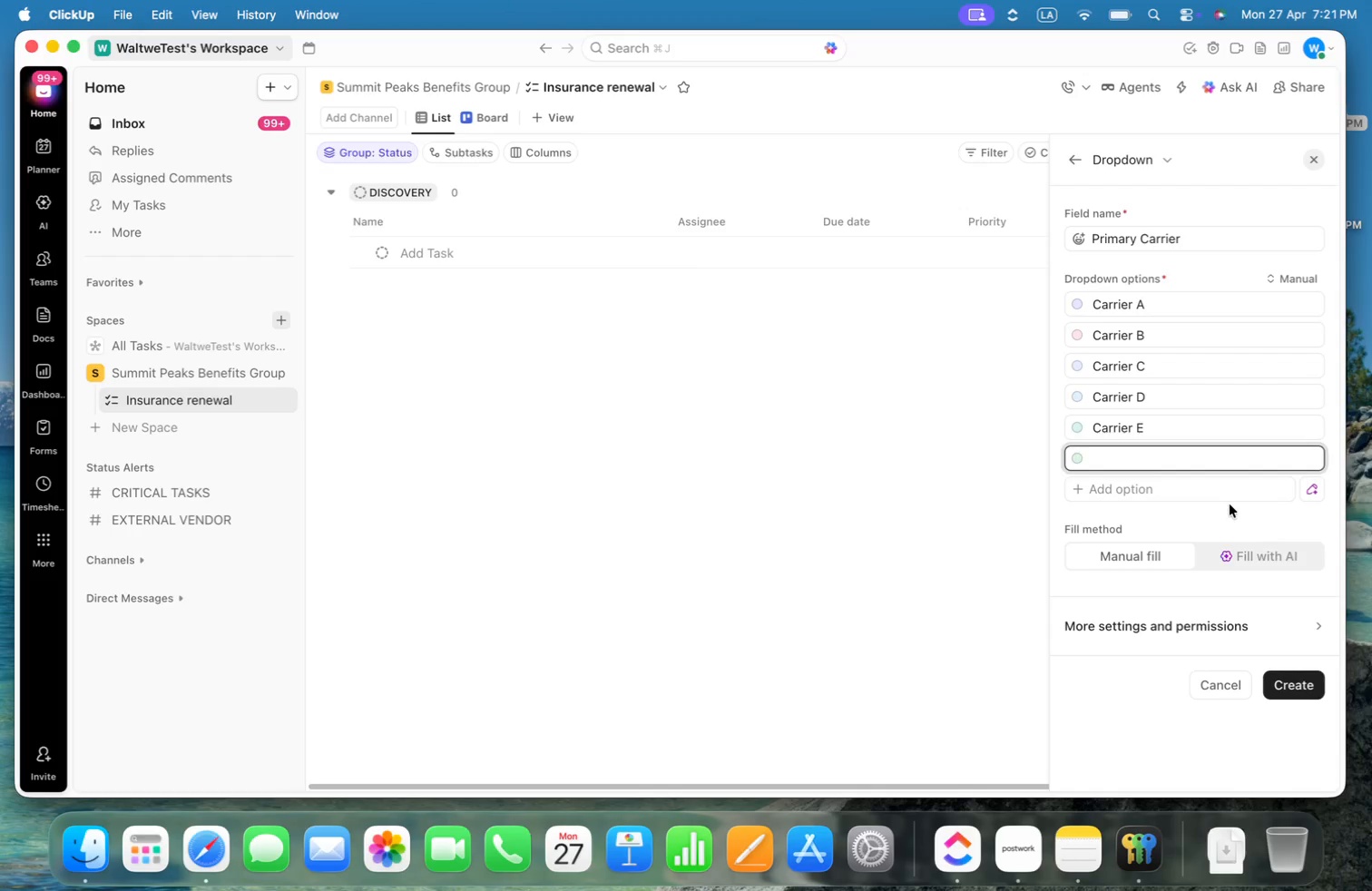 
left_click([1176, 622])
 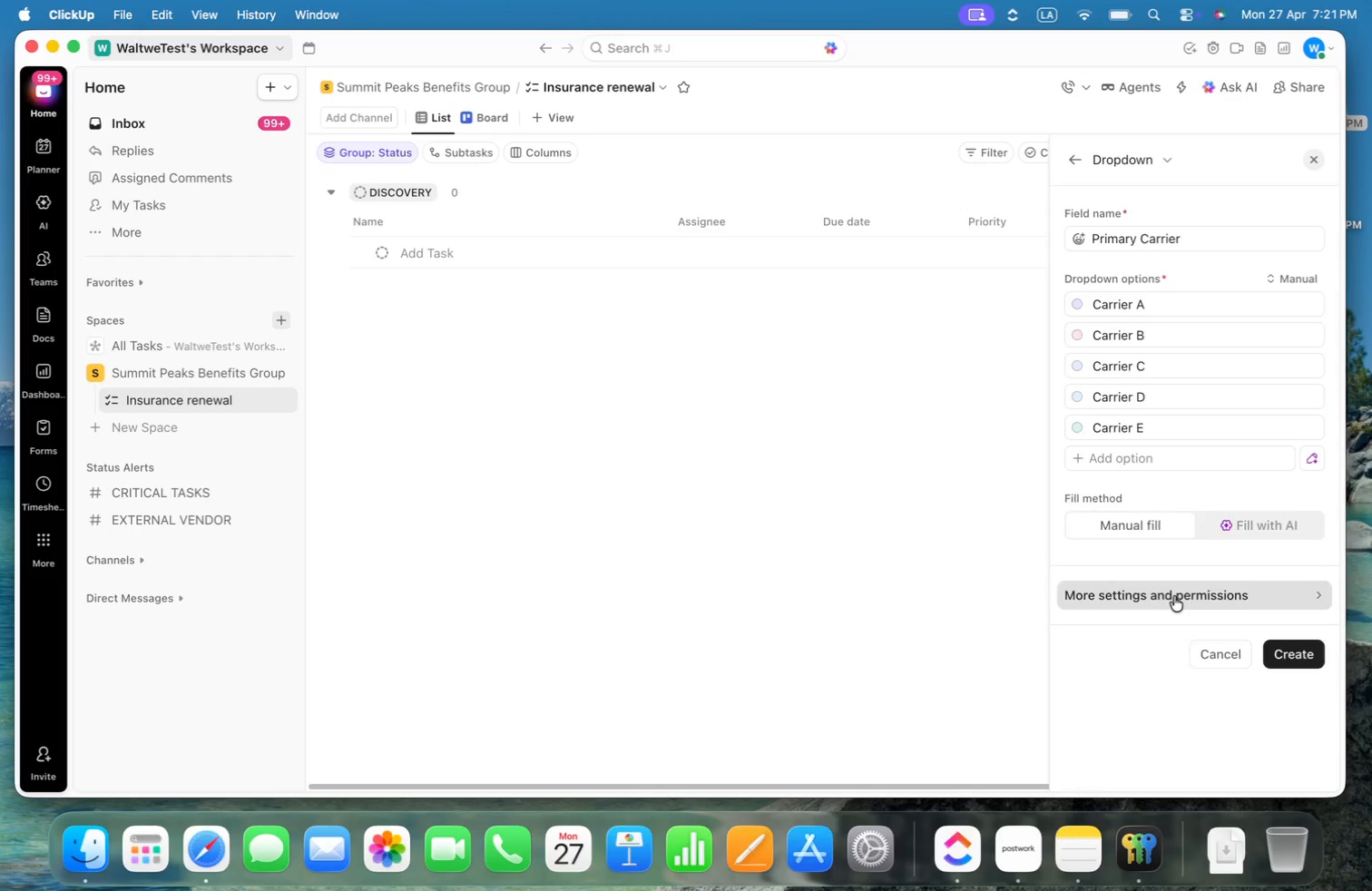 
scroll: coordinate [1216, 488], scroll_direction: down, amount: 42.0
 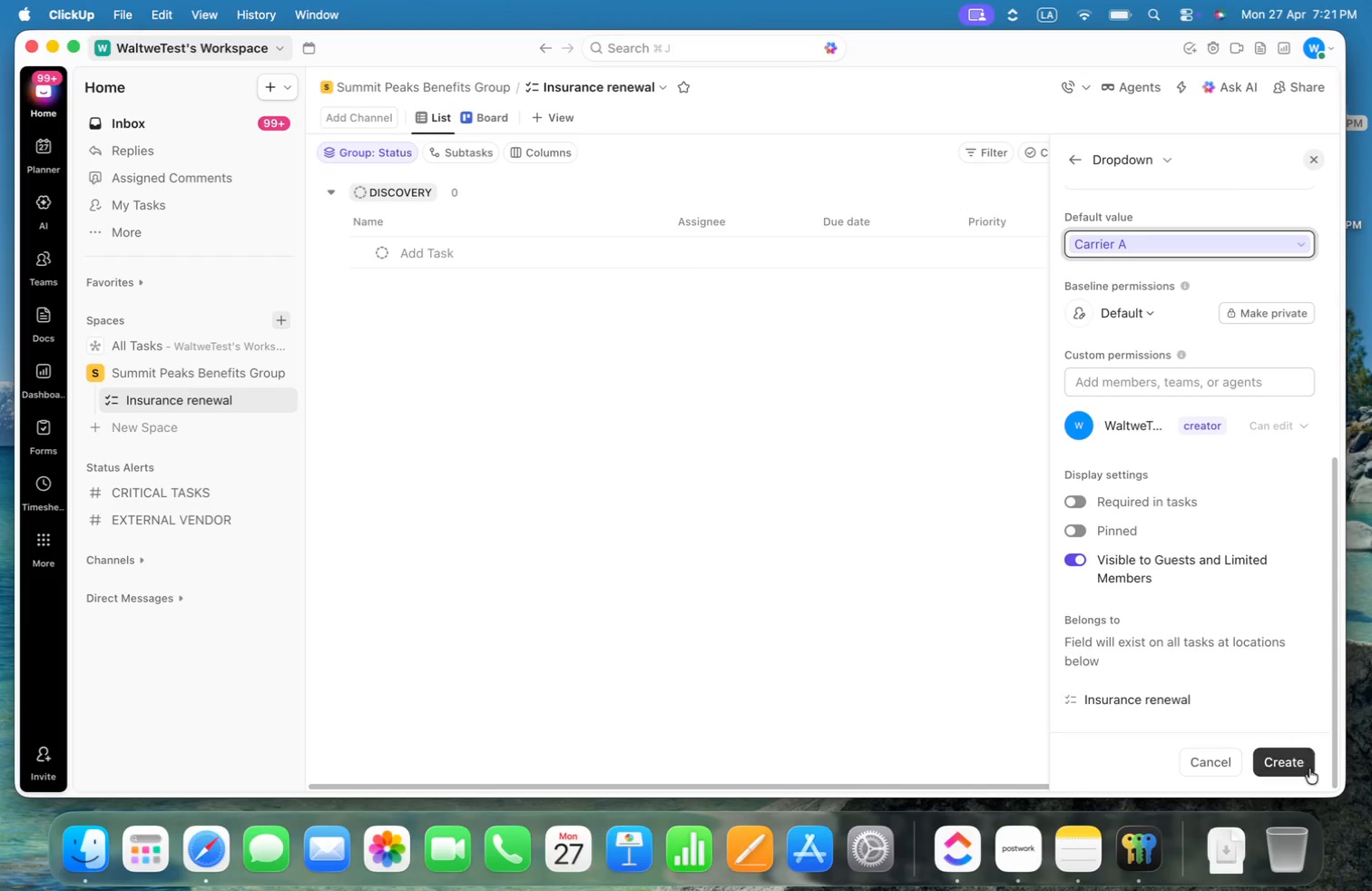 
left_click([1311, 769])
 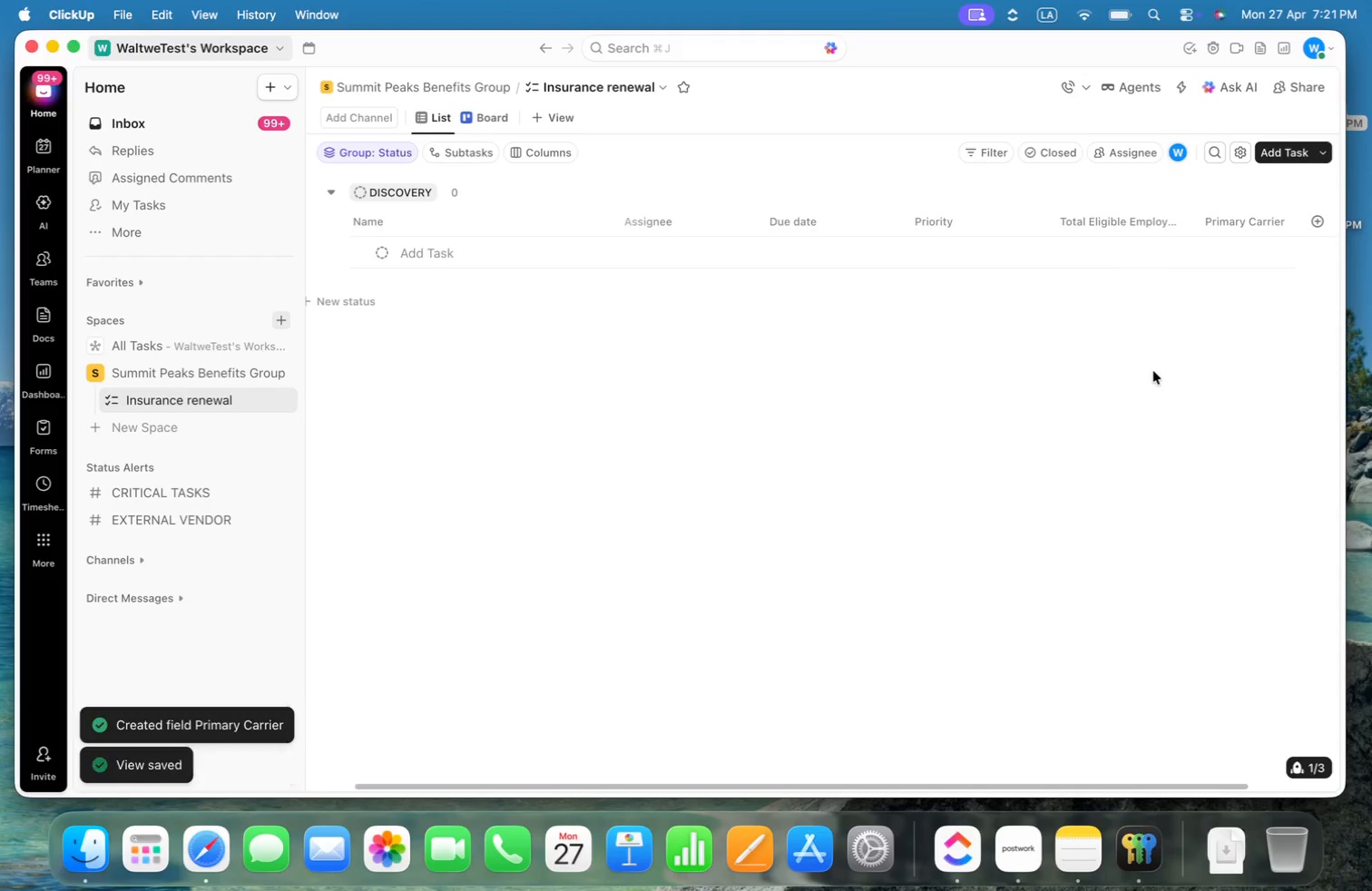 
key(Meta+CommandLeft)
 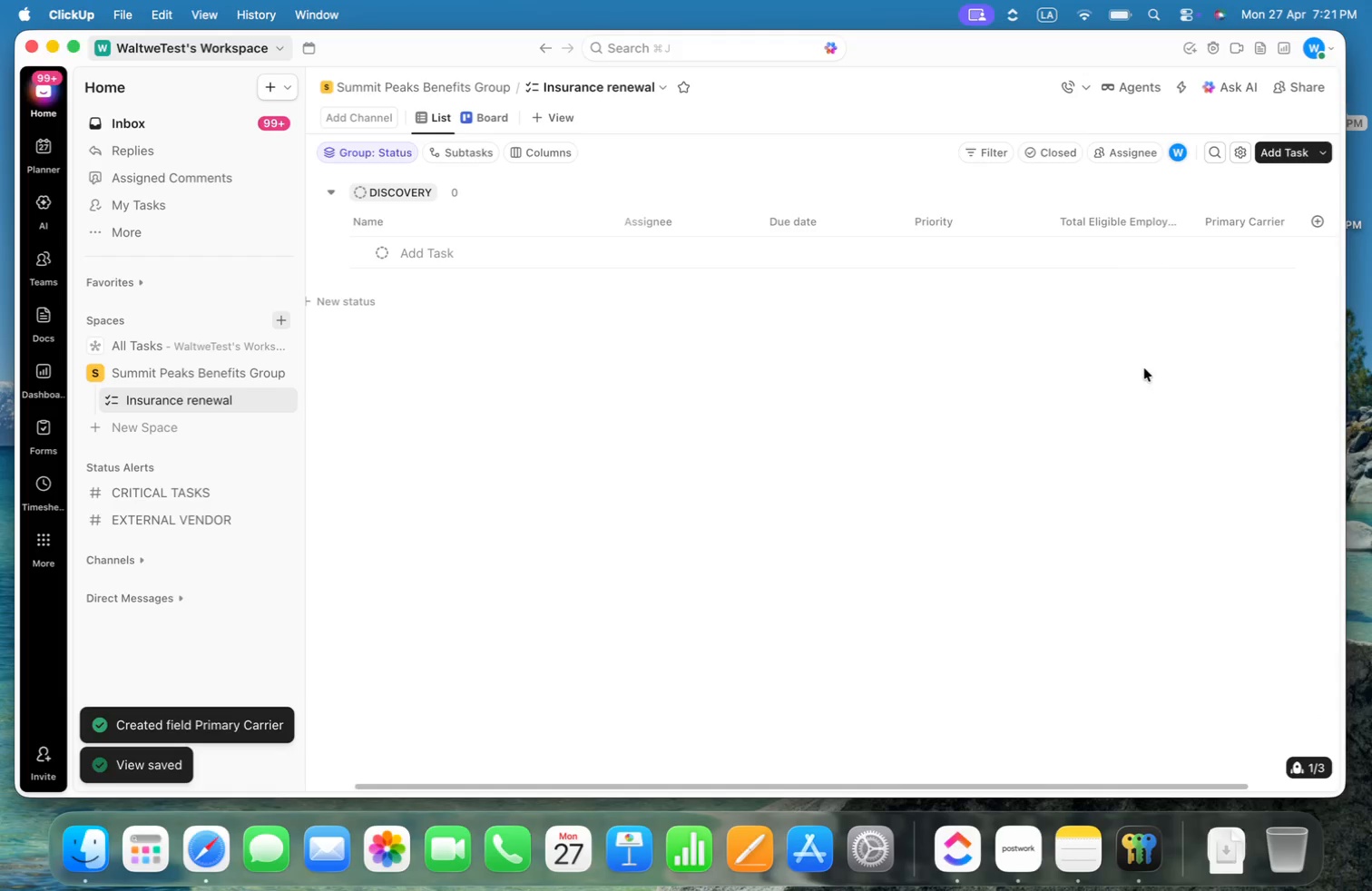 
key(Meta+Tab)
 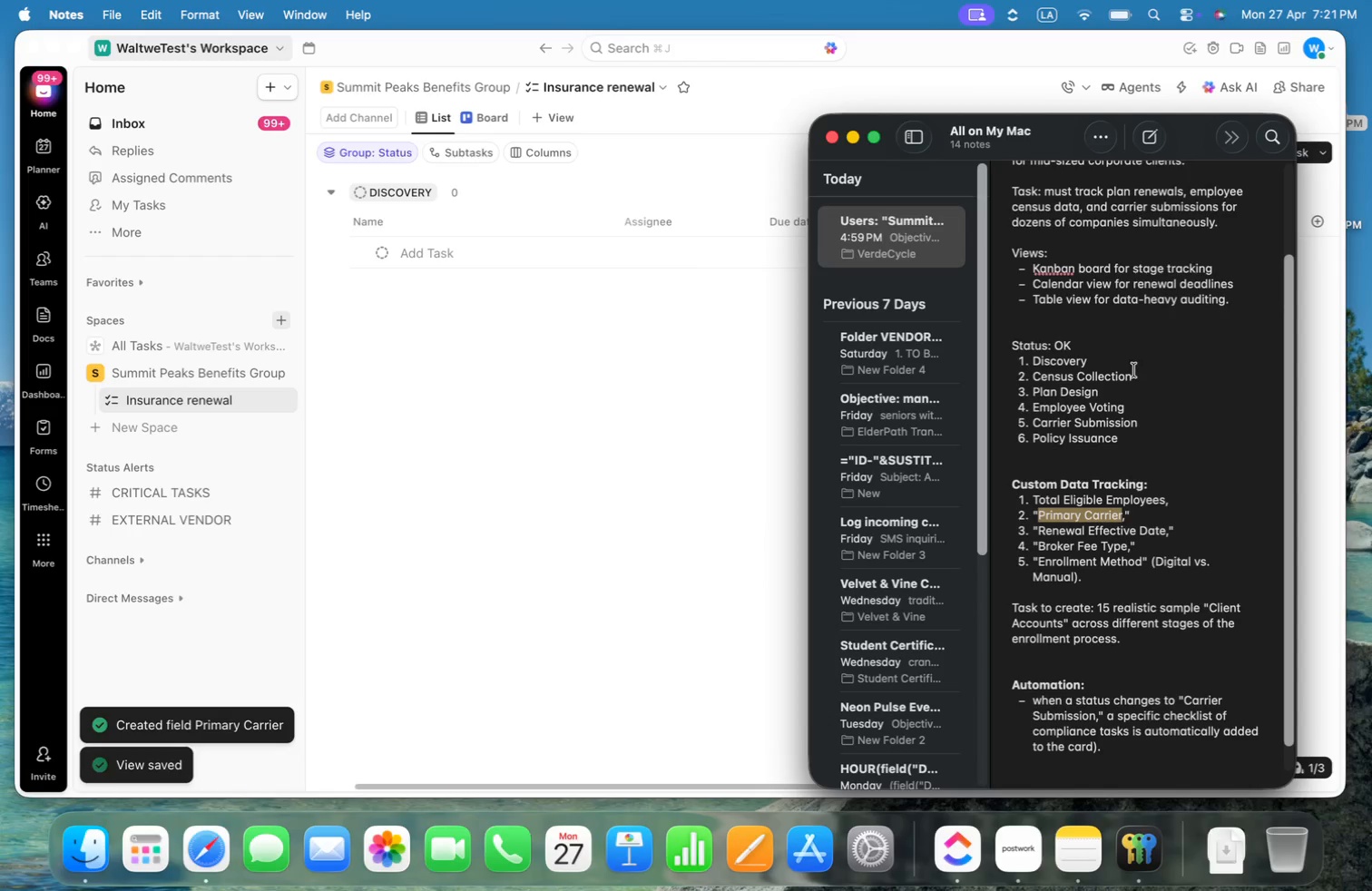 
key(Meta+CommandLeft)
 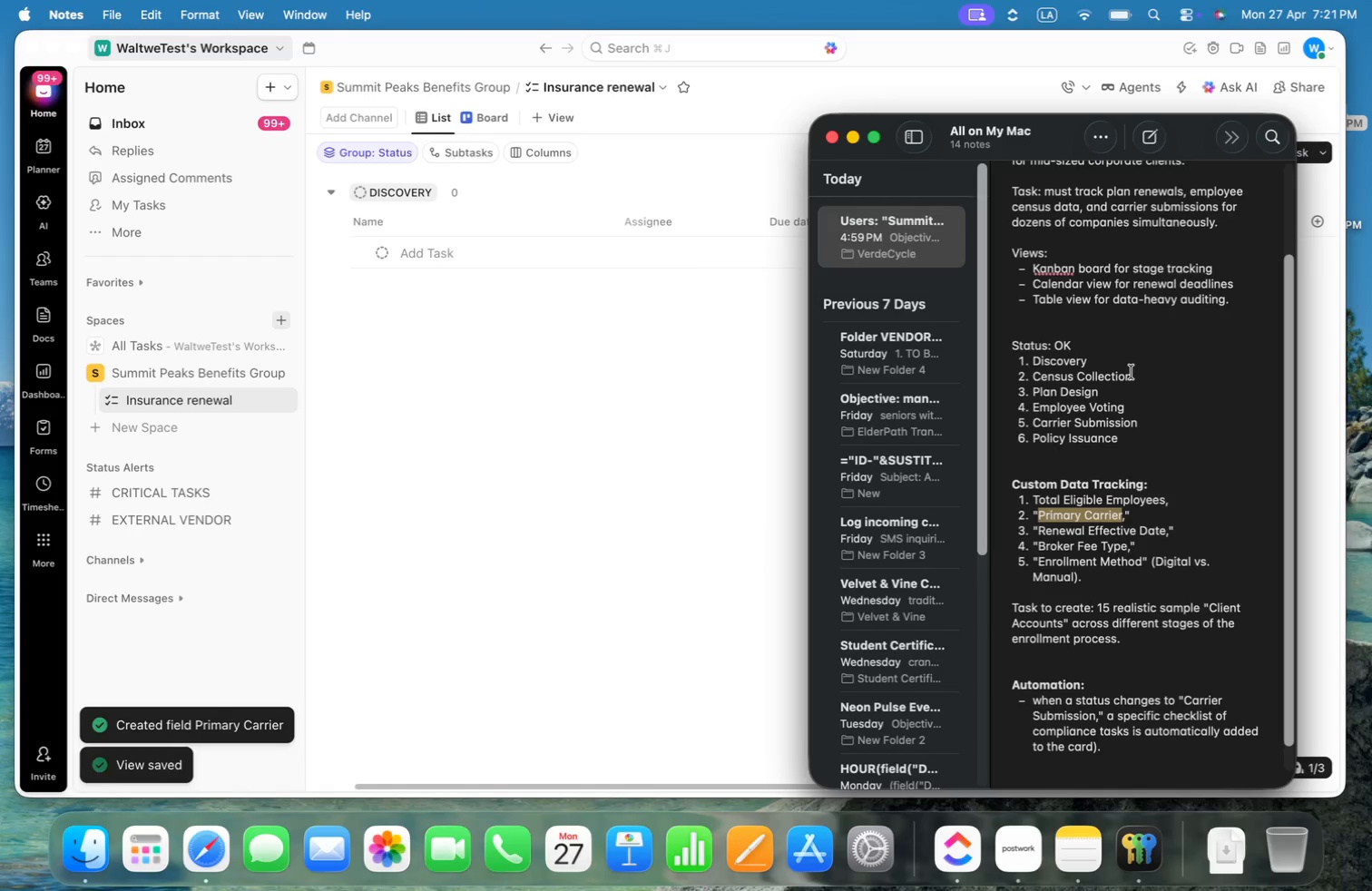 
key(Meta+Tab)
 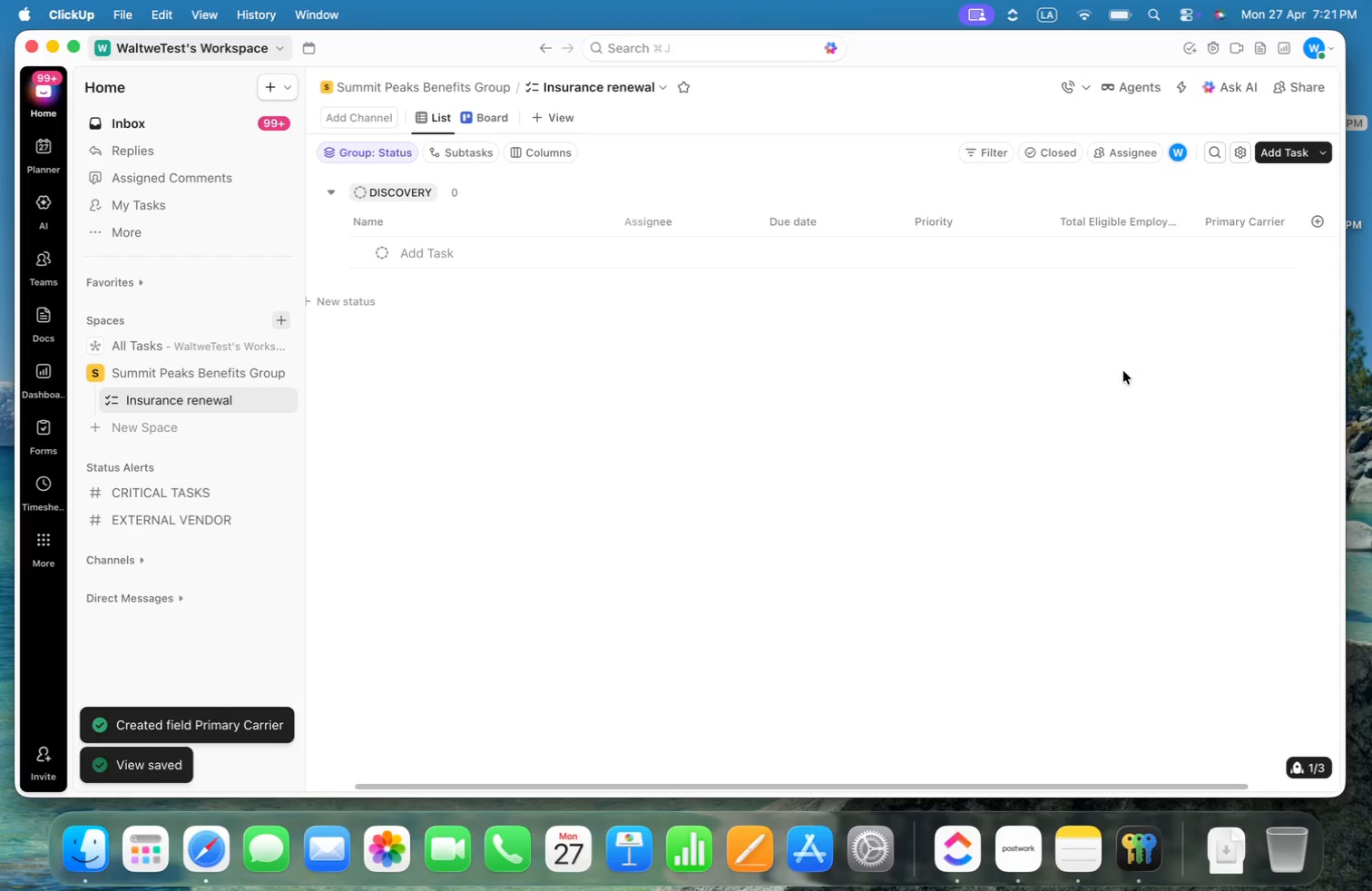 
key(Meta+CommandLeft)
 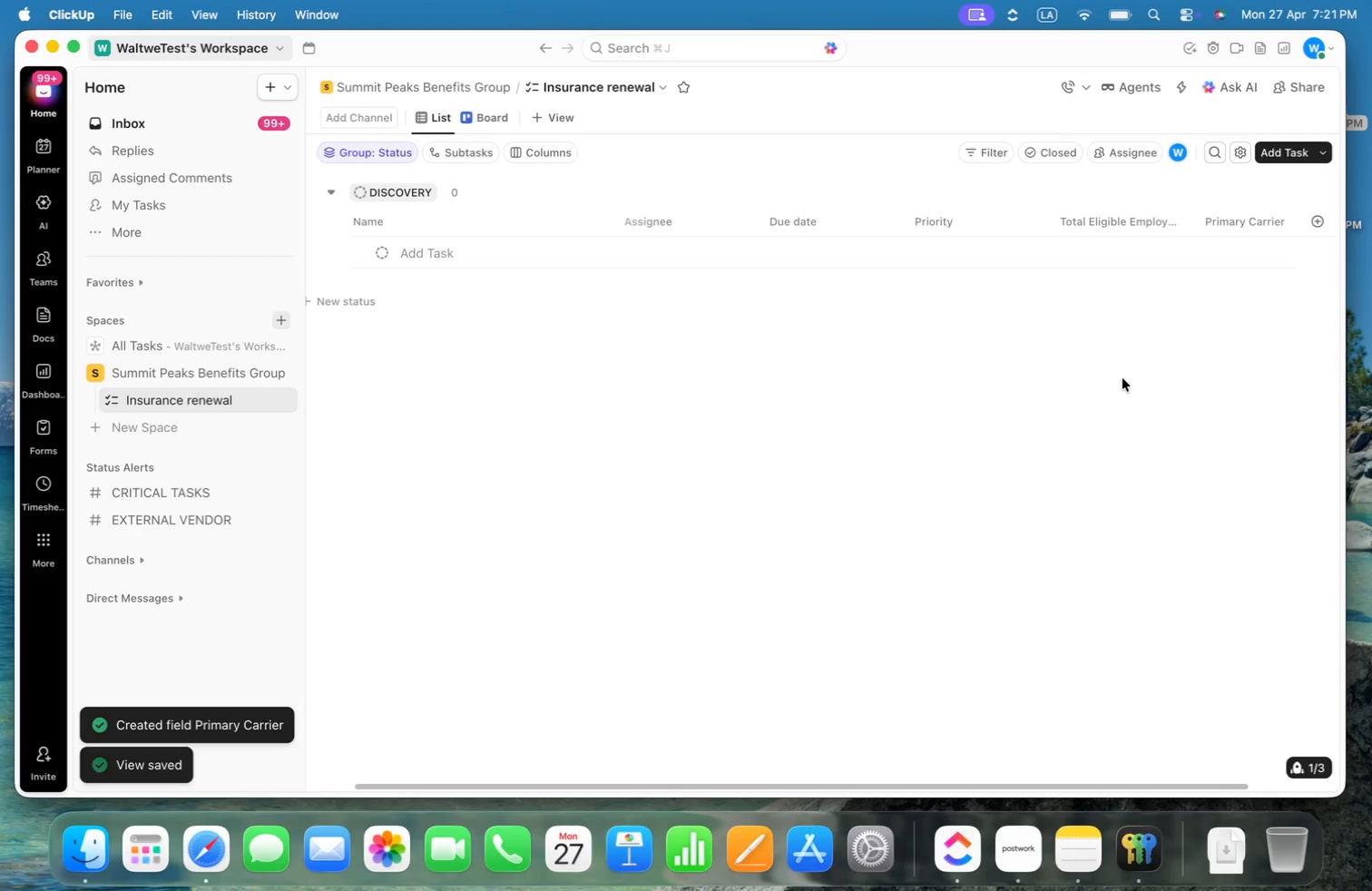 
key(Meta+Tab)
 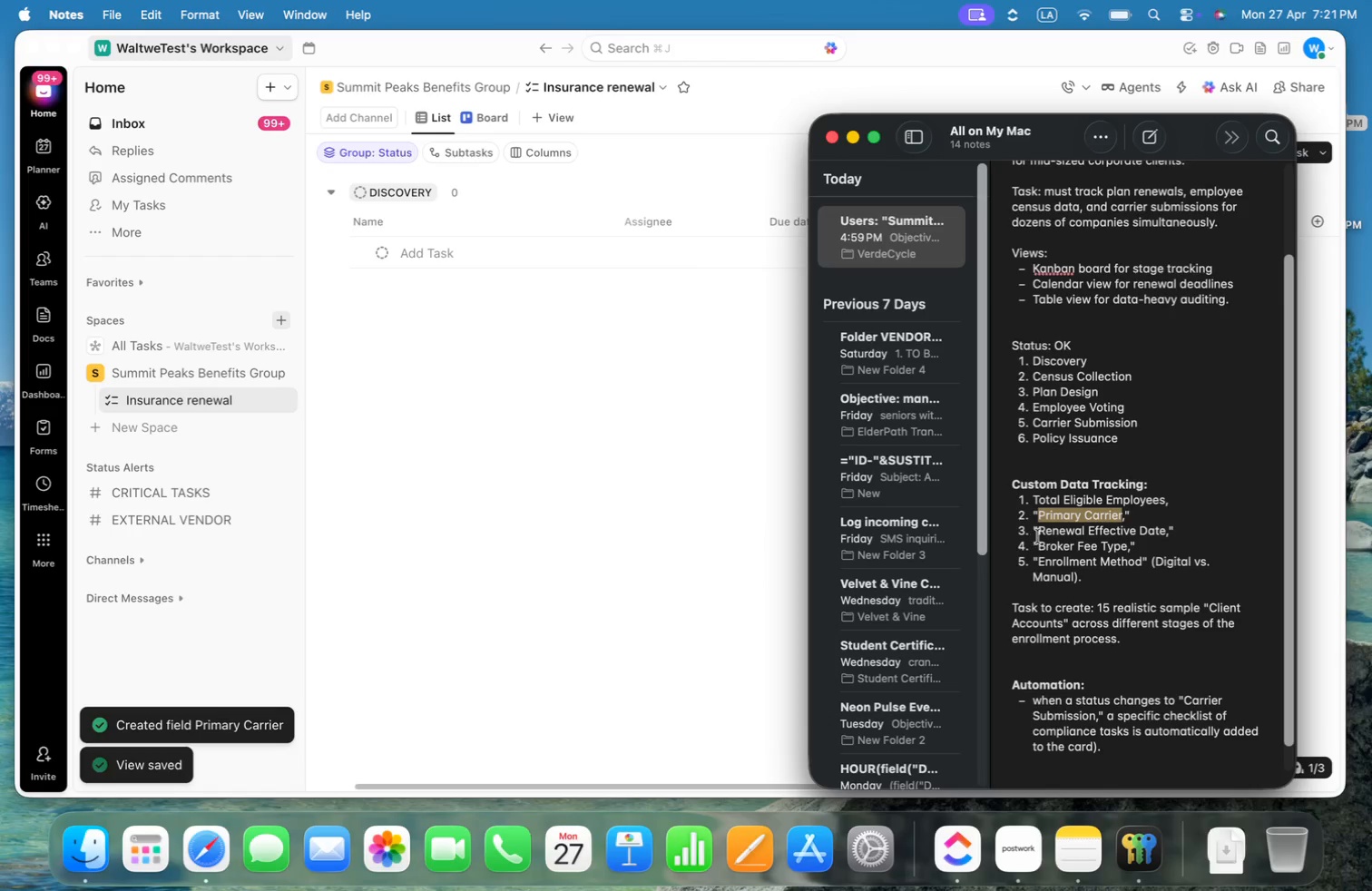 
left_click_drag(start_coordinate=[1041, 533], to_coordinate=[1164, 531])
 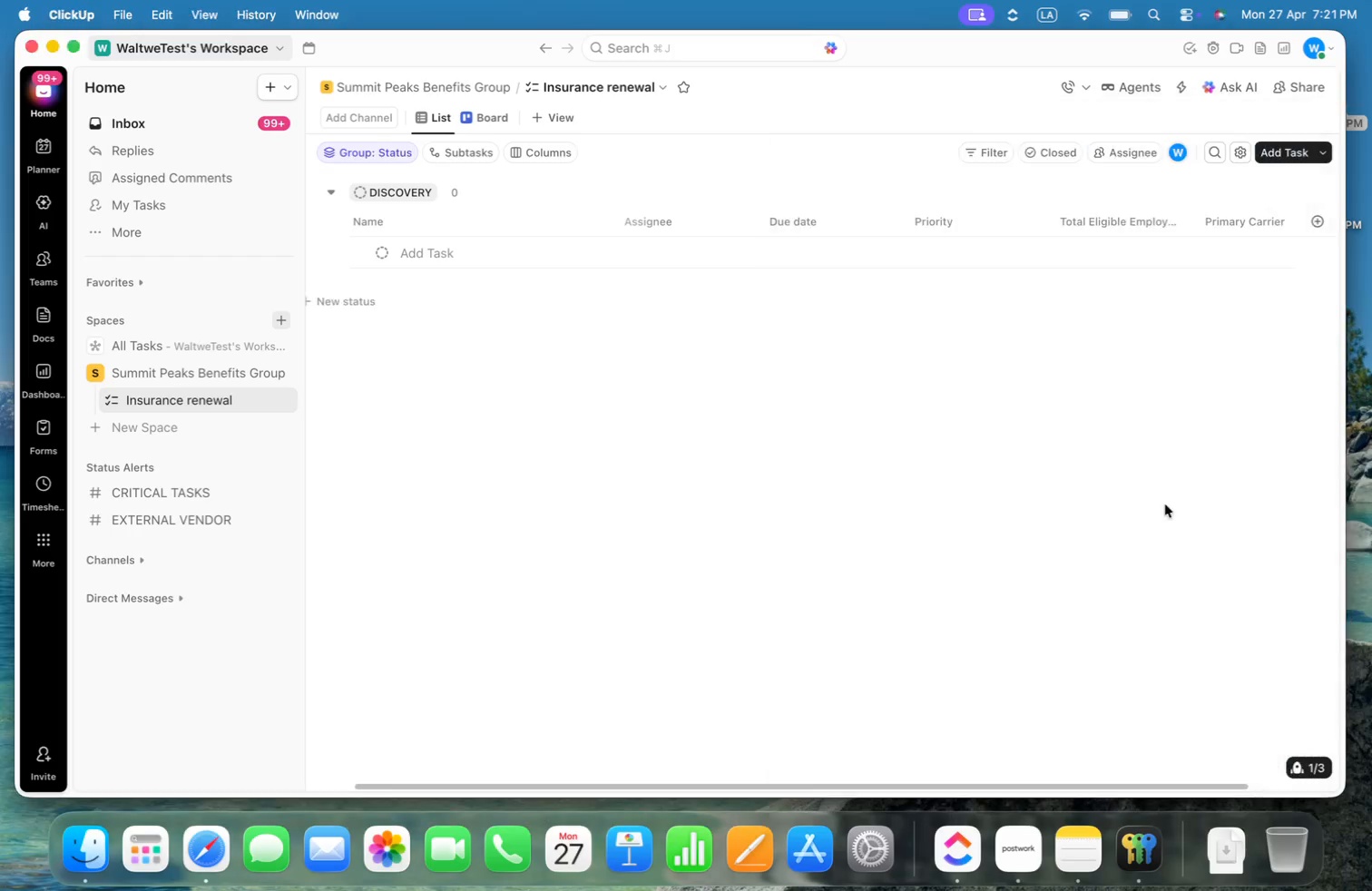 
key(Meta+C)
 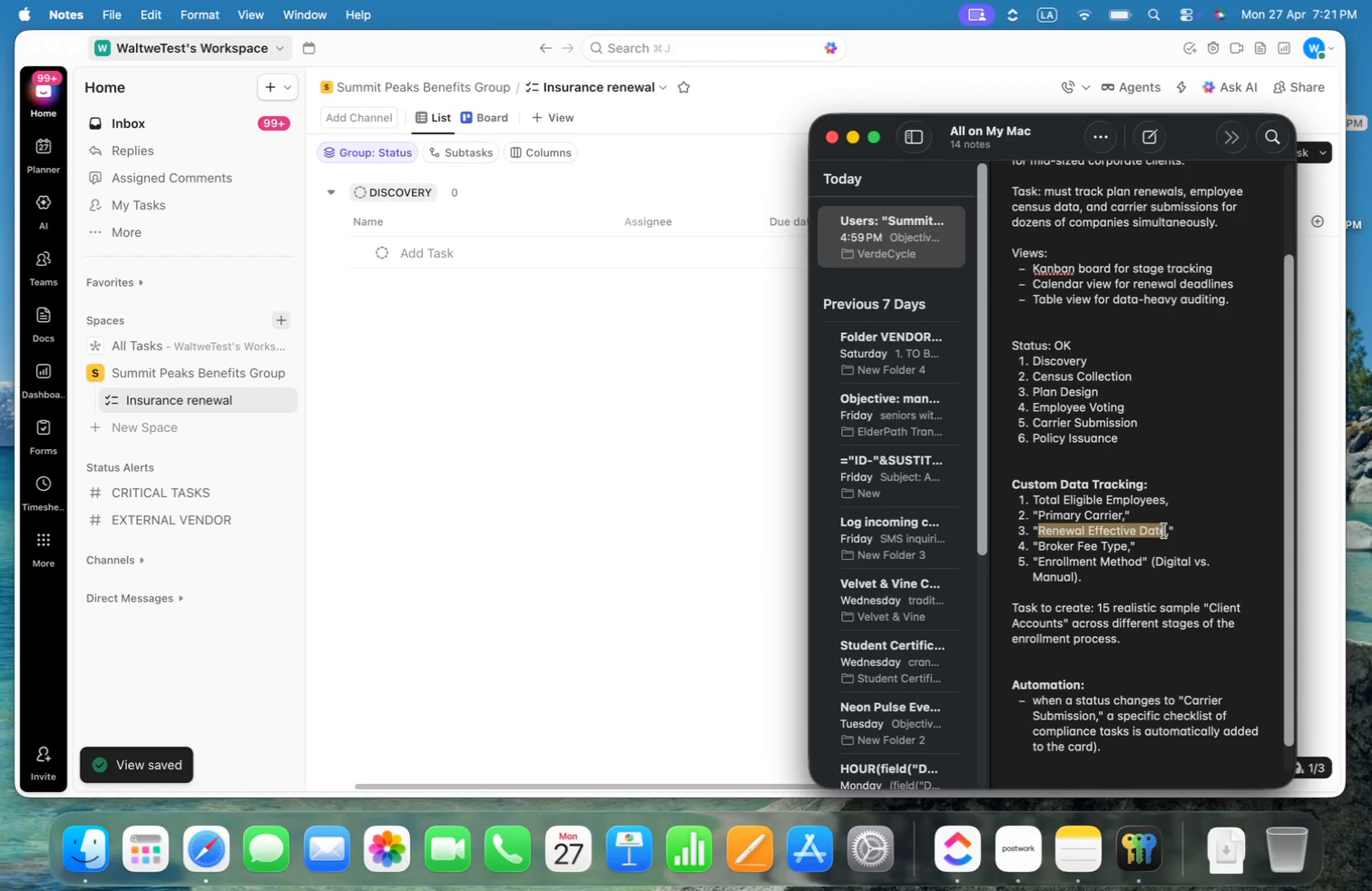 
key(Meta+CommandLeft)
 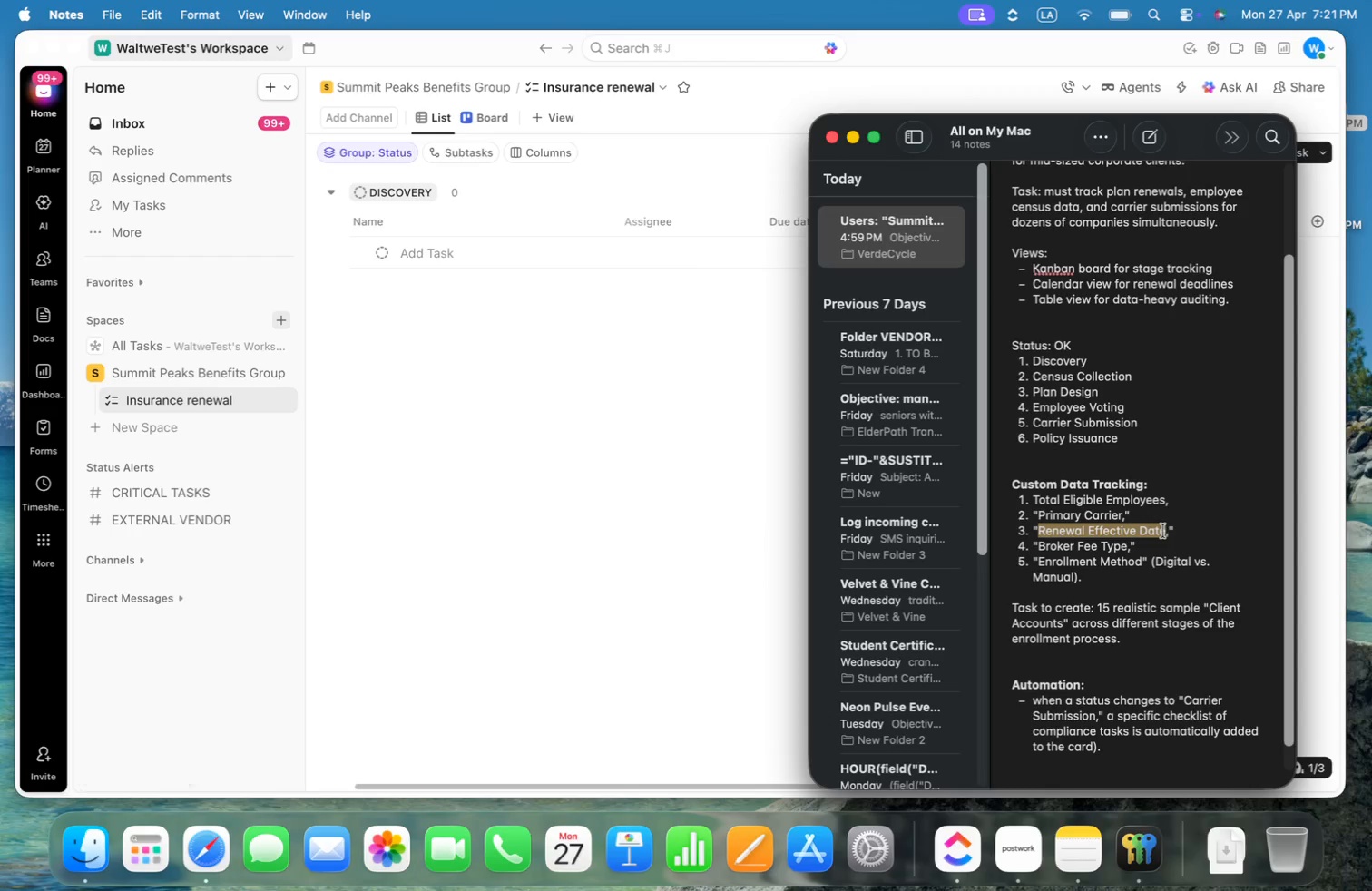 
key(Meta+Tab)
 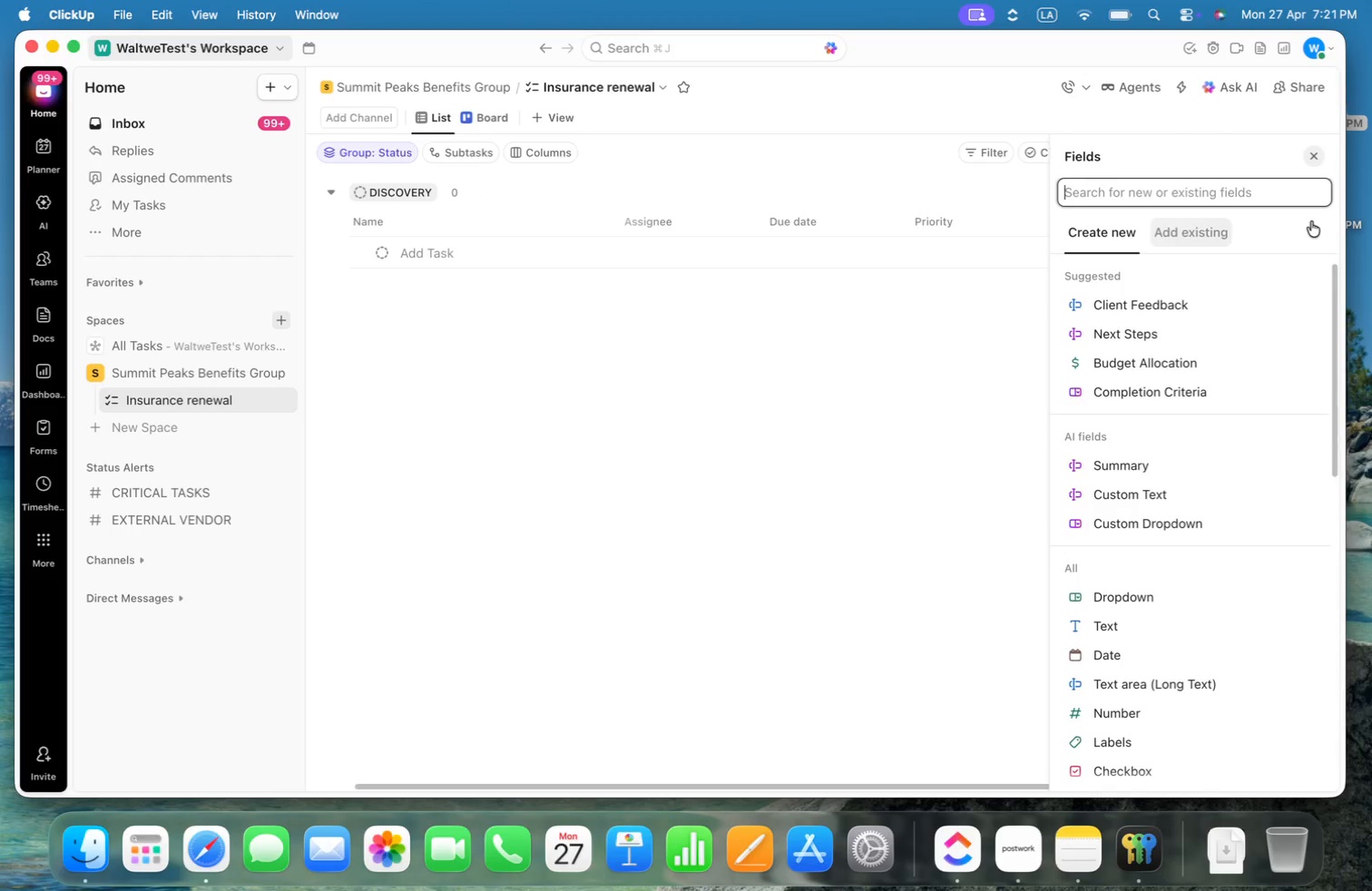 
type(date)
 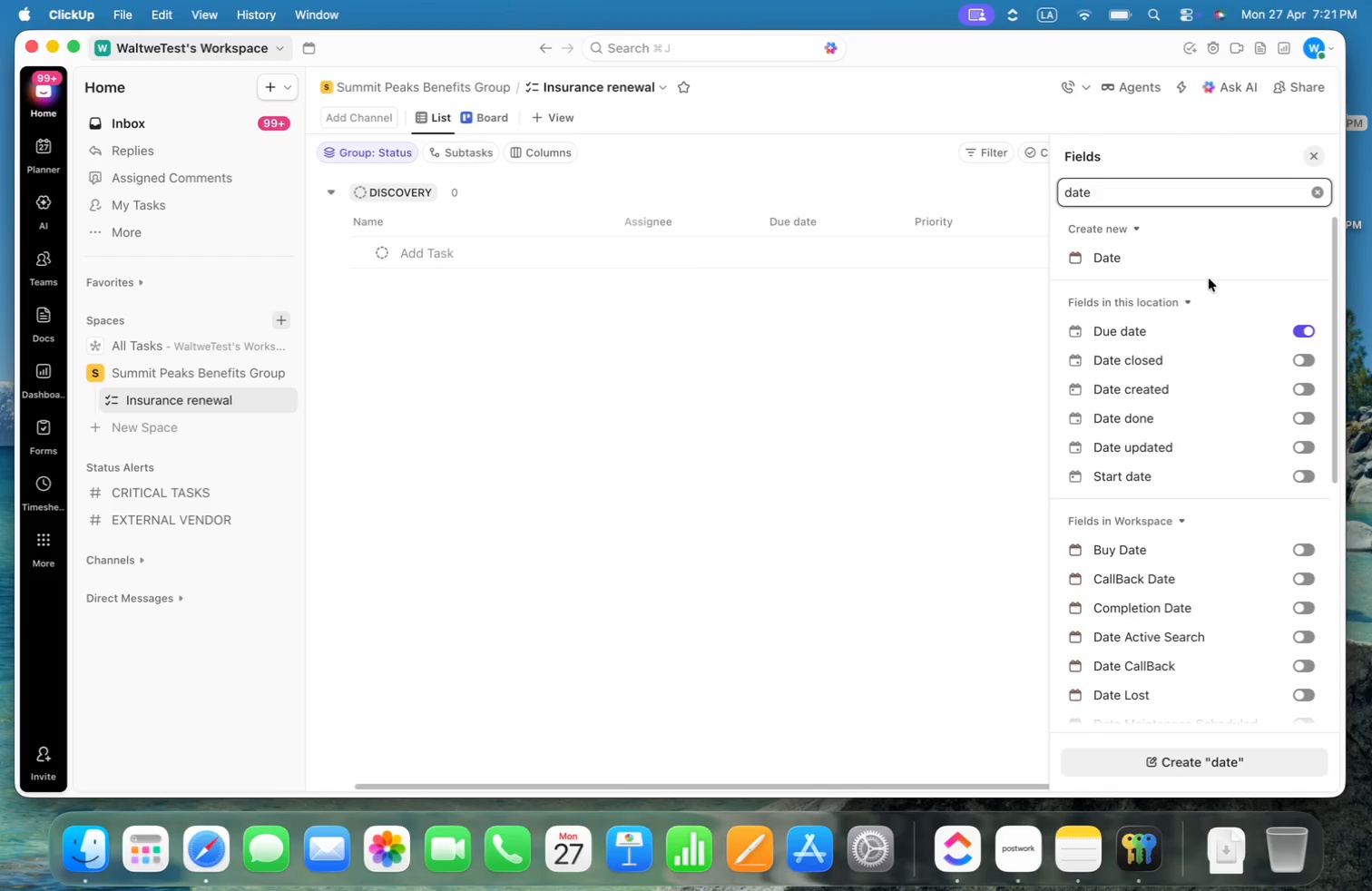 
left_click([1135, 259])
 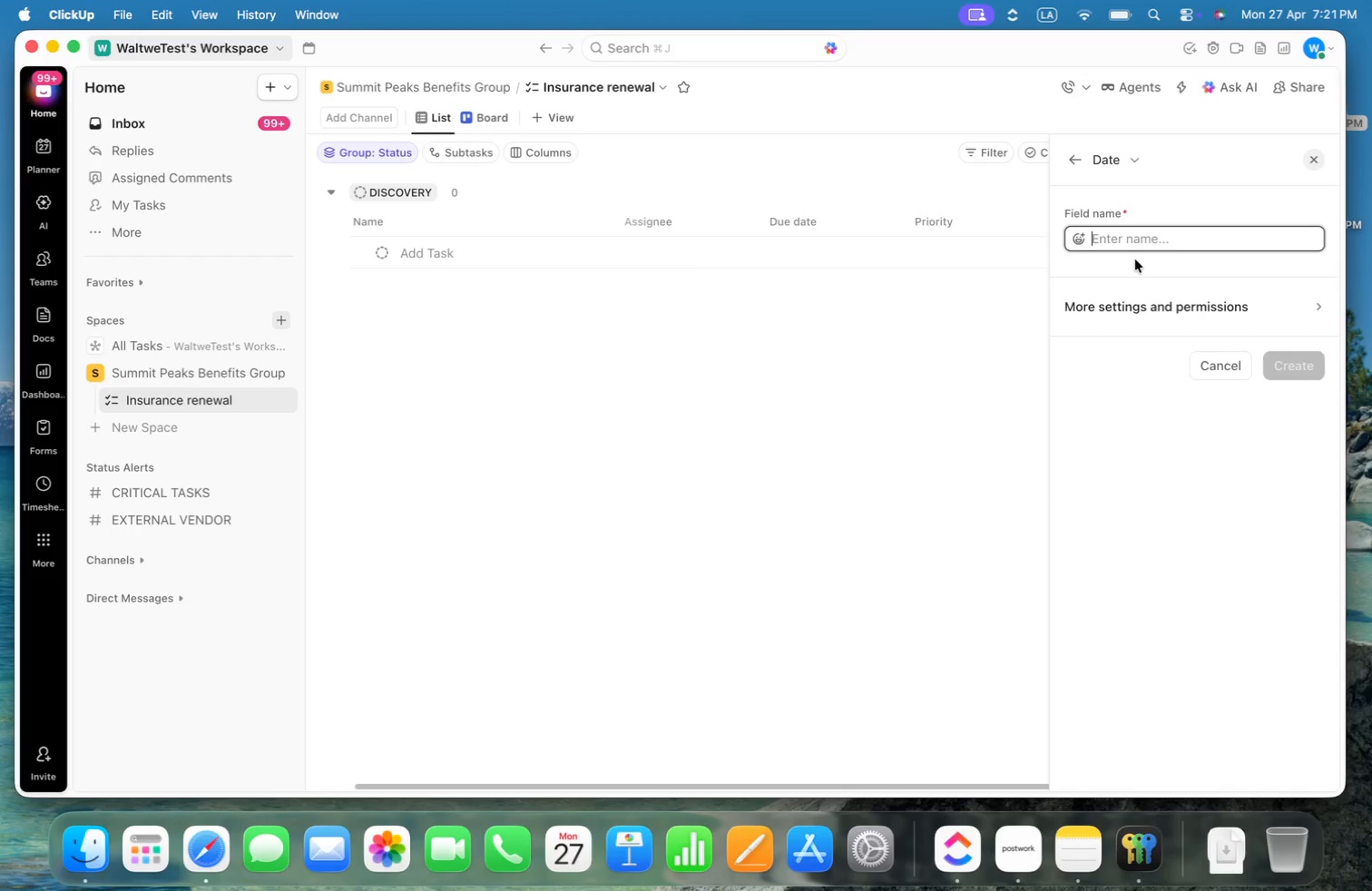 
key(Meta+V)
 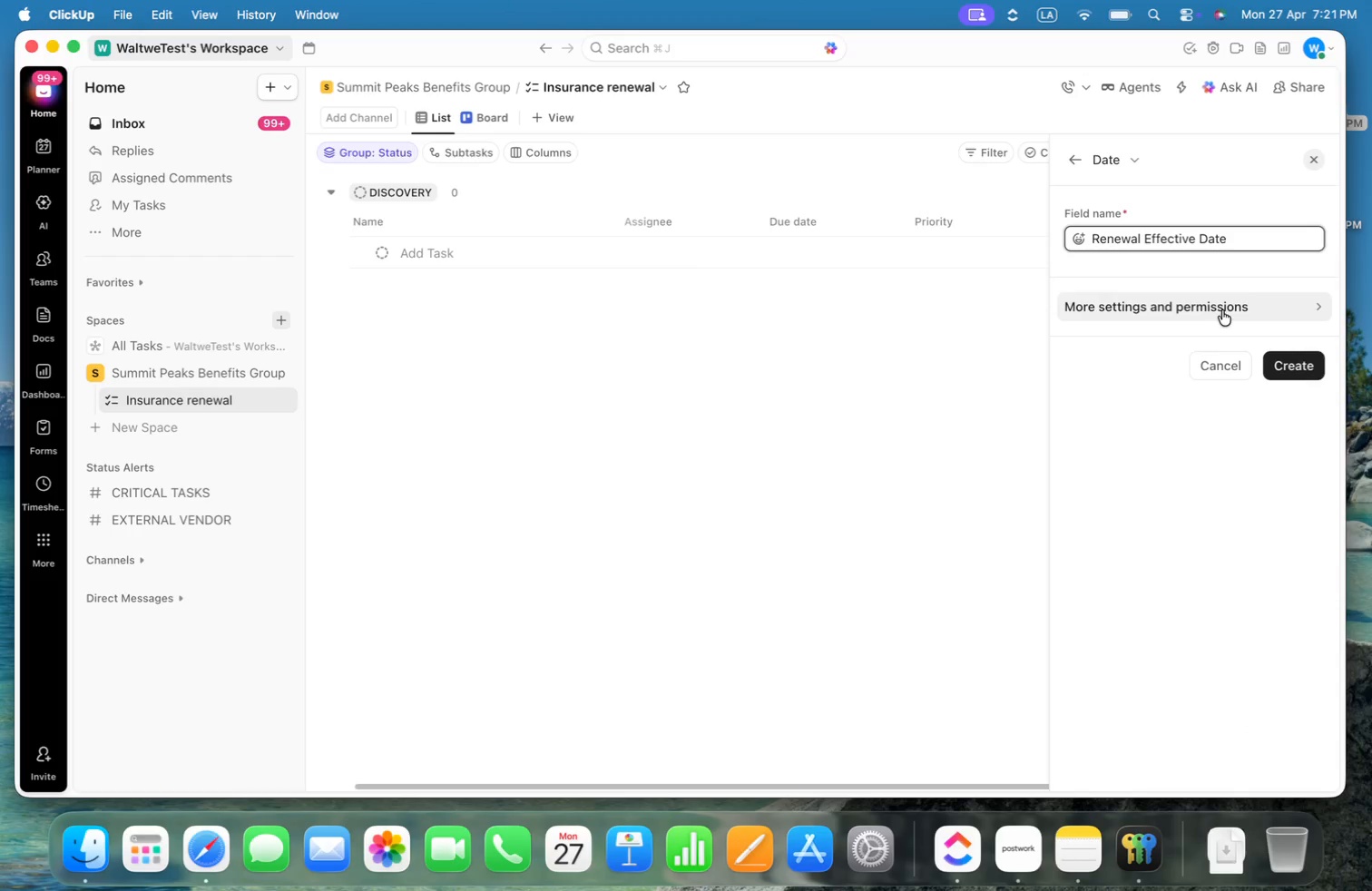 
left_click([1279, 354])
 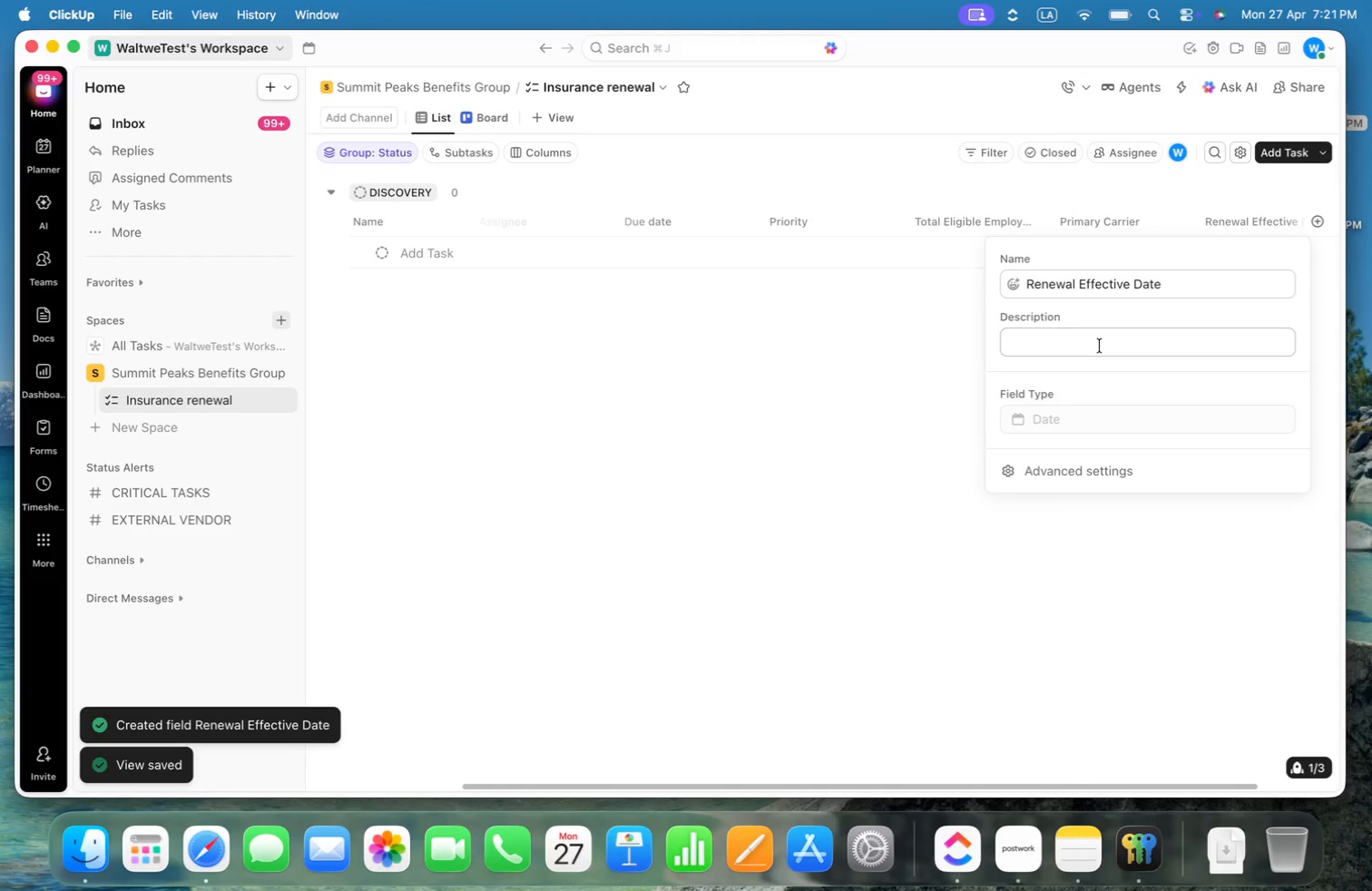 
wait(5.36)
 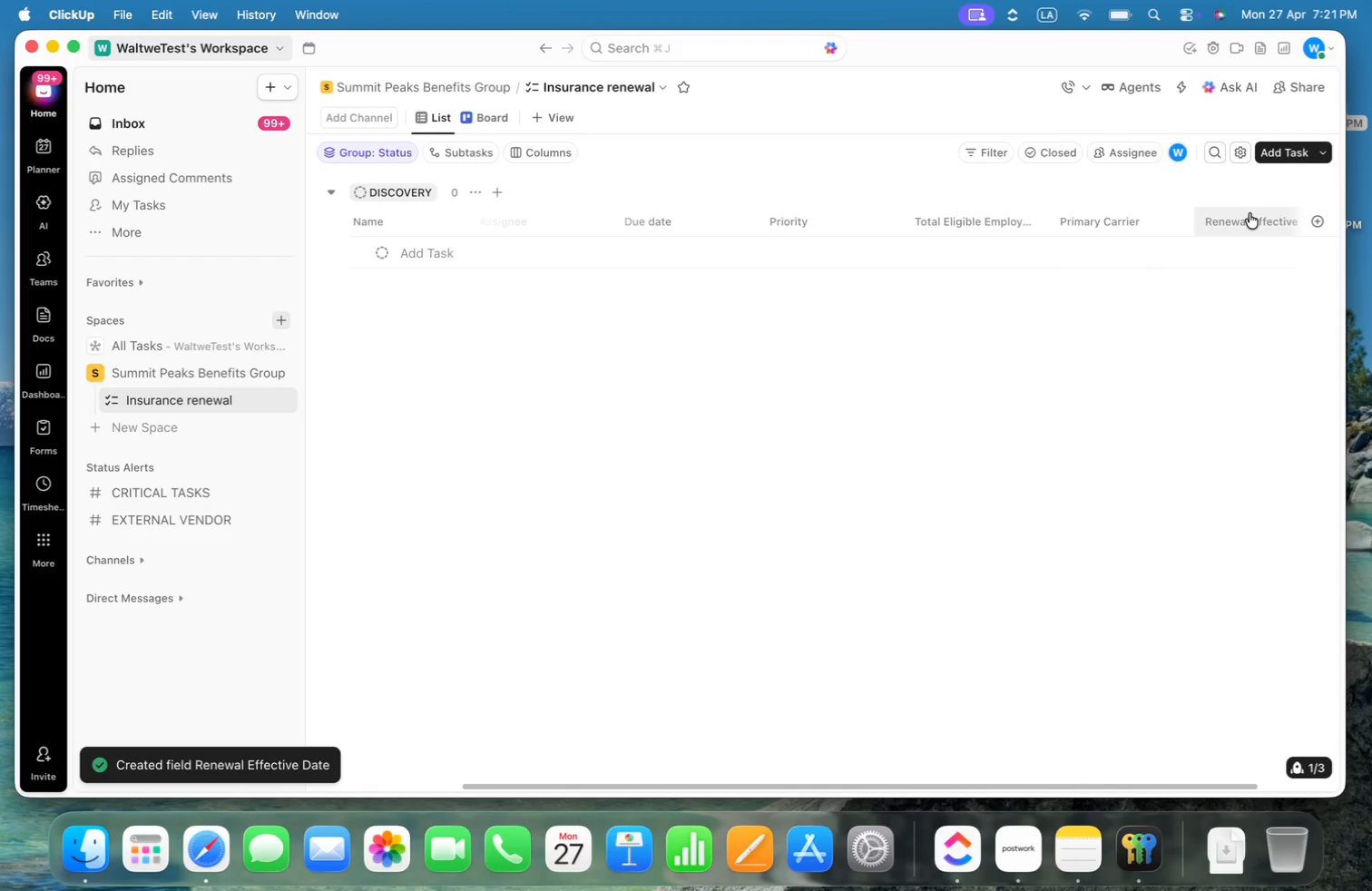 
left_click([840, 339])
 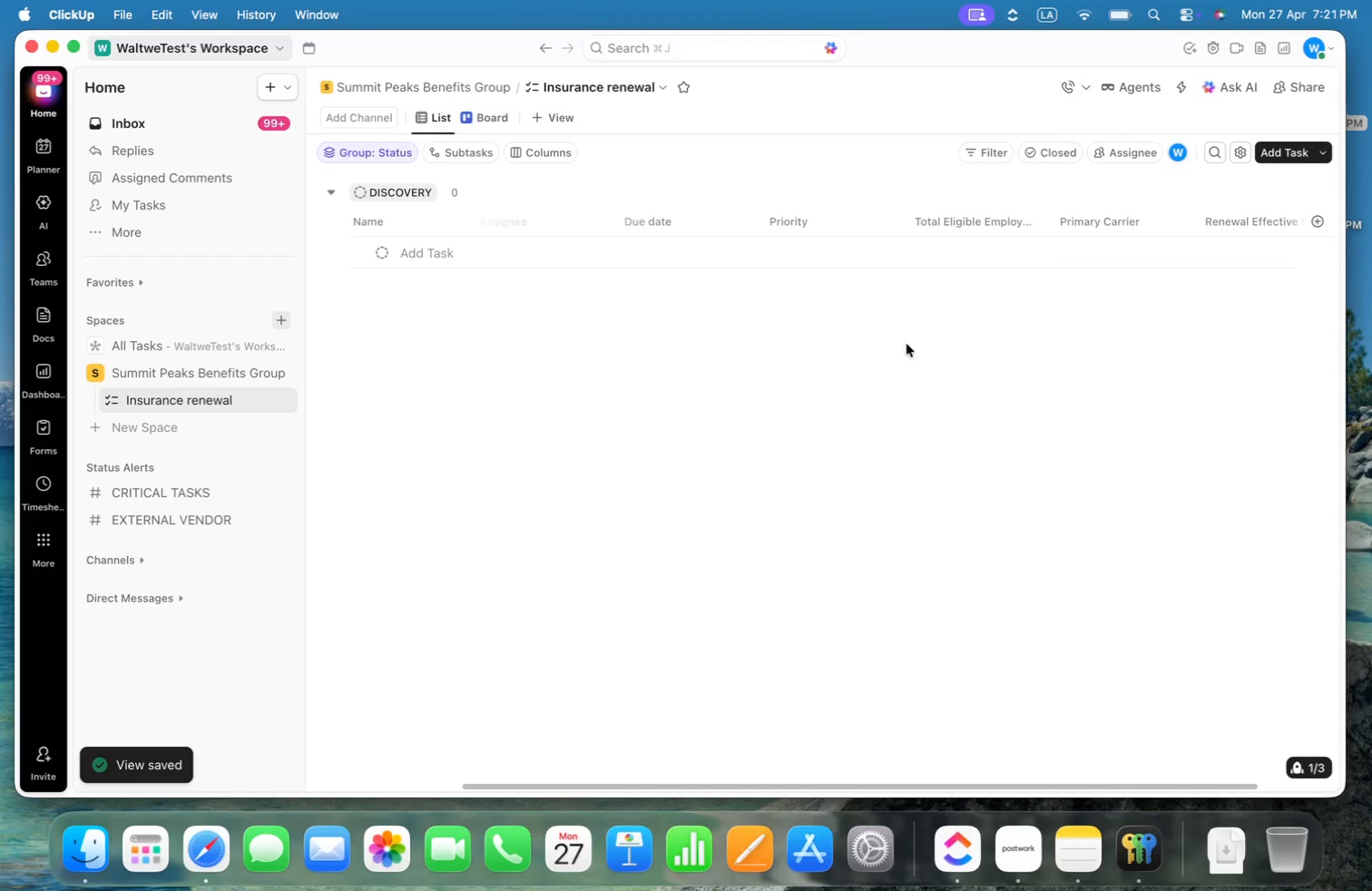 
key(Meta+CommandLeft)
 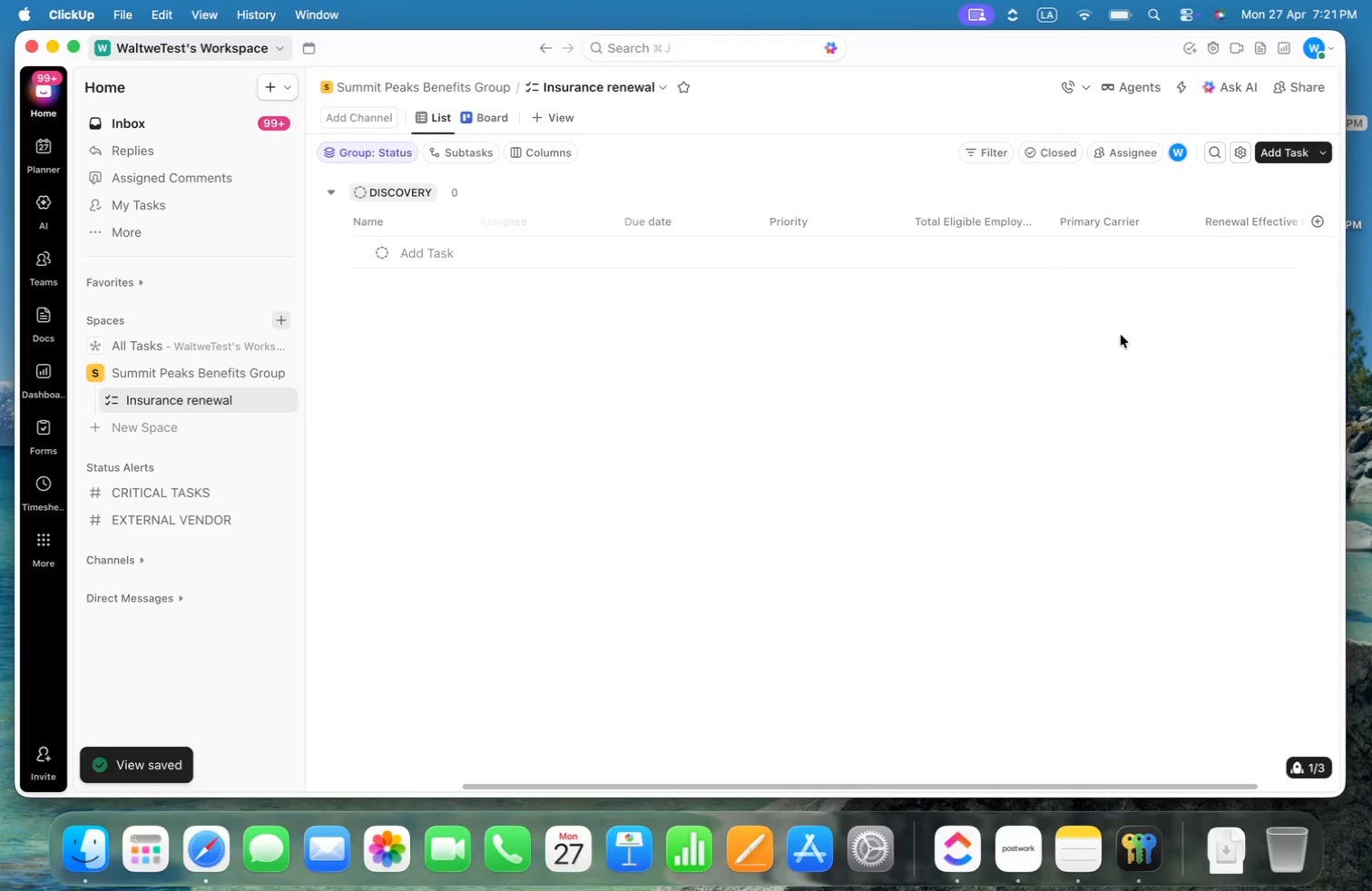 
key(Meta+Tab)
 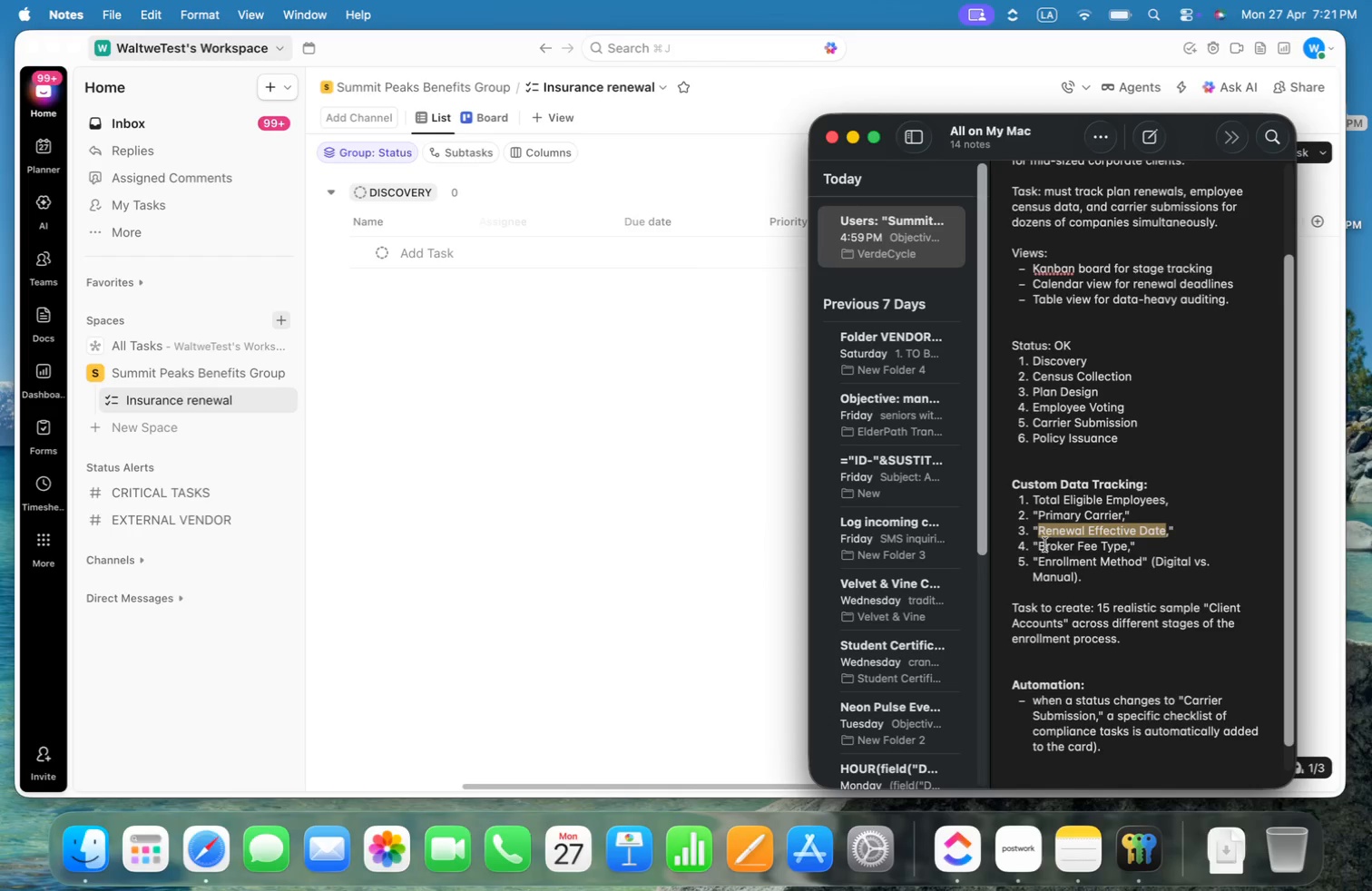 
left_click_drag(start_coordinate=[1041, 544], to_coordinate=[1125, 540])
 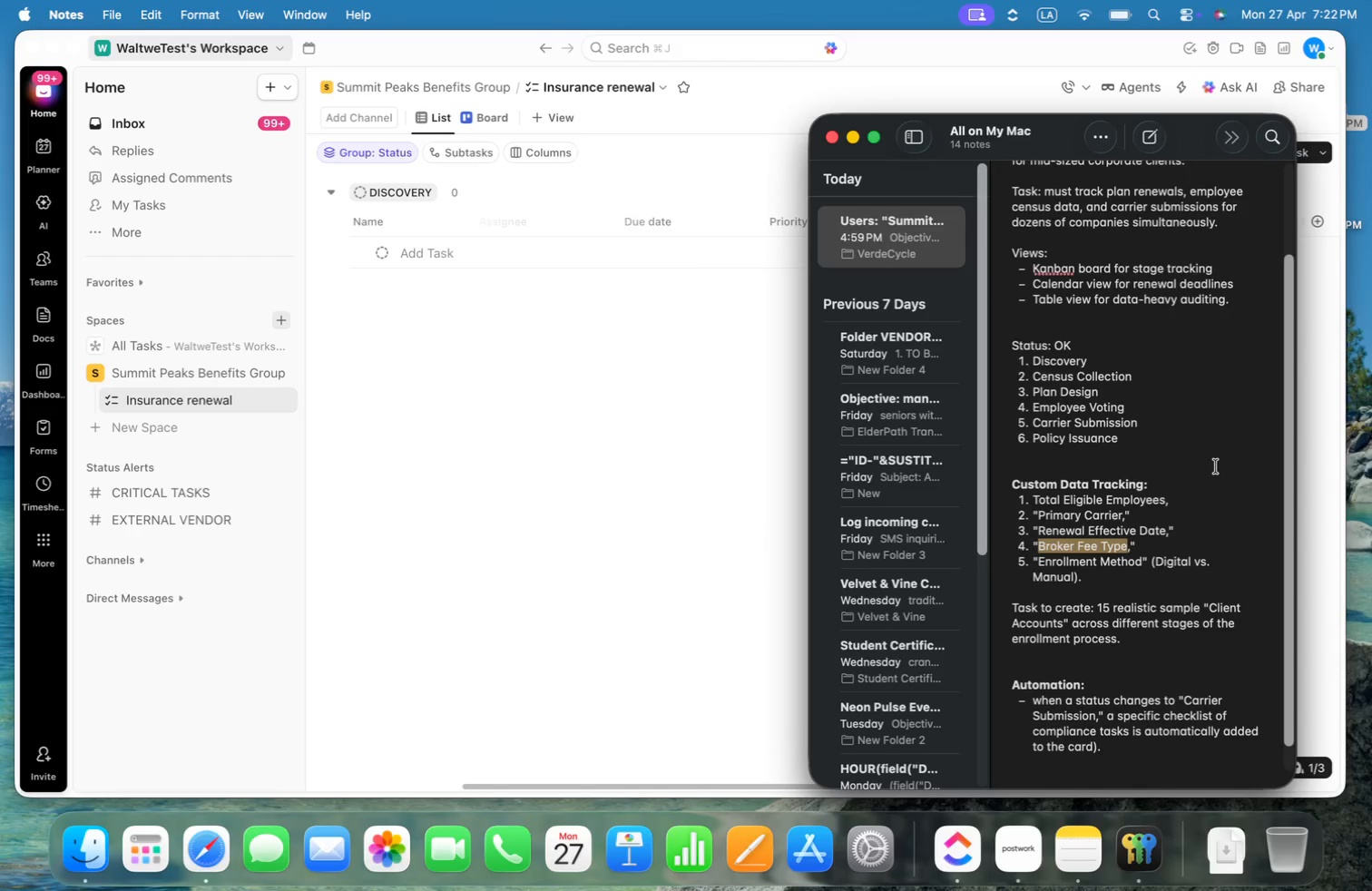 
key(Meta+C)
 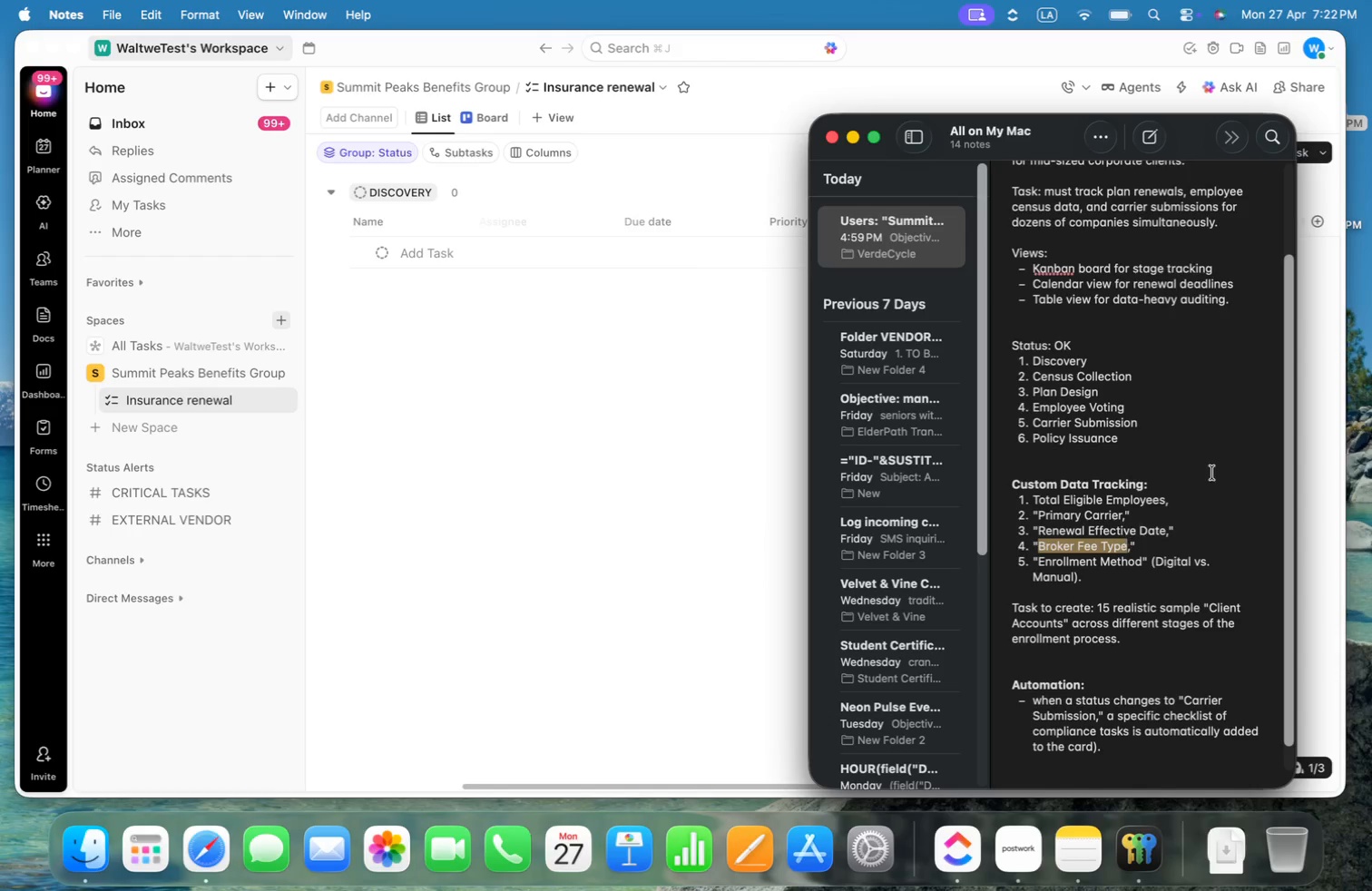 
key(Meta+CommandLeft)
 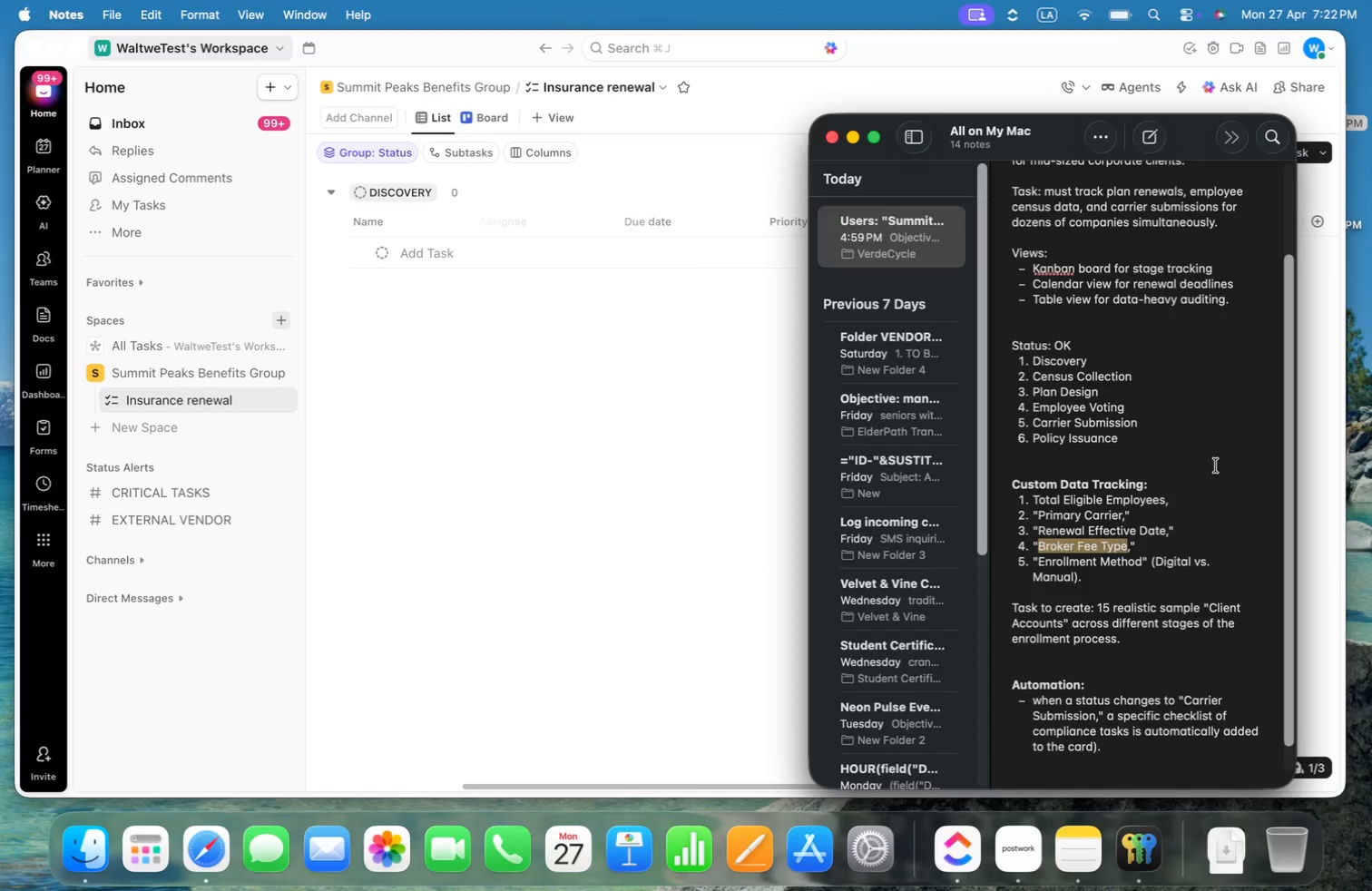 
key(Meta+Tab)
 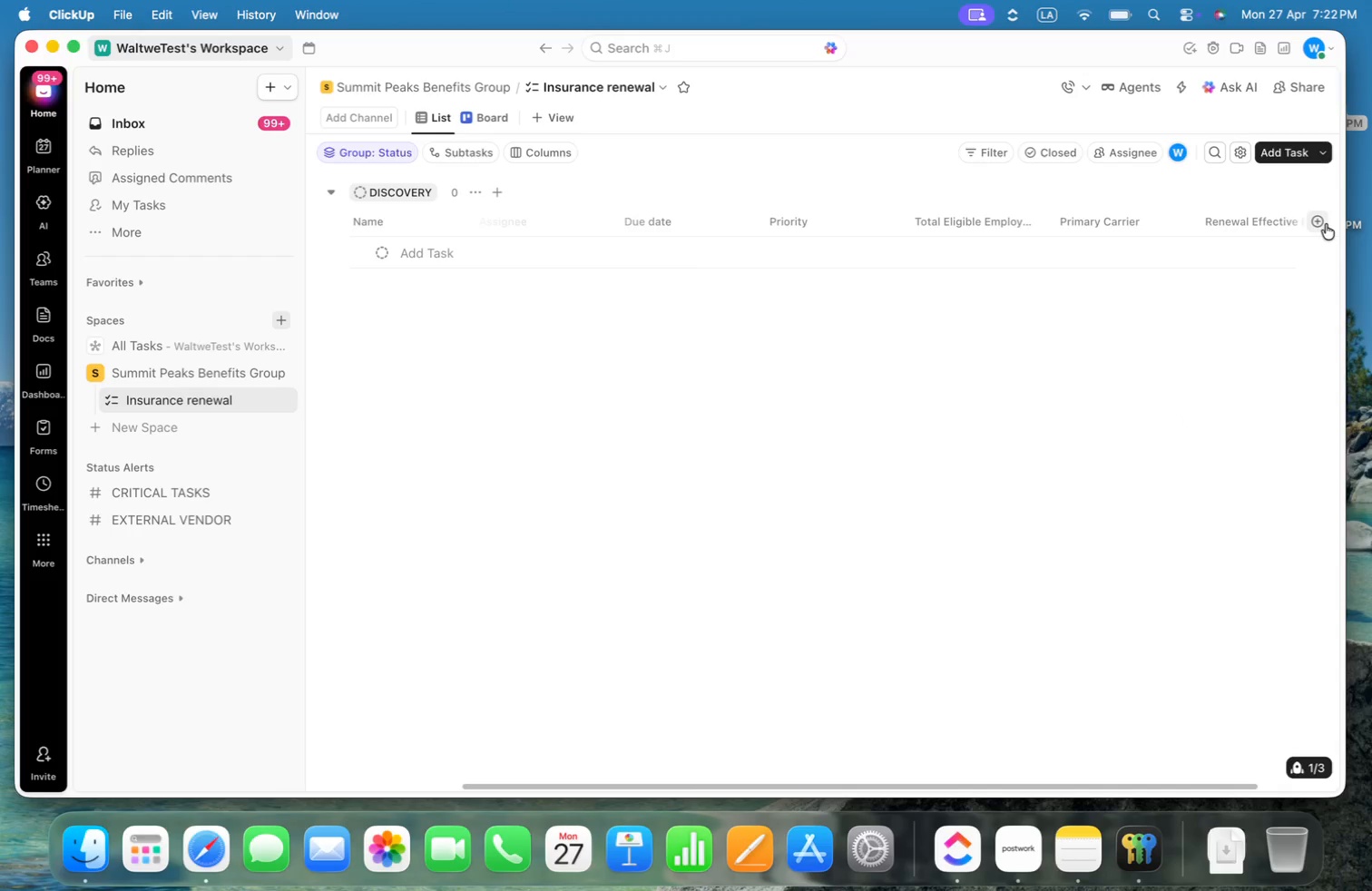 
left_click([1321, 222])
 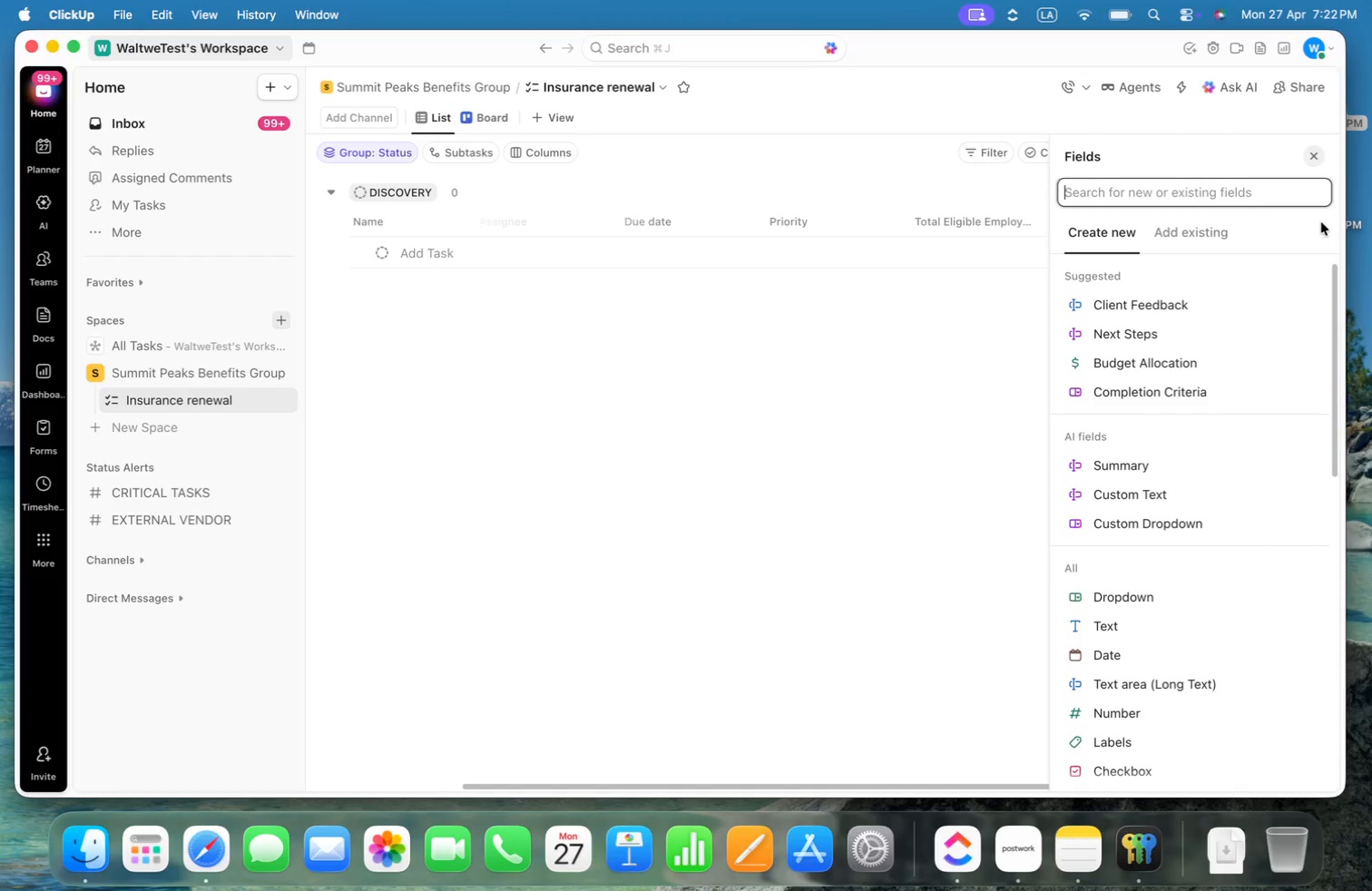 
key(Meta+CommandLeft)
 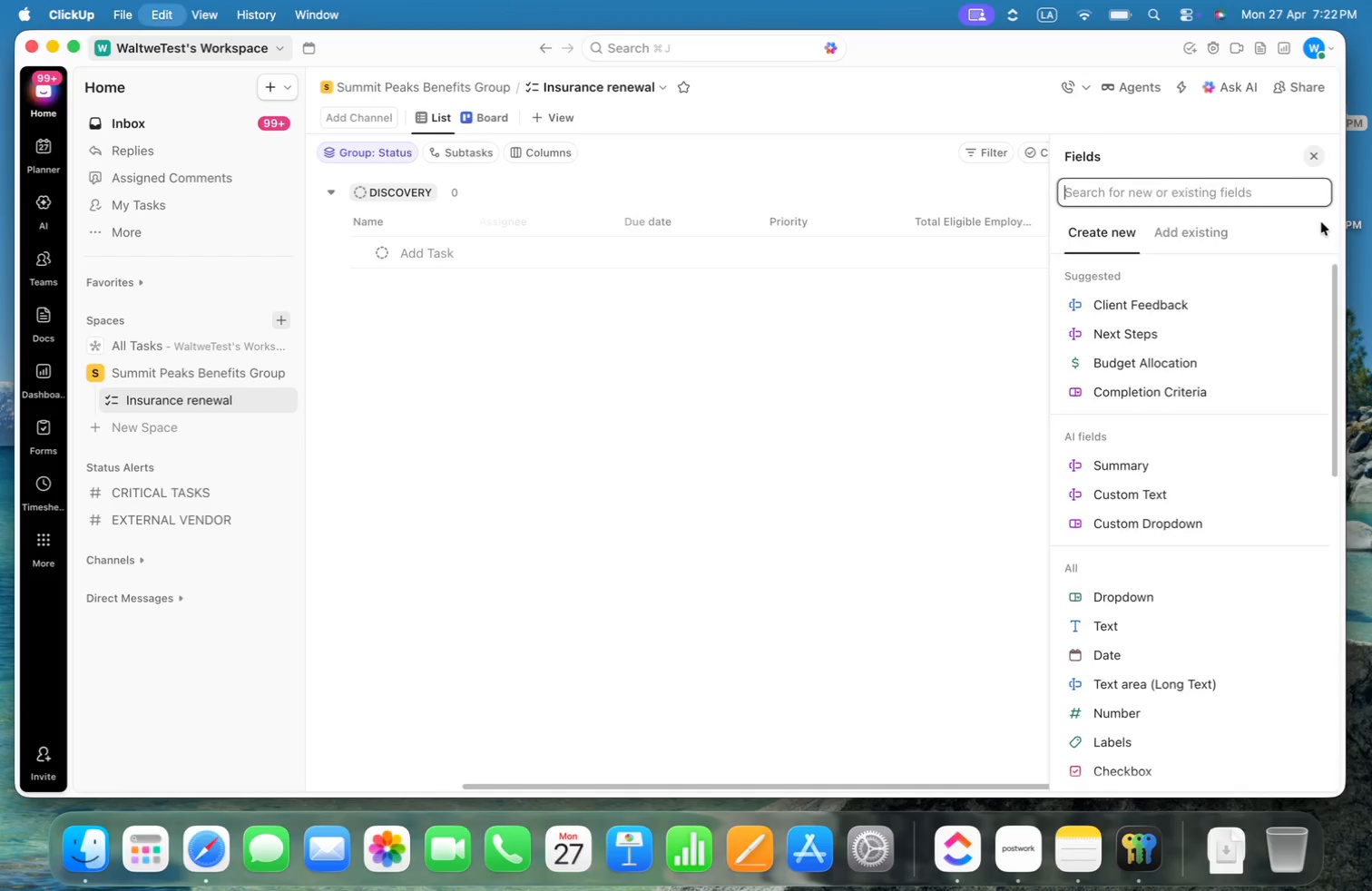 
key(Meta+V)
 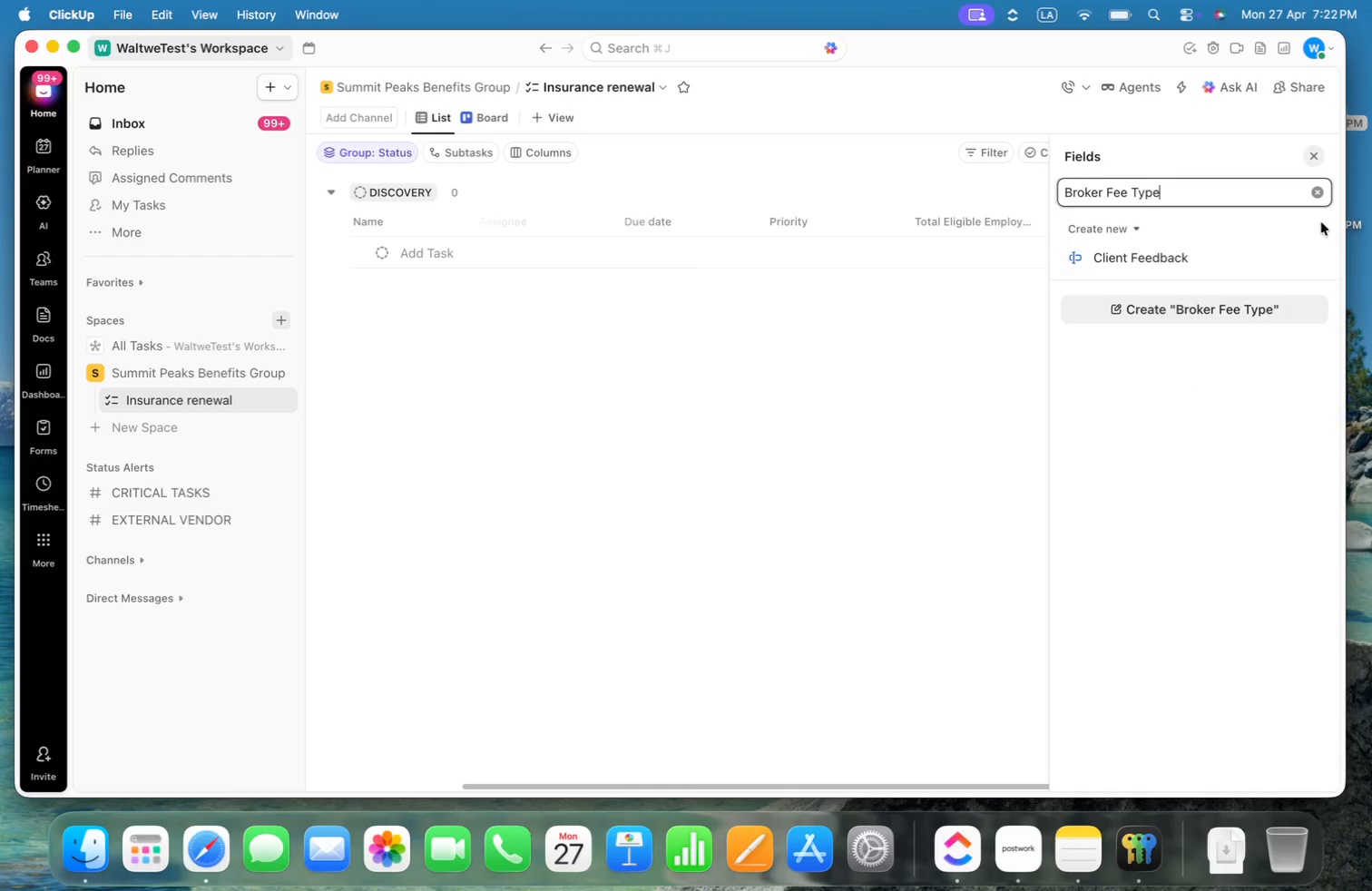 
key(Backspace)
 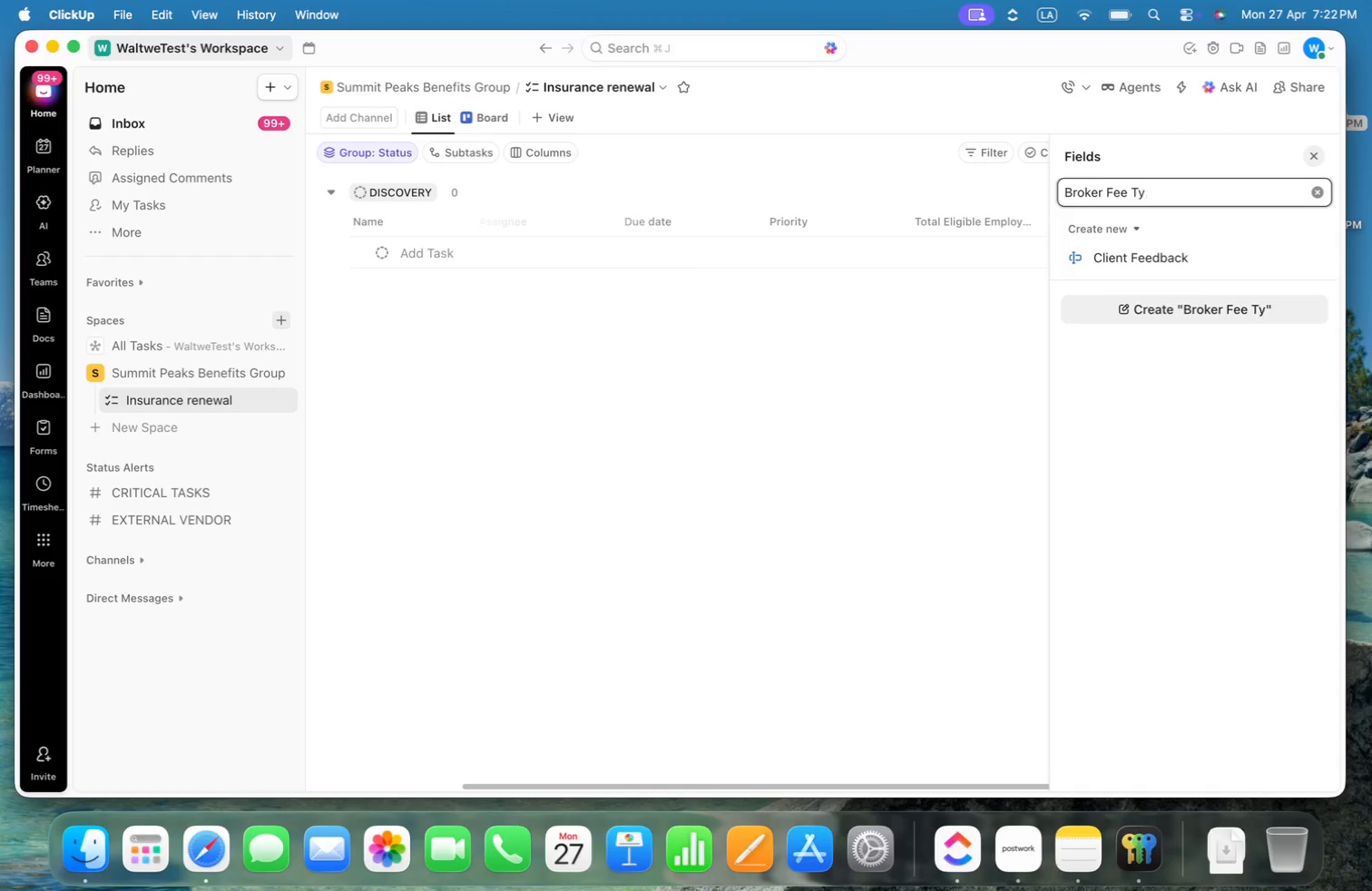 
key(Backspace)
 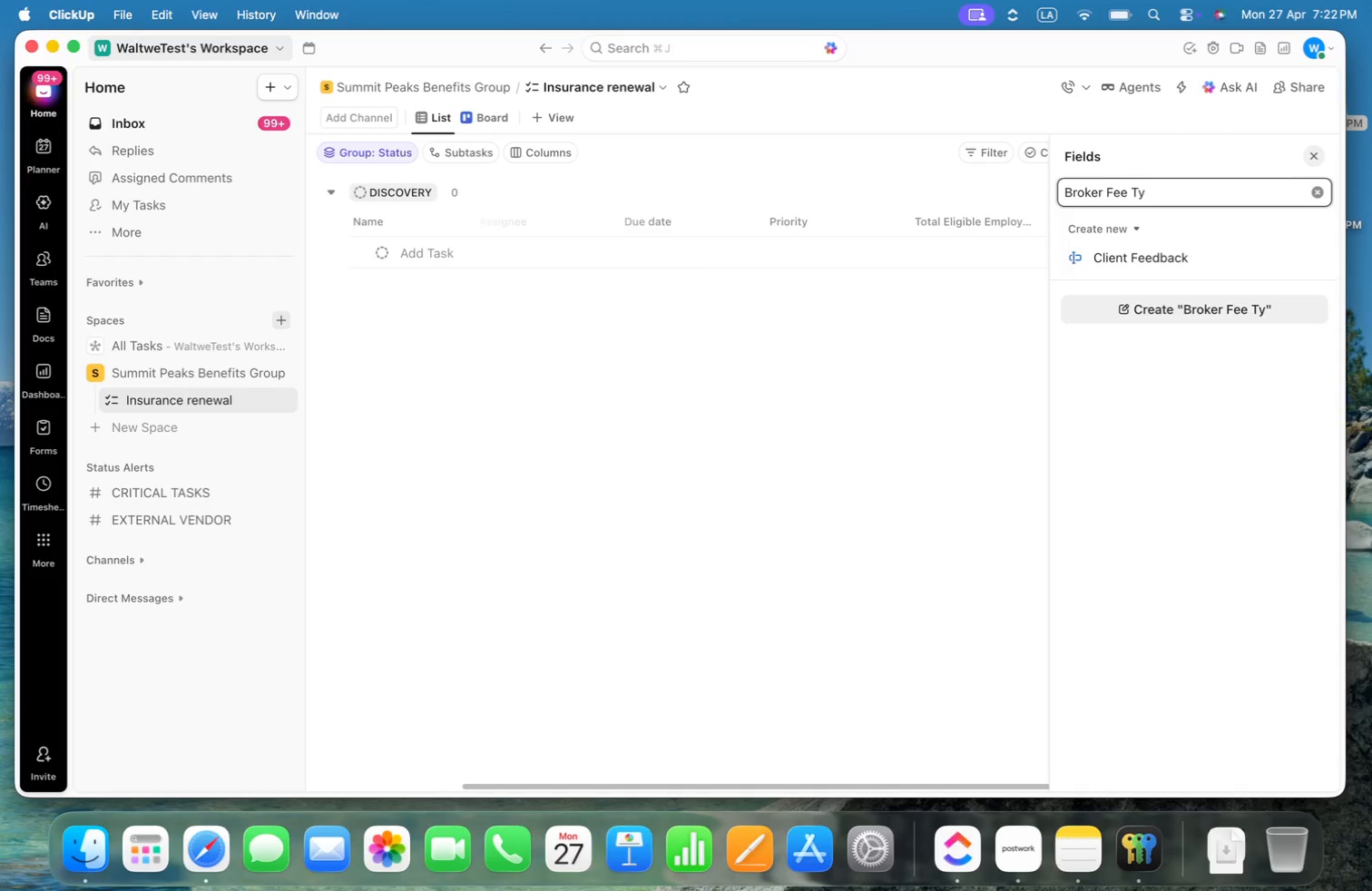 
key(Meta+Shift+ArrowLeft)
 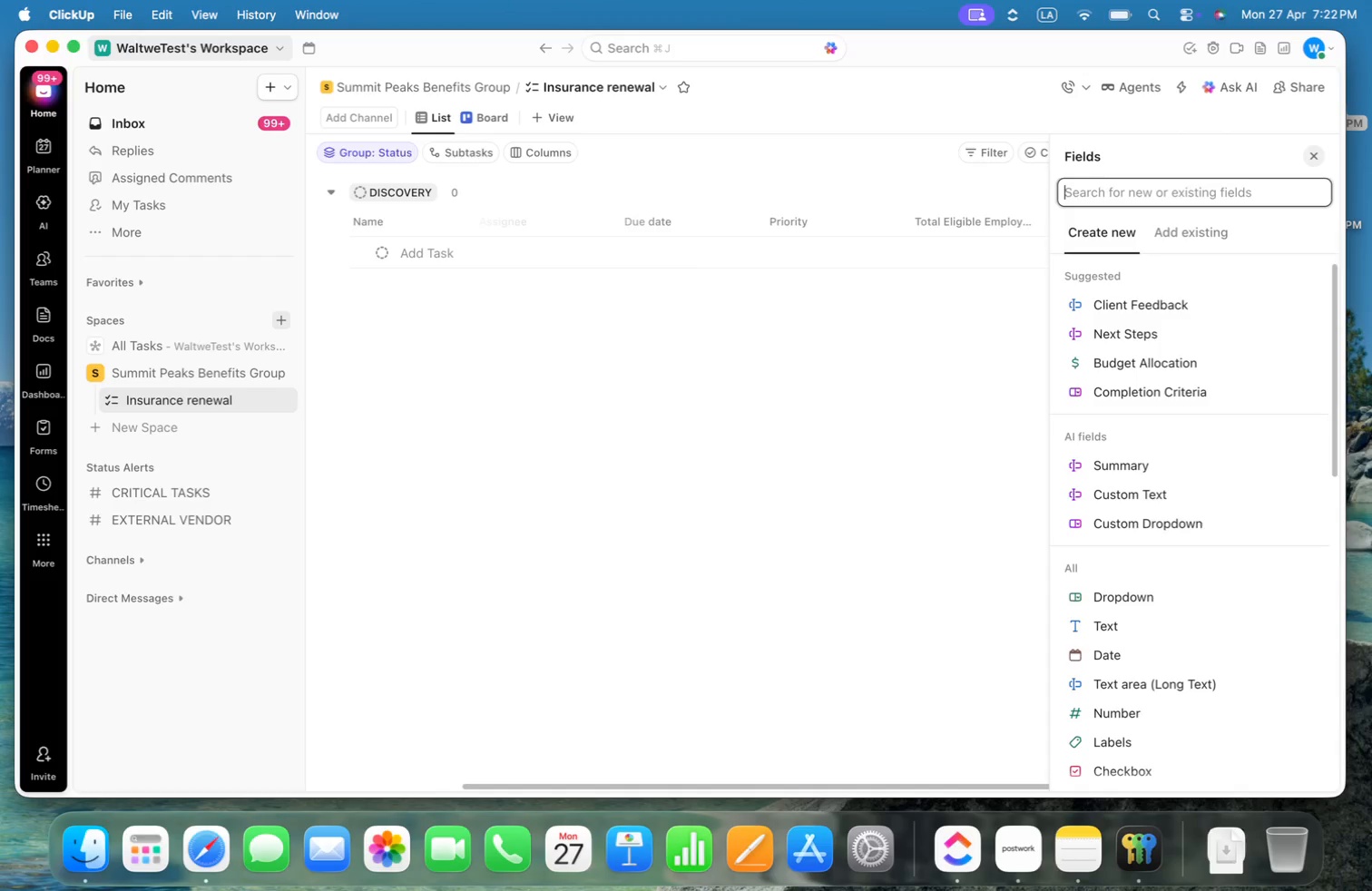 
key(Backspace)
type(Drop)
 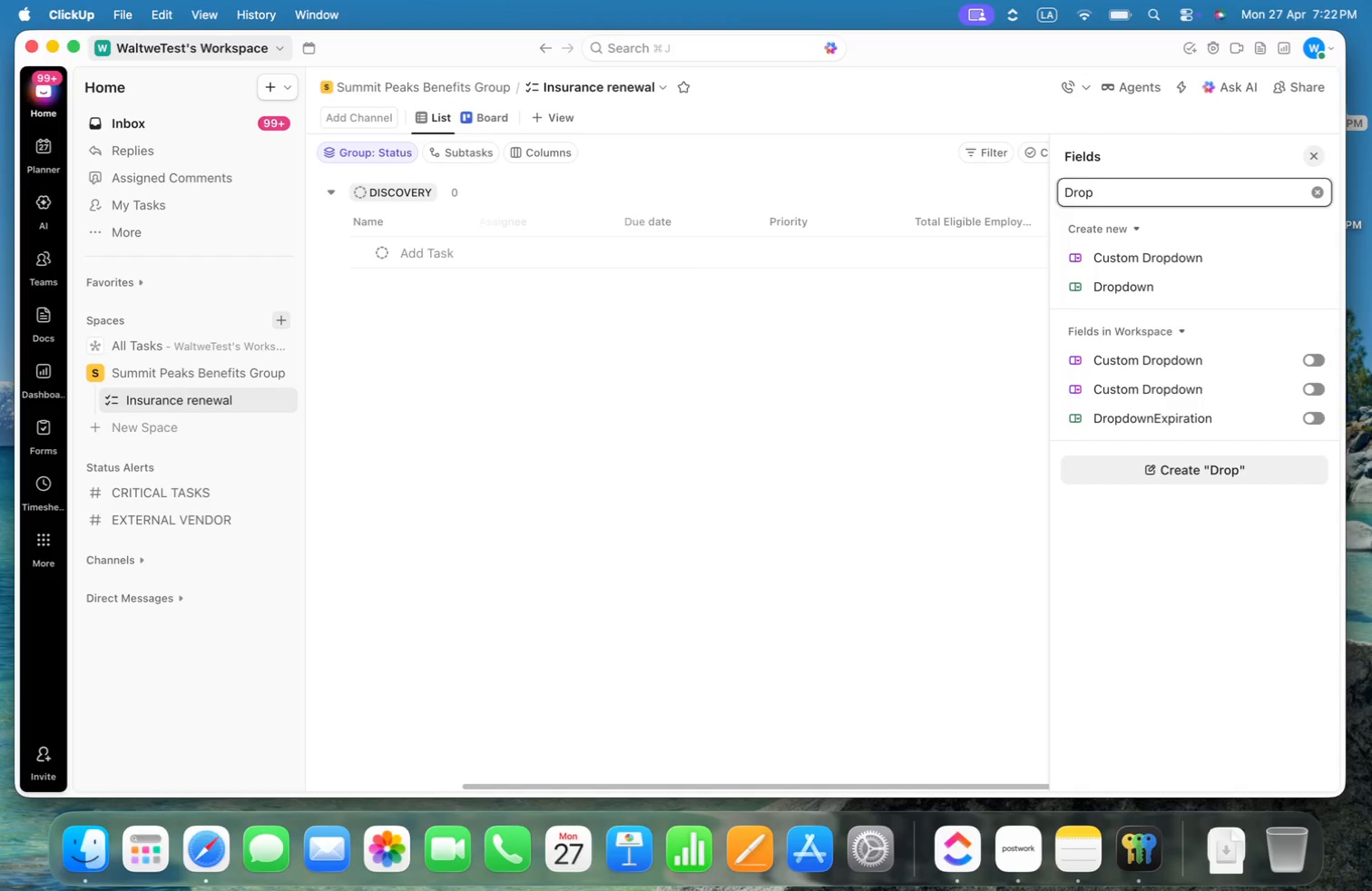 
left_click([1178, 277])
 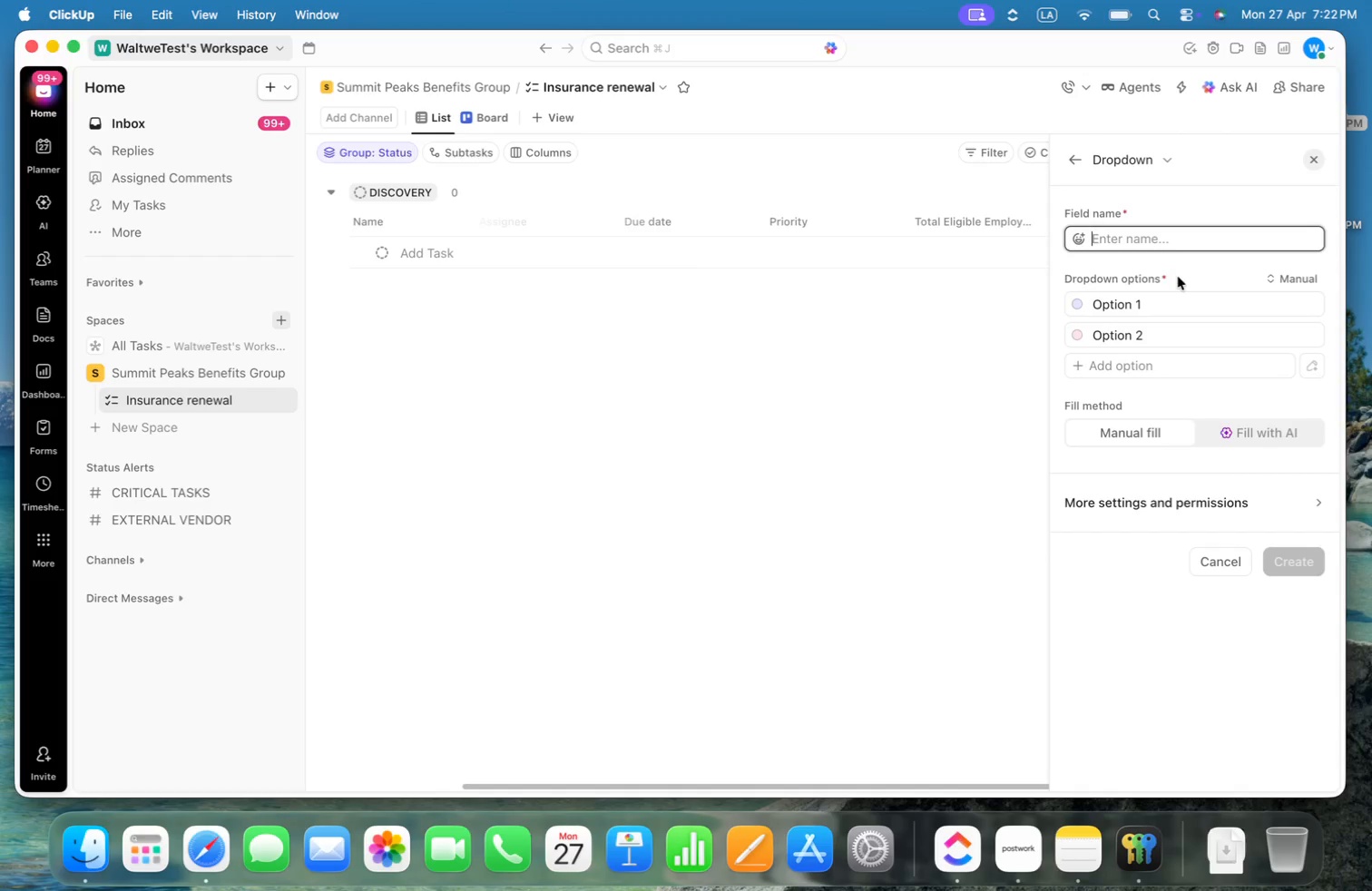 
key(Meta+V)
 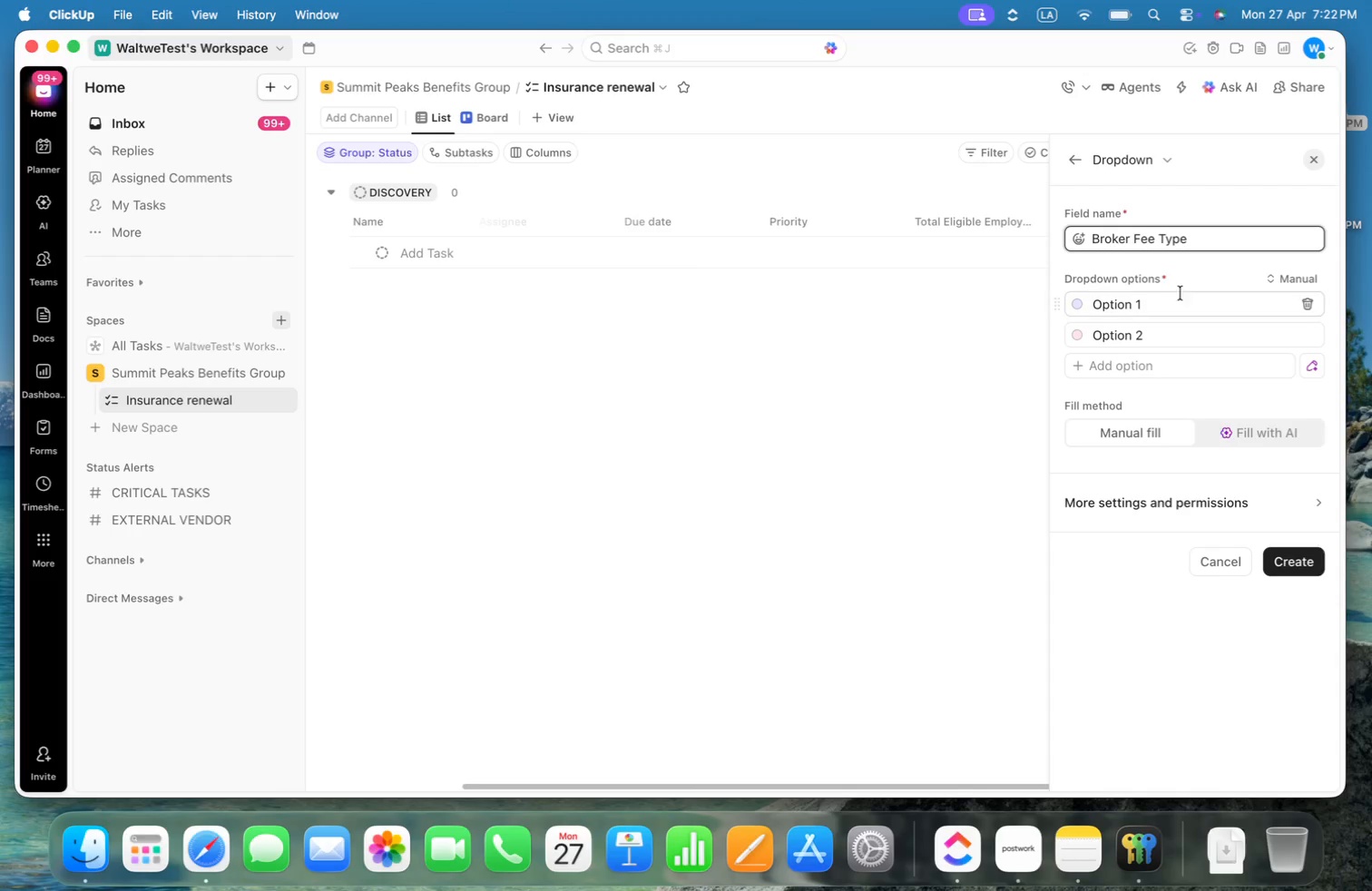 
left_click([1181, 302])
 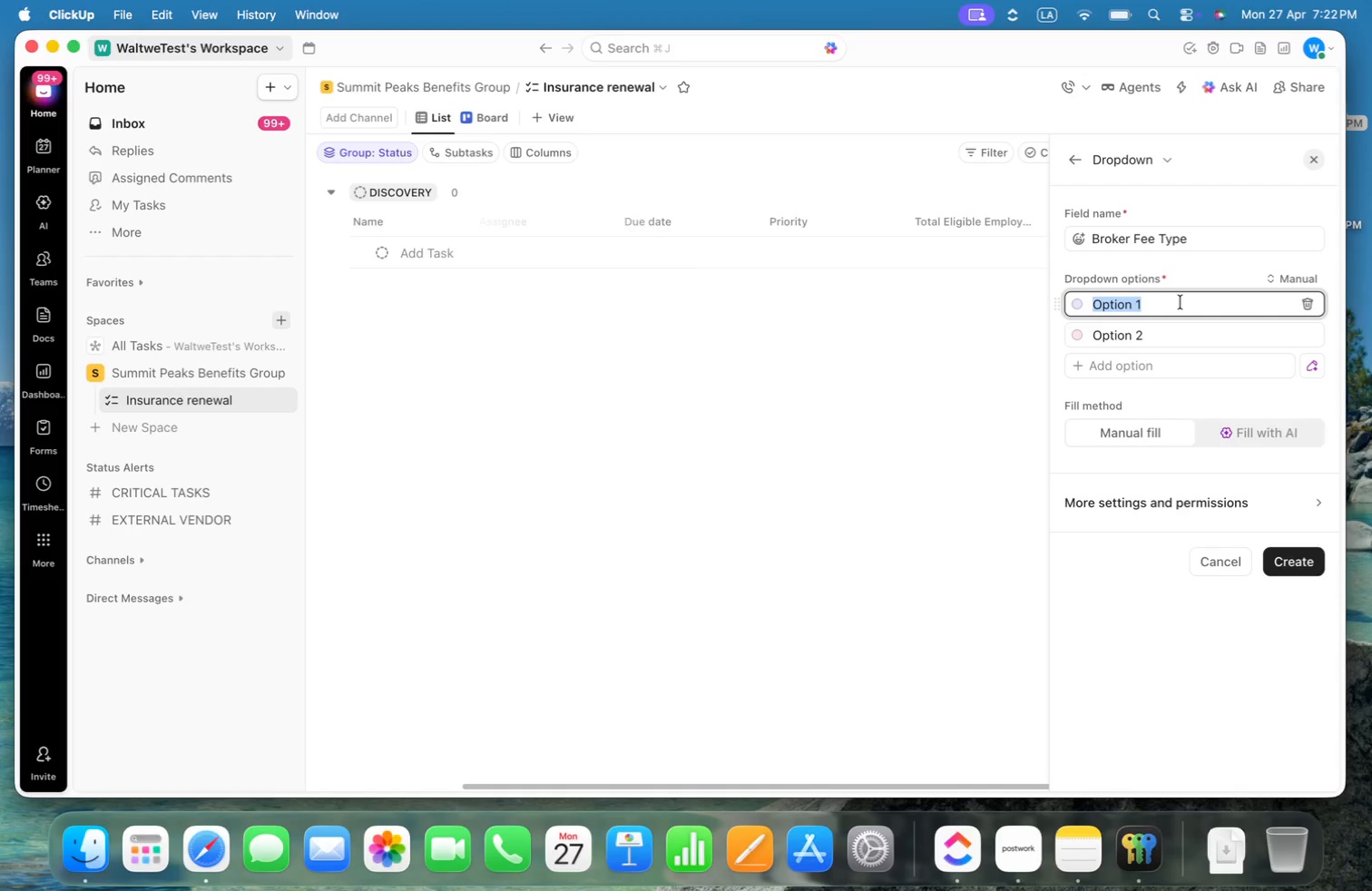 
wait(23.17)
 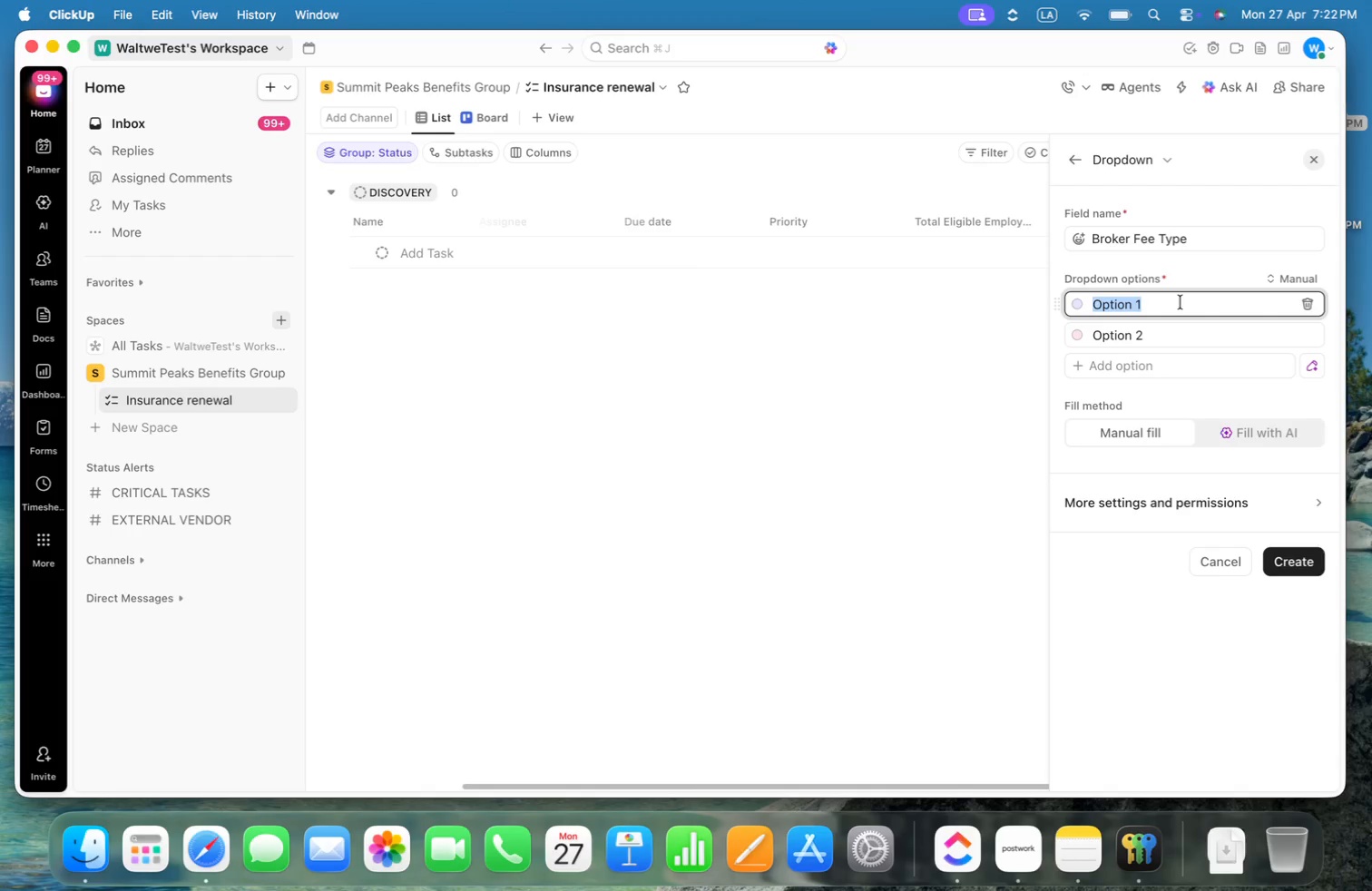 
type(Commision)
key(Backspace)
key(Backspace)
type(si)
key(Backspace)
key(Backspace)
key(Backspace)
type(sion)
 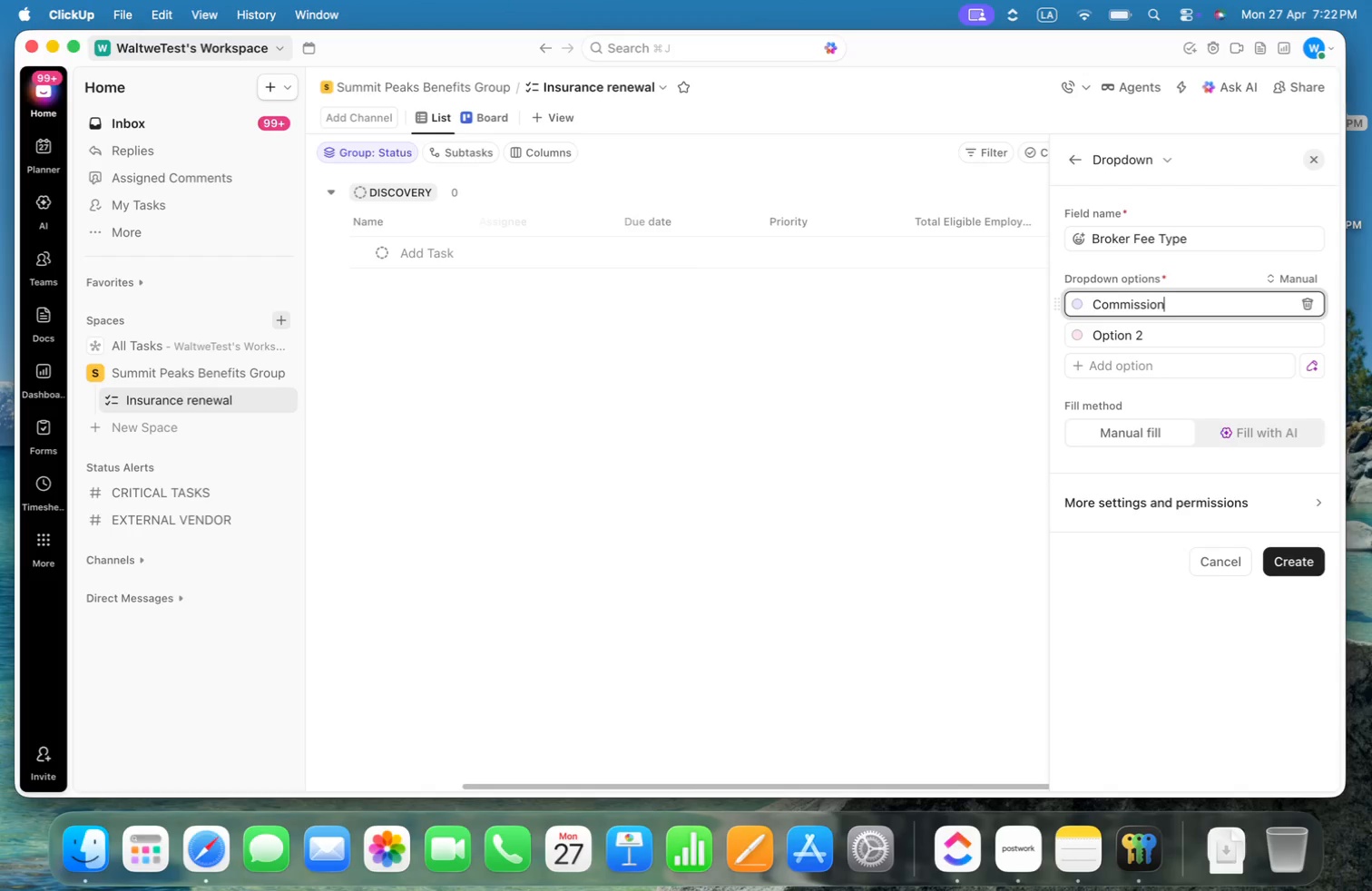 
key(Enter)
 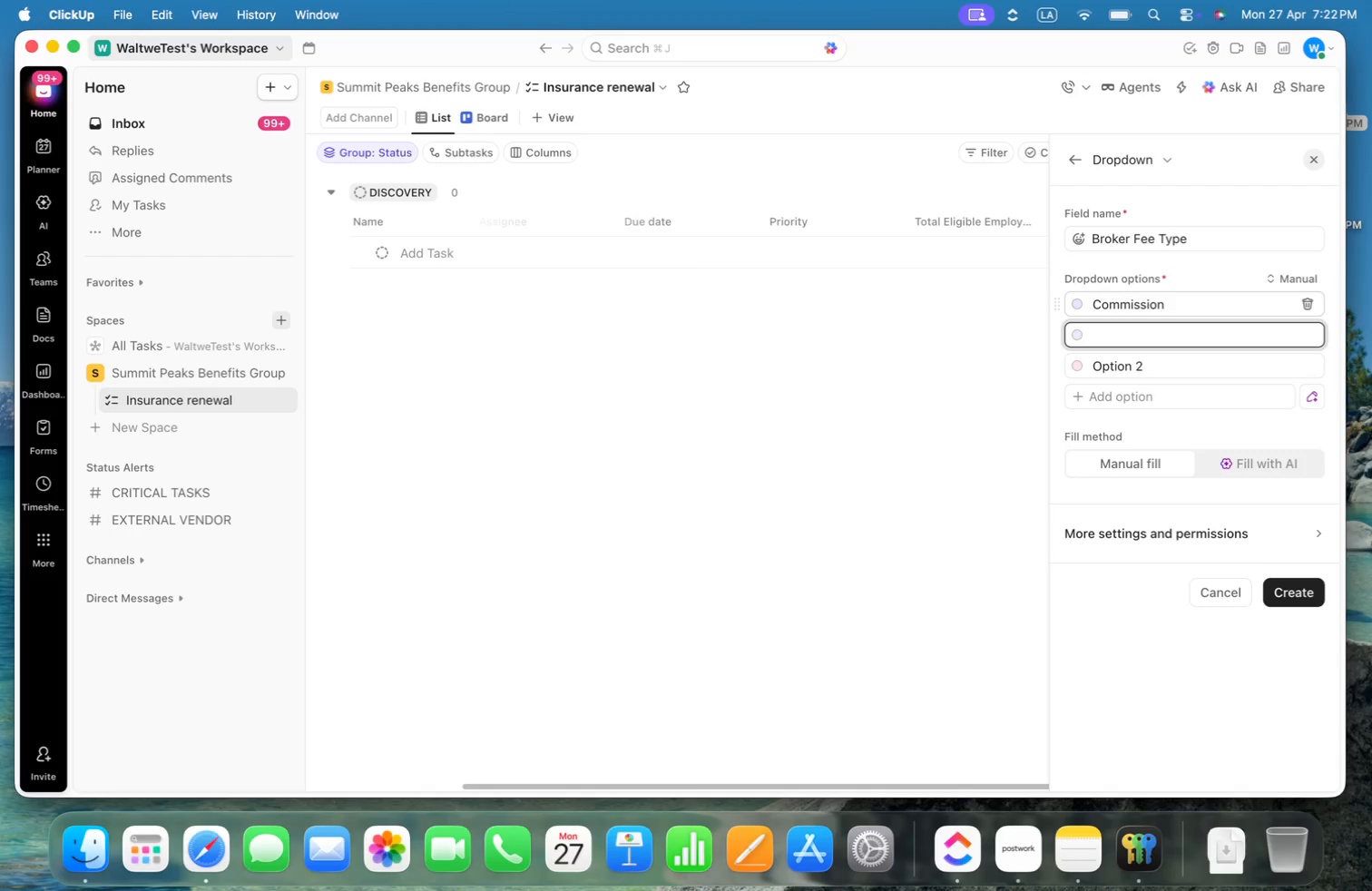 
type(Flat fee)
 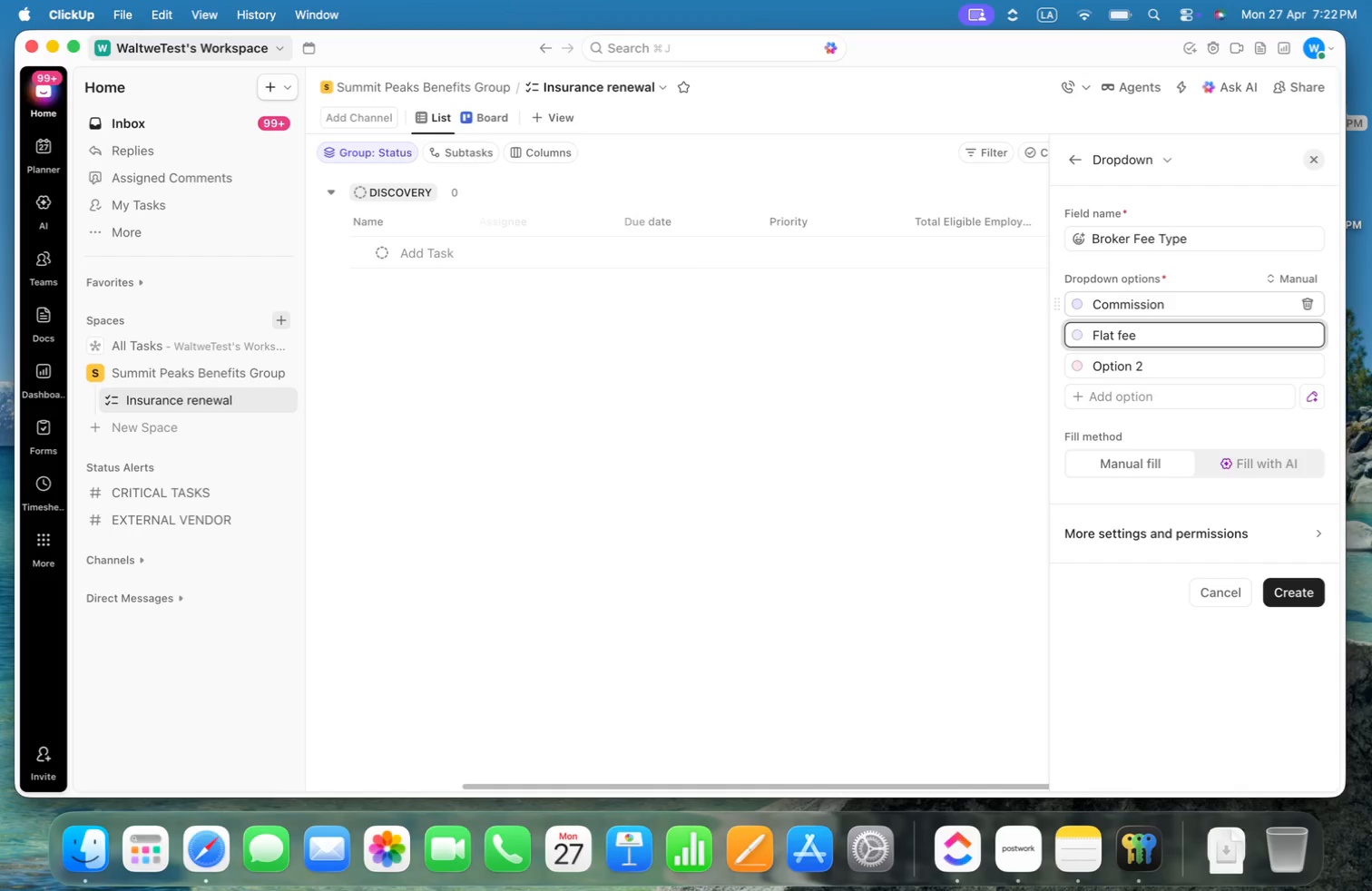 
key(Enter)
 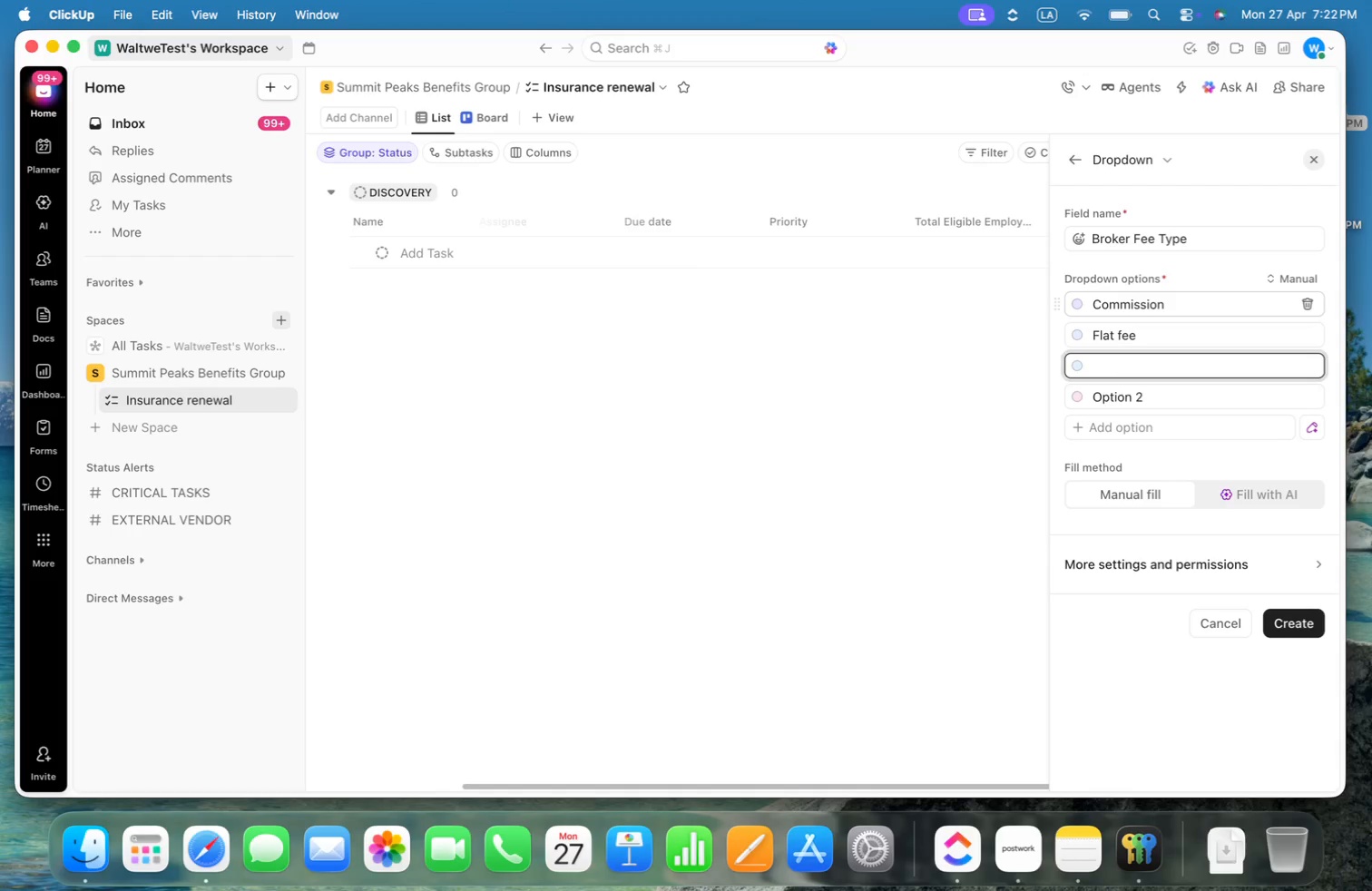 
type(Per employee per month)
 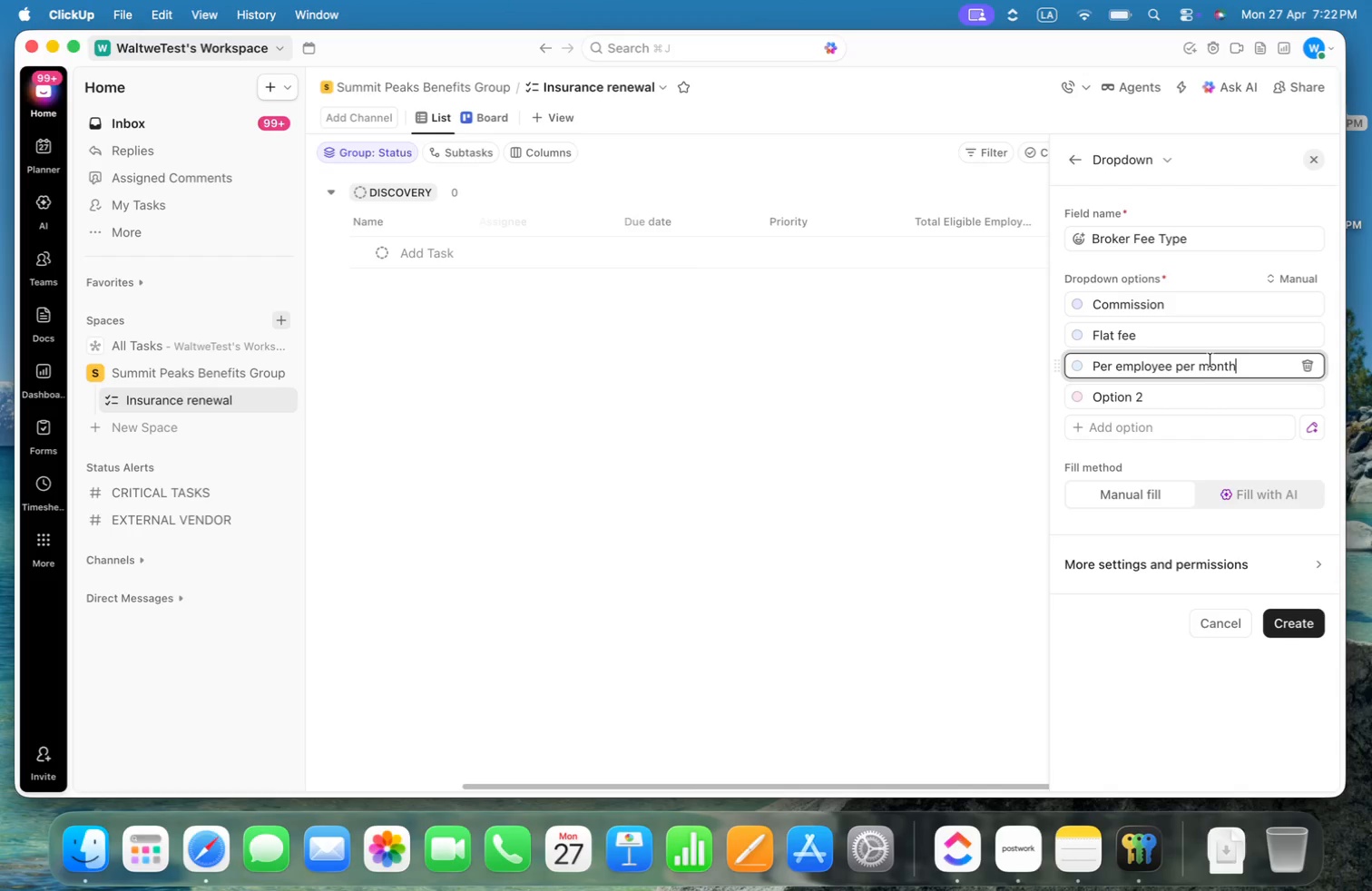 
left_click([1194, 397])
 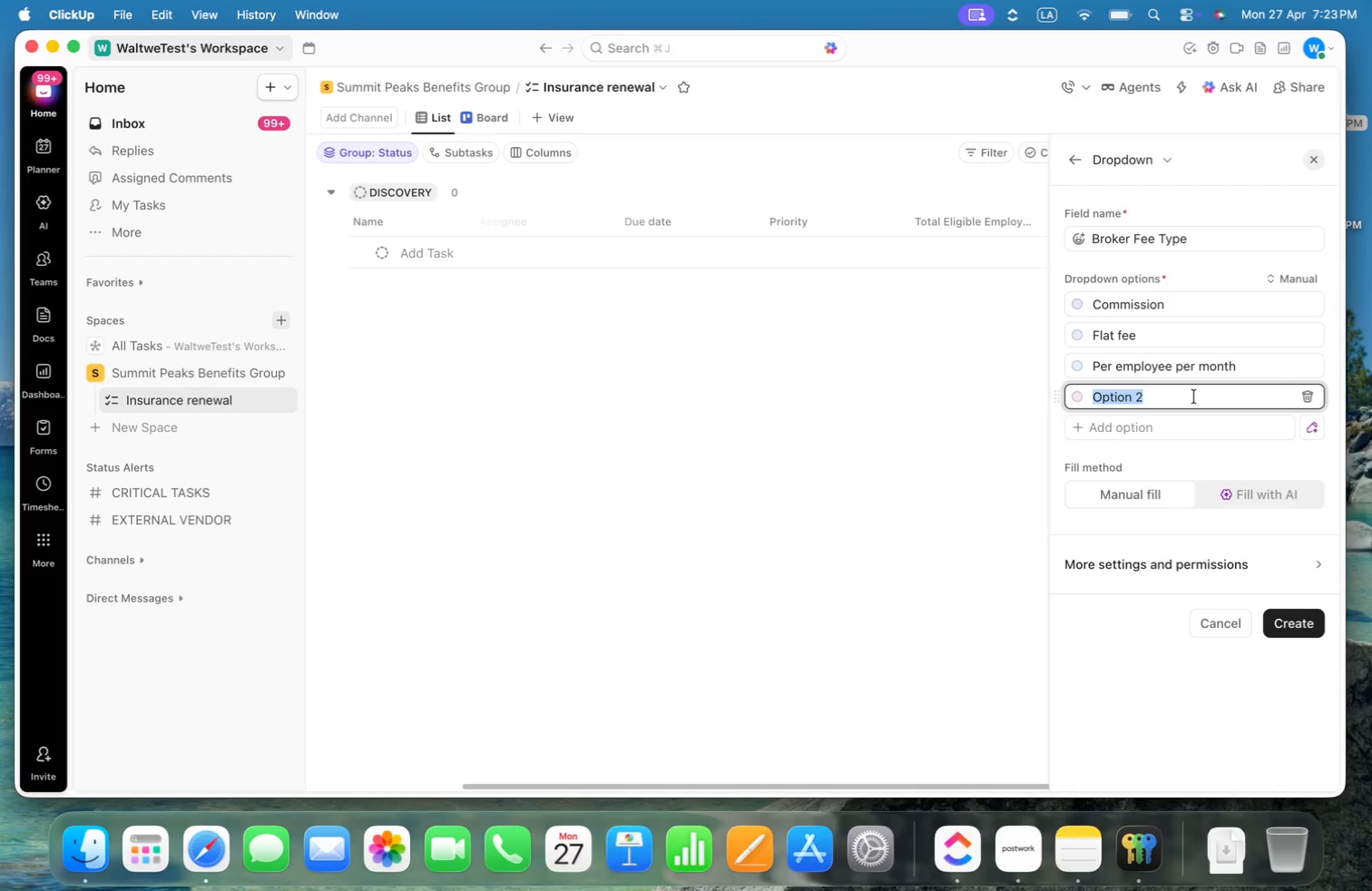 
type(Hybrid)
 